 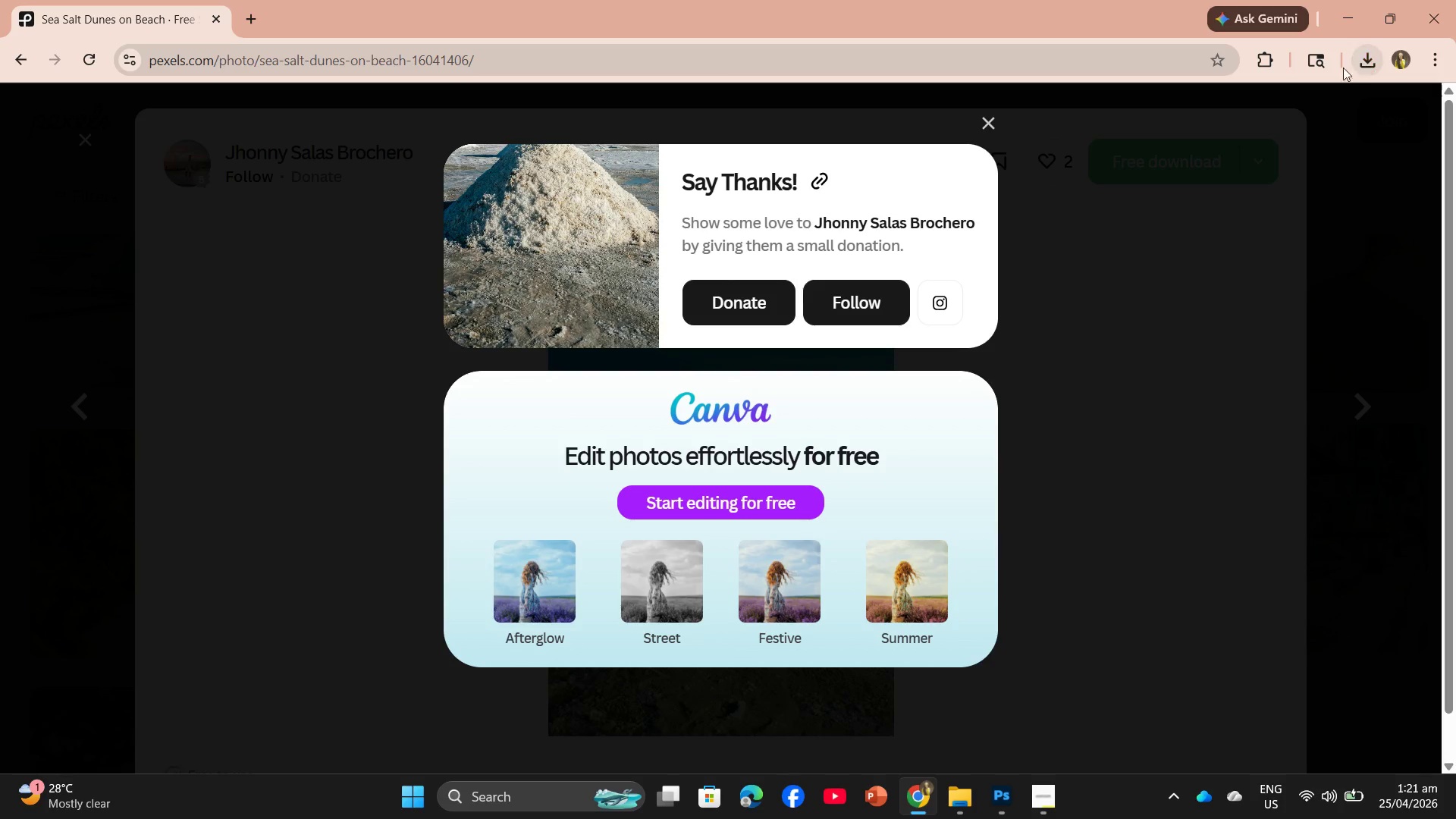 
left_click_drag(start_coordinate=[1189, 149], to_coordinate=[705, 471])
 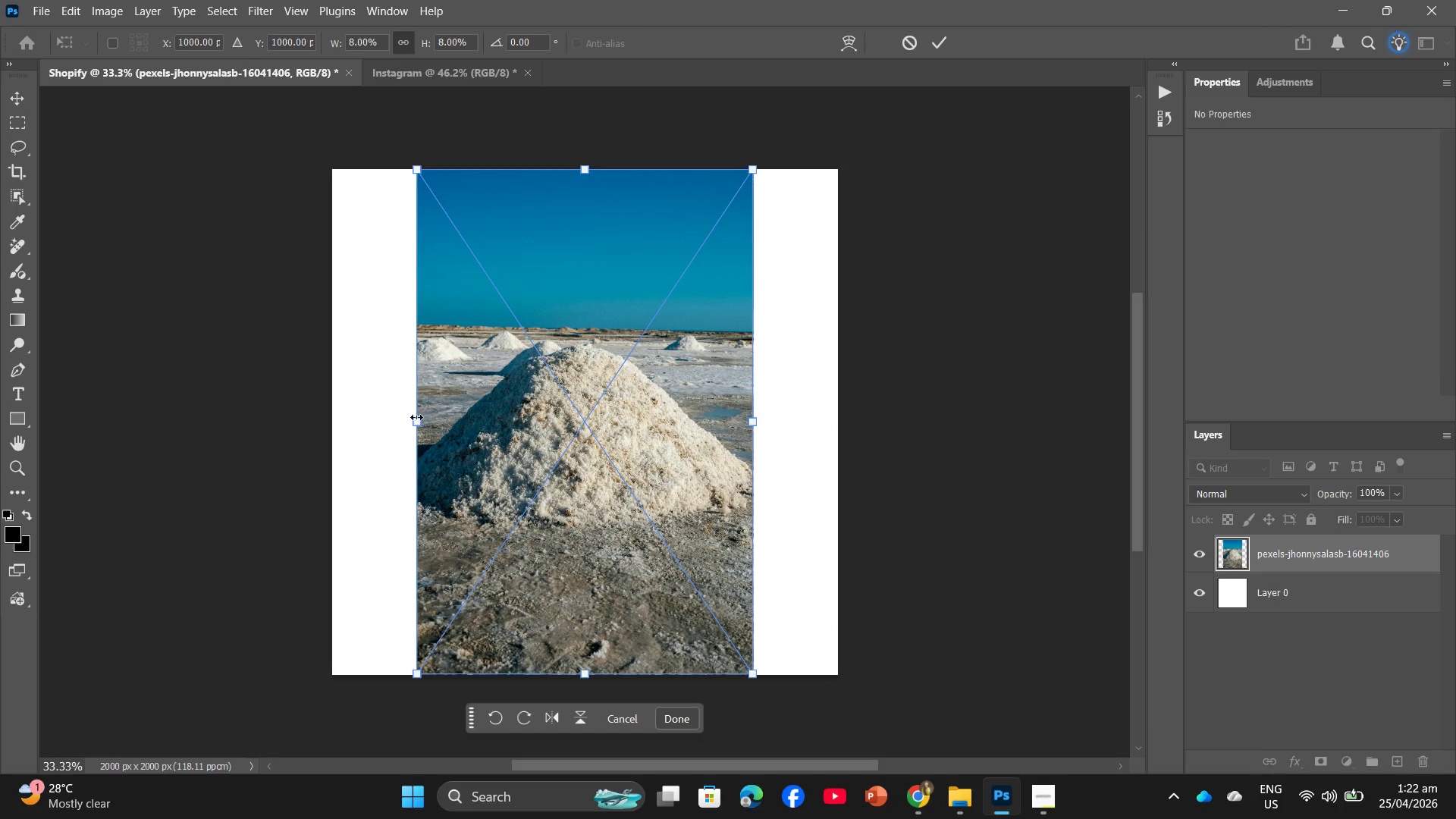 
left_click_drag(start_coordinate=[419, 421], to_coordinate=[335, 431])
 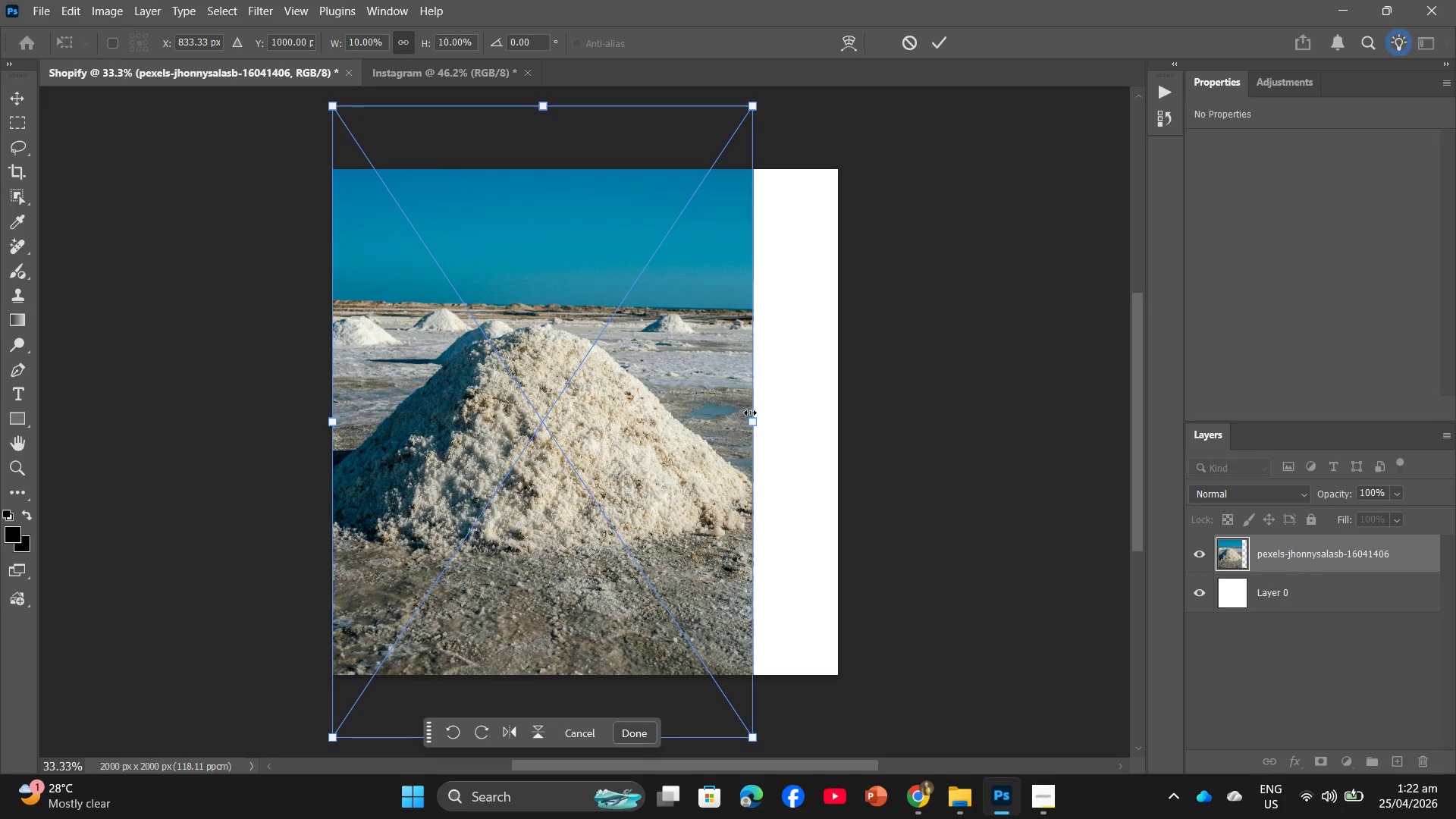 
left_click_drag(start_coordinate=[750, 420], to_coordinate=[830, 425])
 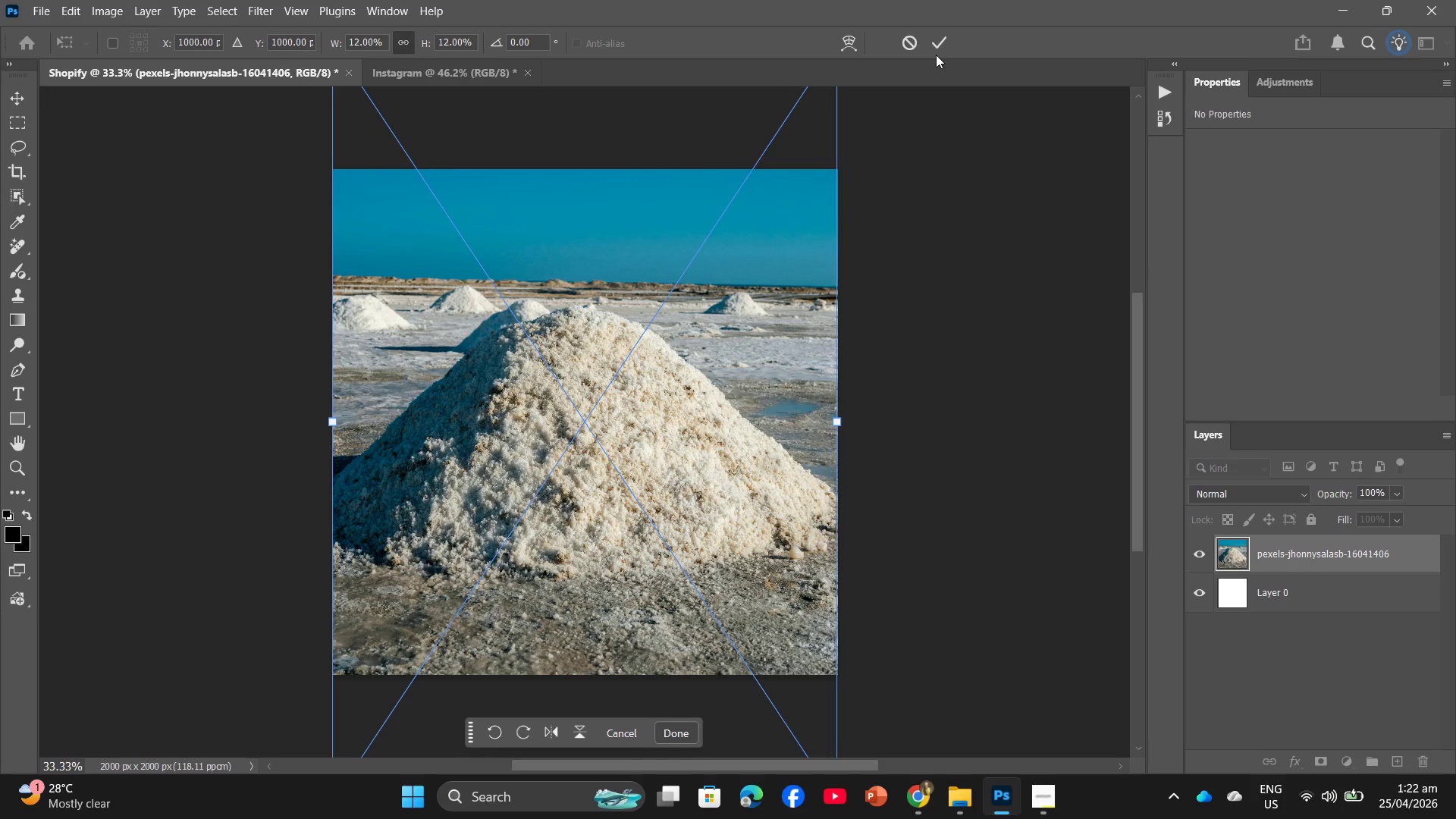 
left_click([936, 49])
 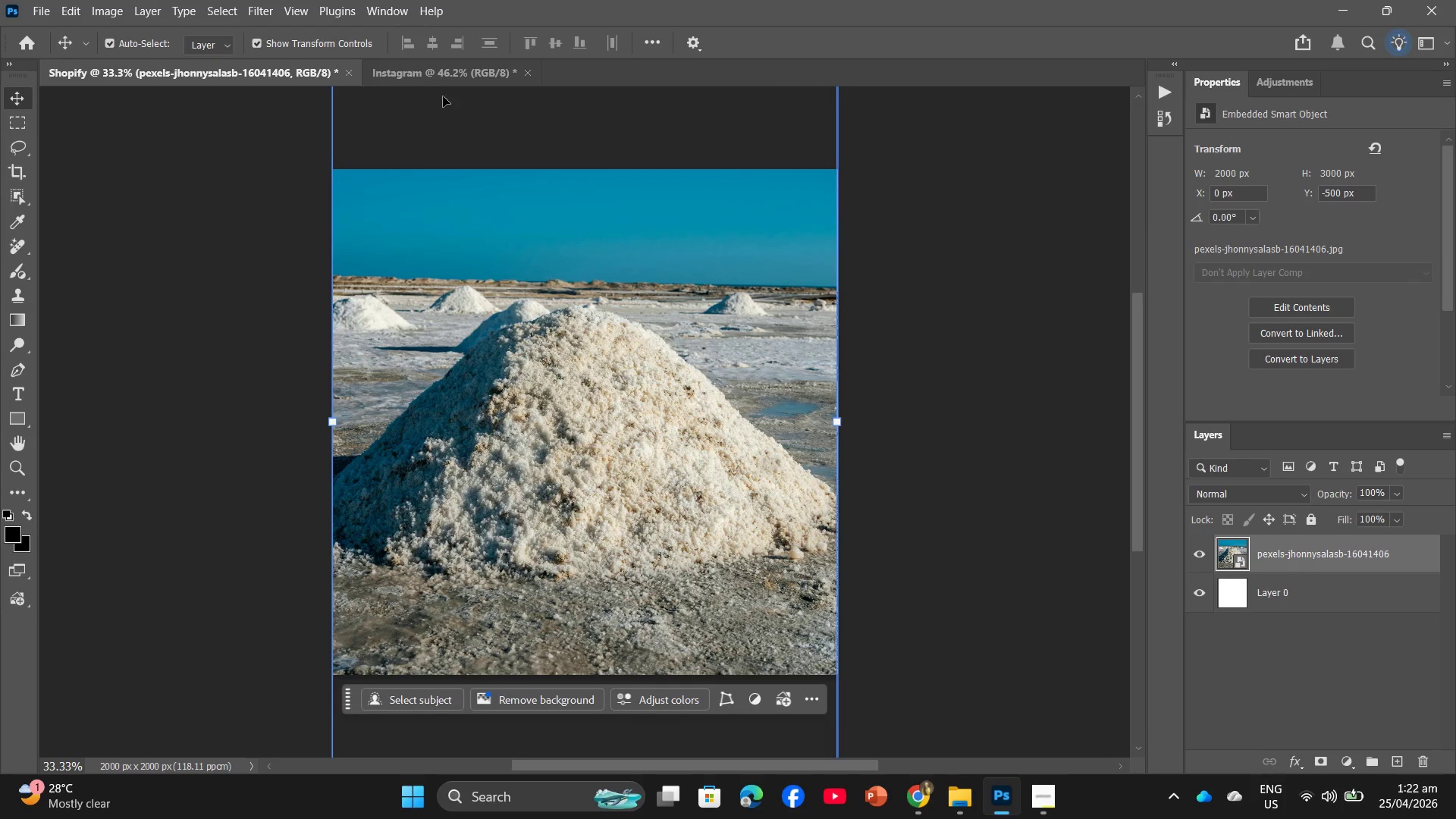 
left_click([446, 79])
 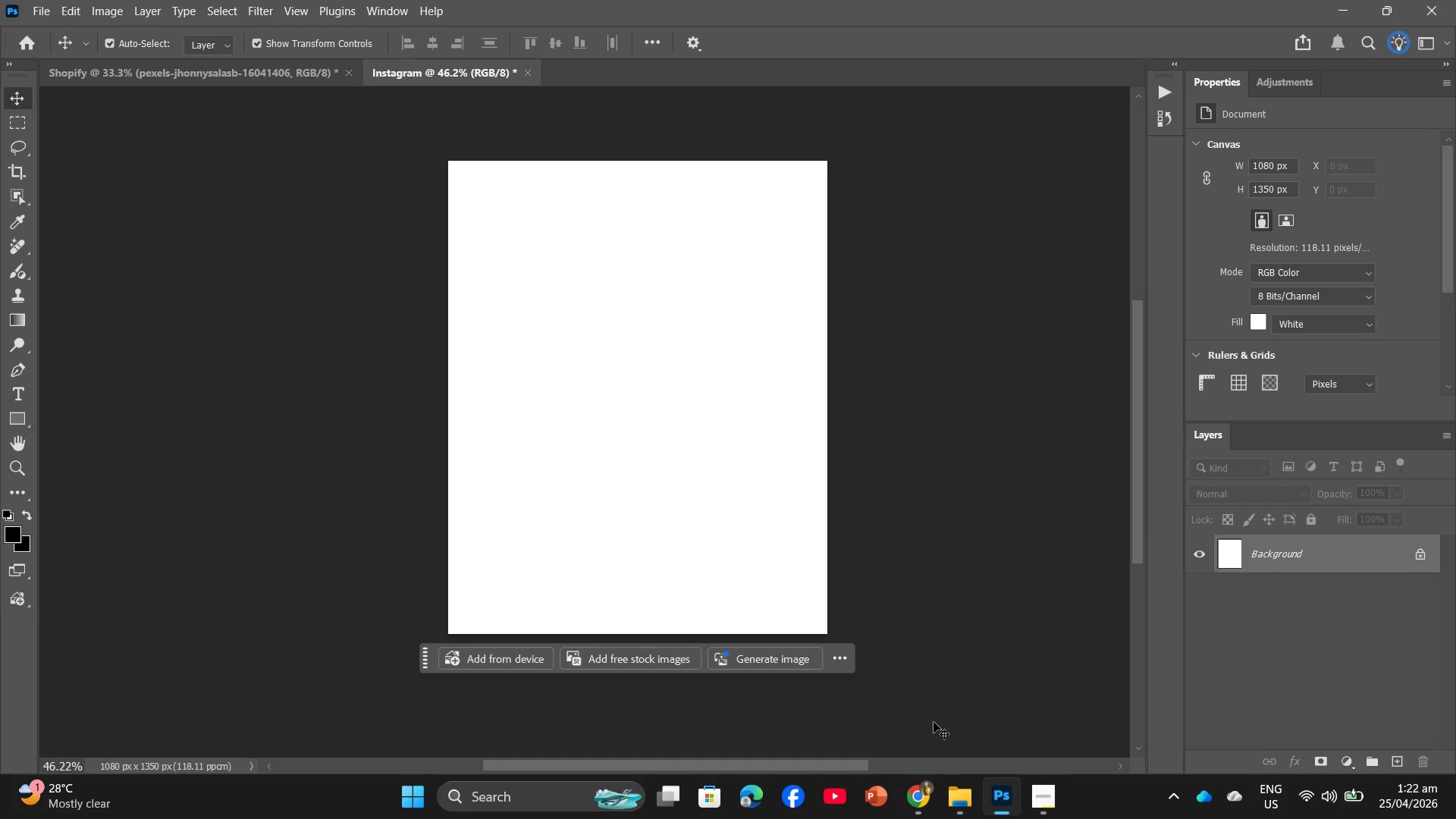 
key(Alt+Tab)
 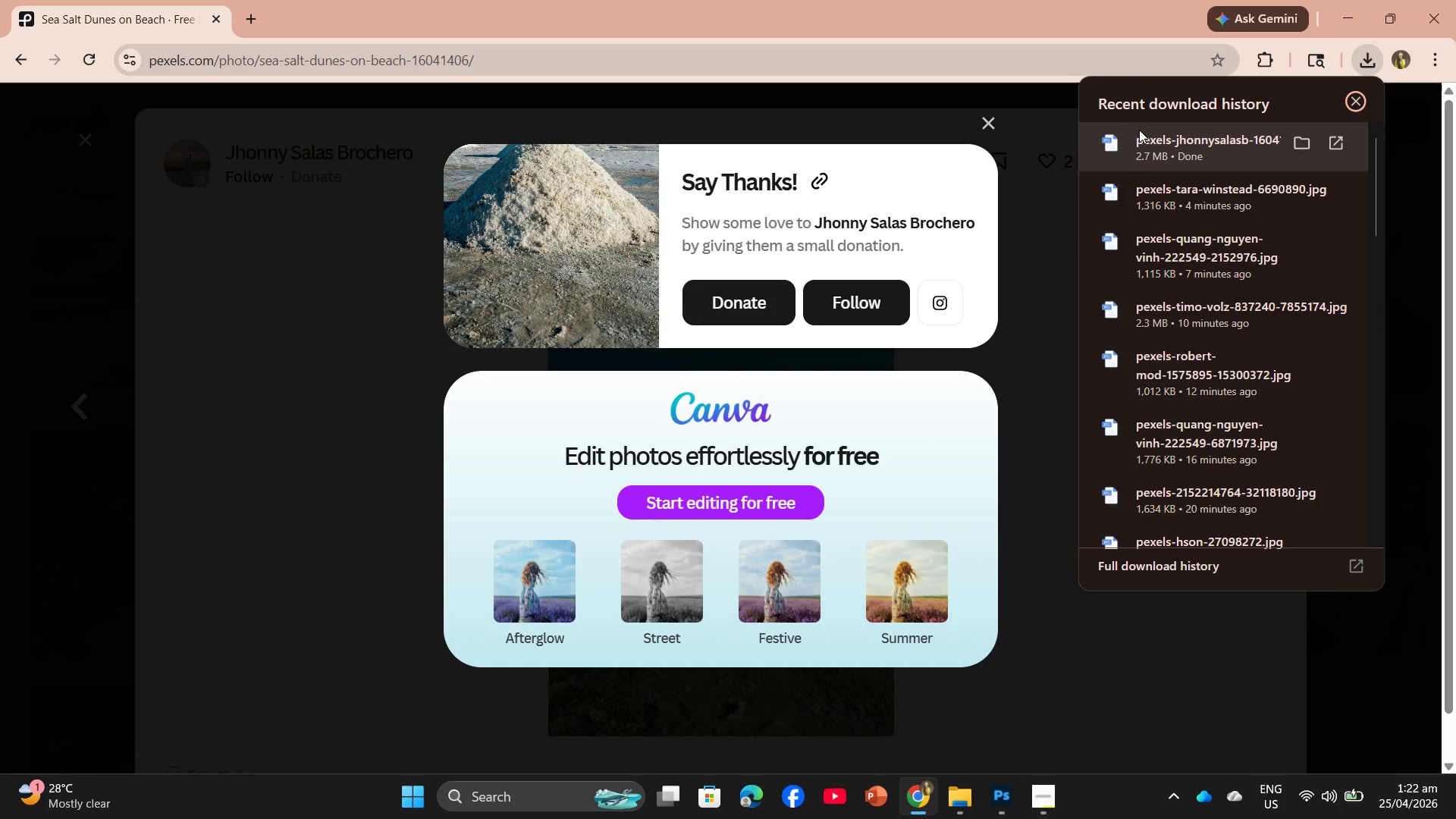 
left_click_drag(start_coordinate=[1141, 136], to_coordinate=[734, 403])
 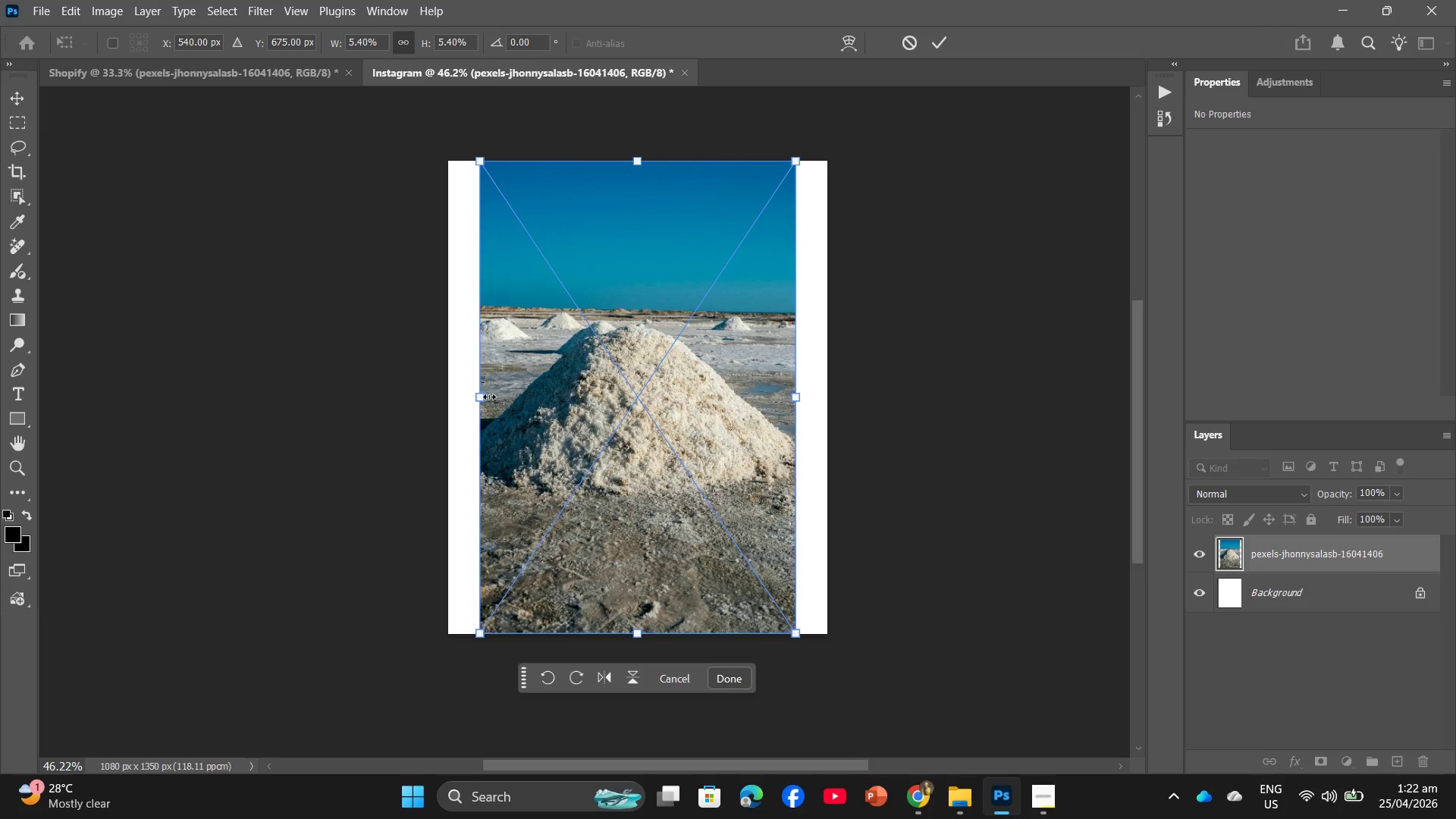 
left_click_drag(start_coordinate=[482, 397], to_coordinate=[456, 400])
 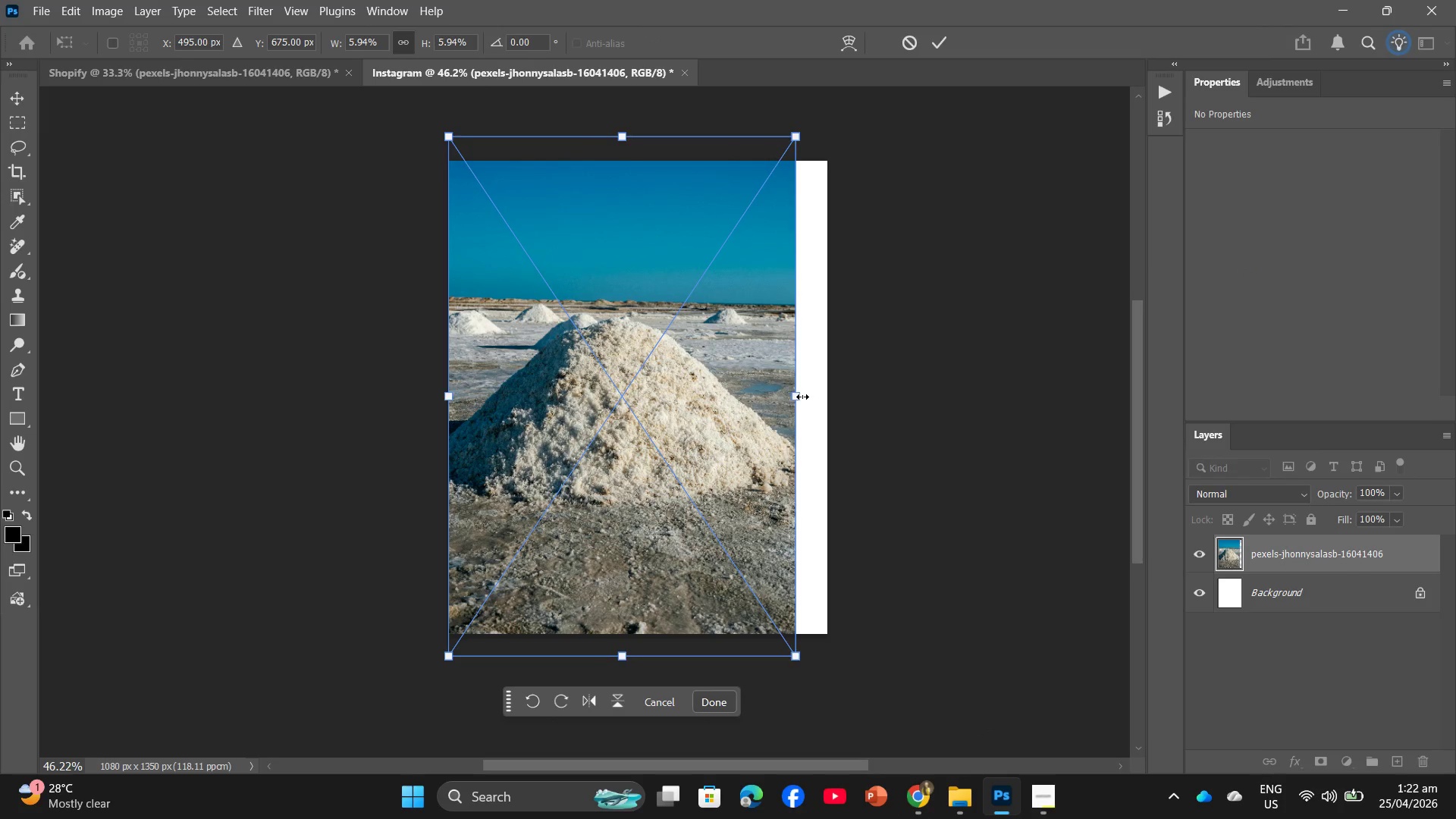 
left_click_drag(start_coordinate=[796, 397], to_coordinate=[823, 397])
 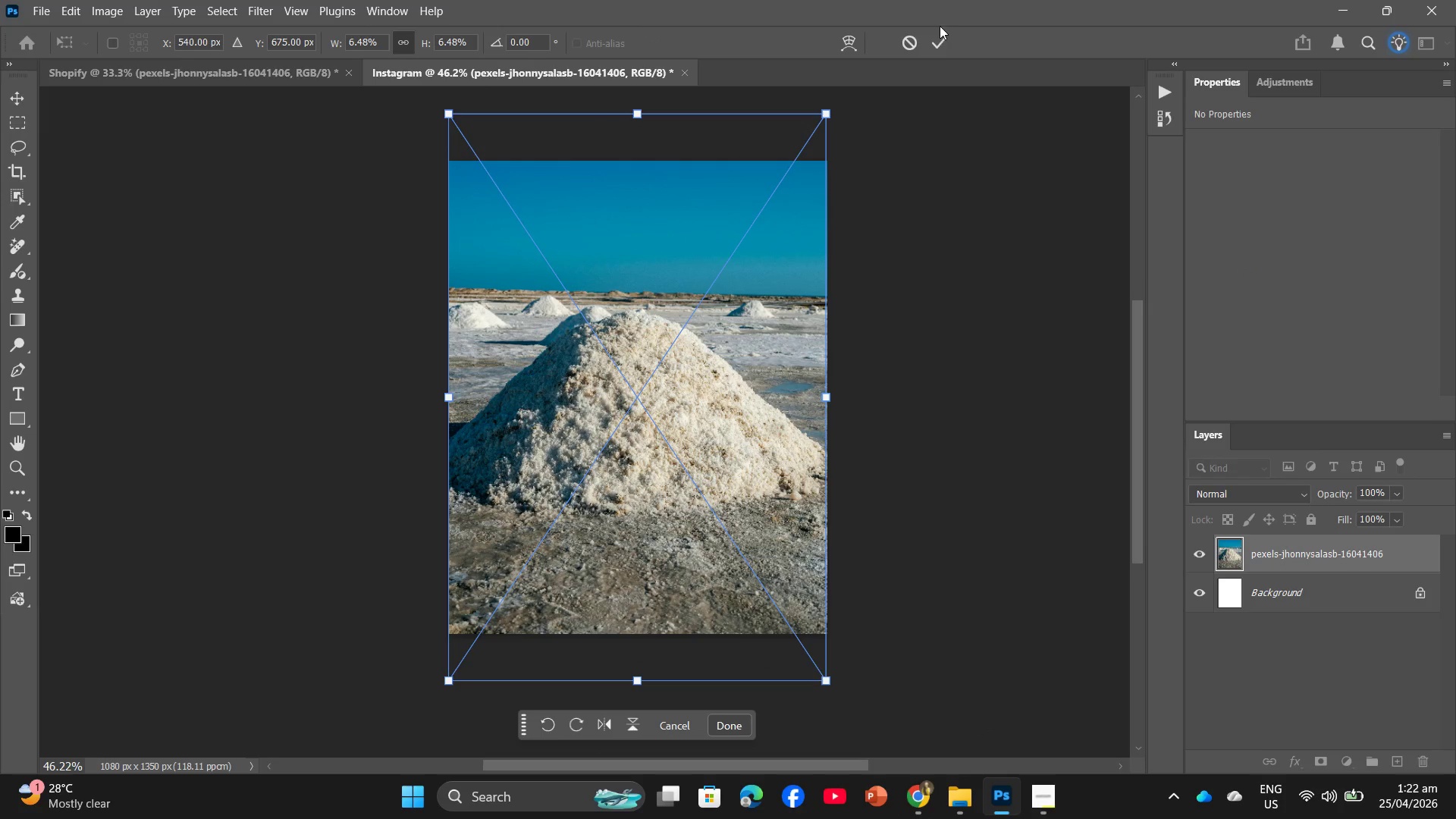 
left_click([941, 35])
 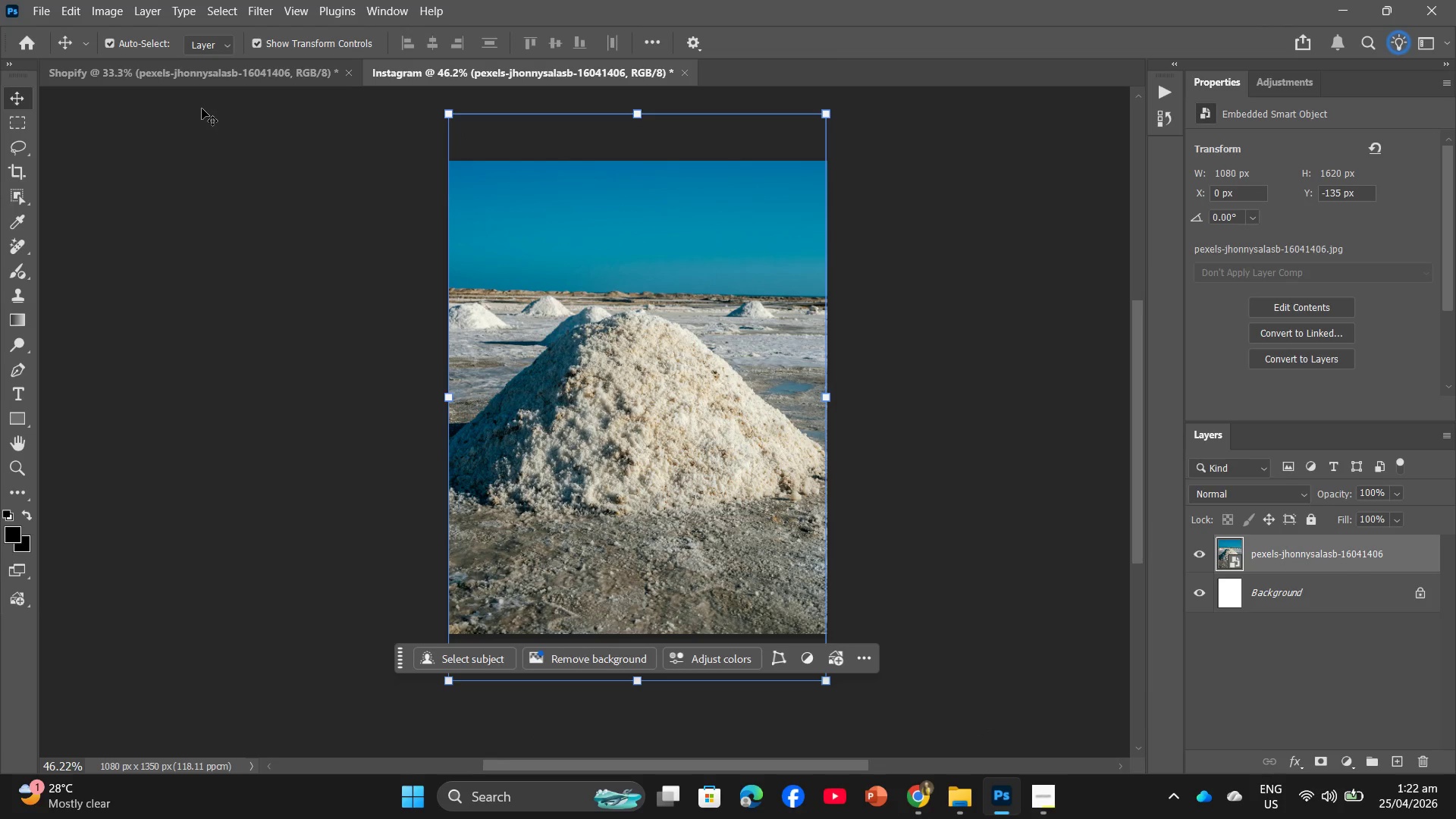 
left_click([201, 77])
 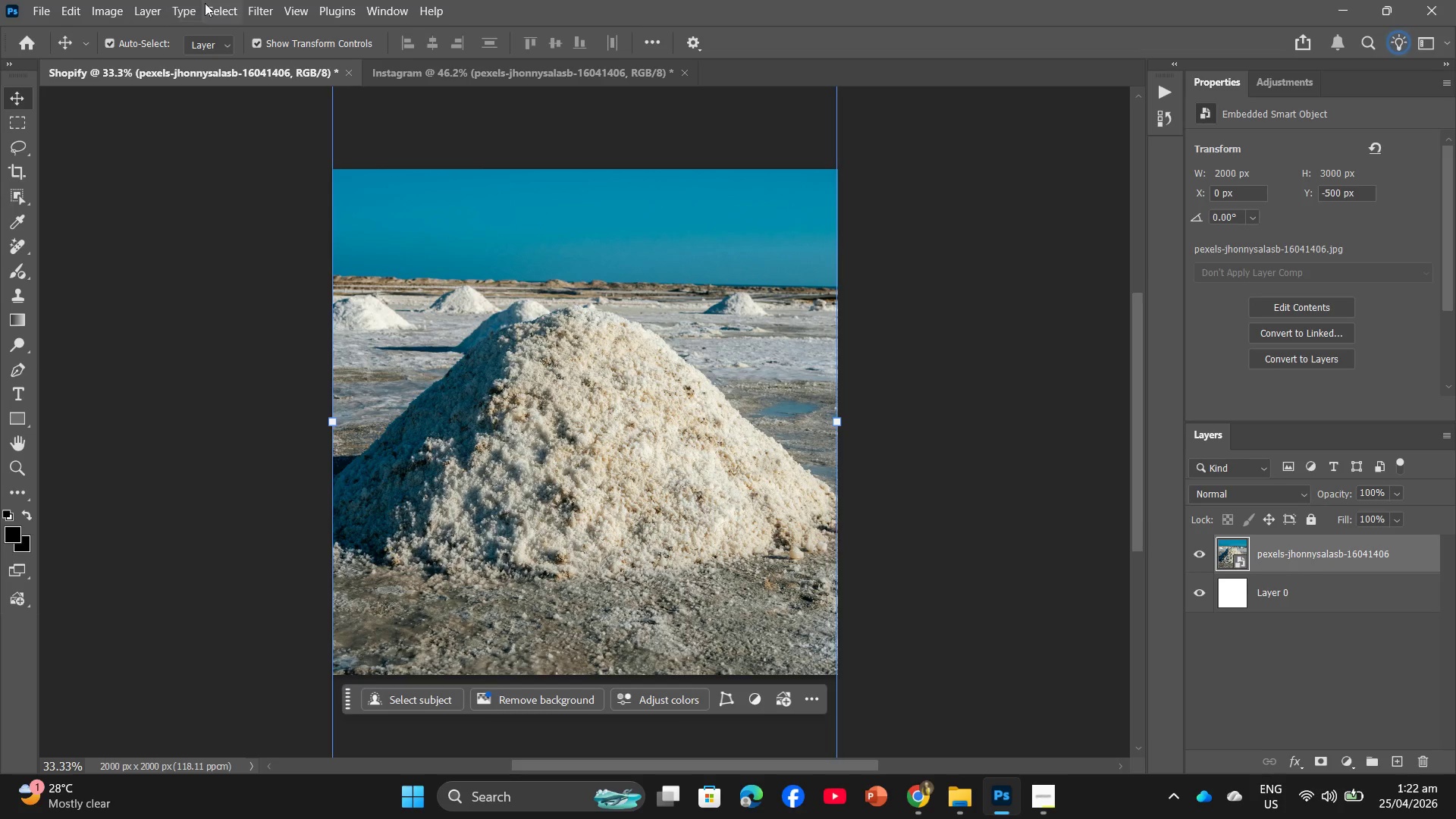 
left_click([248, 5])
 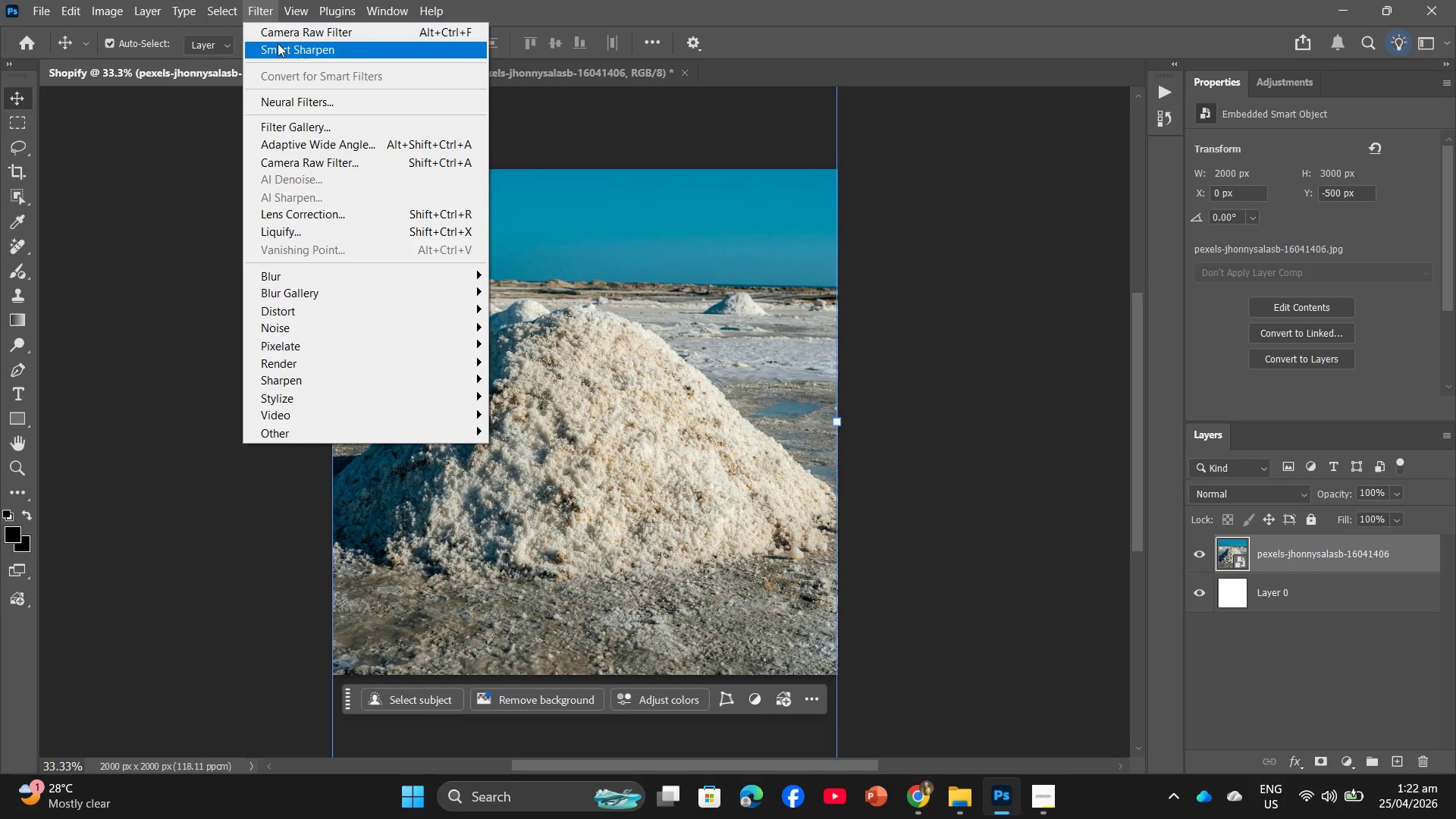 
left_click([281, 46])
 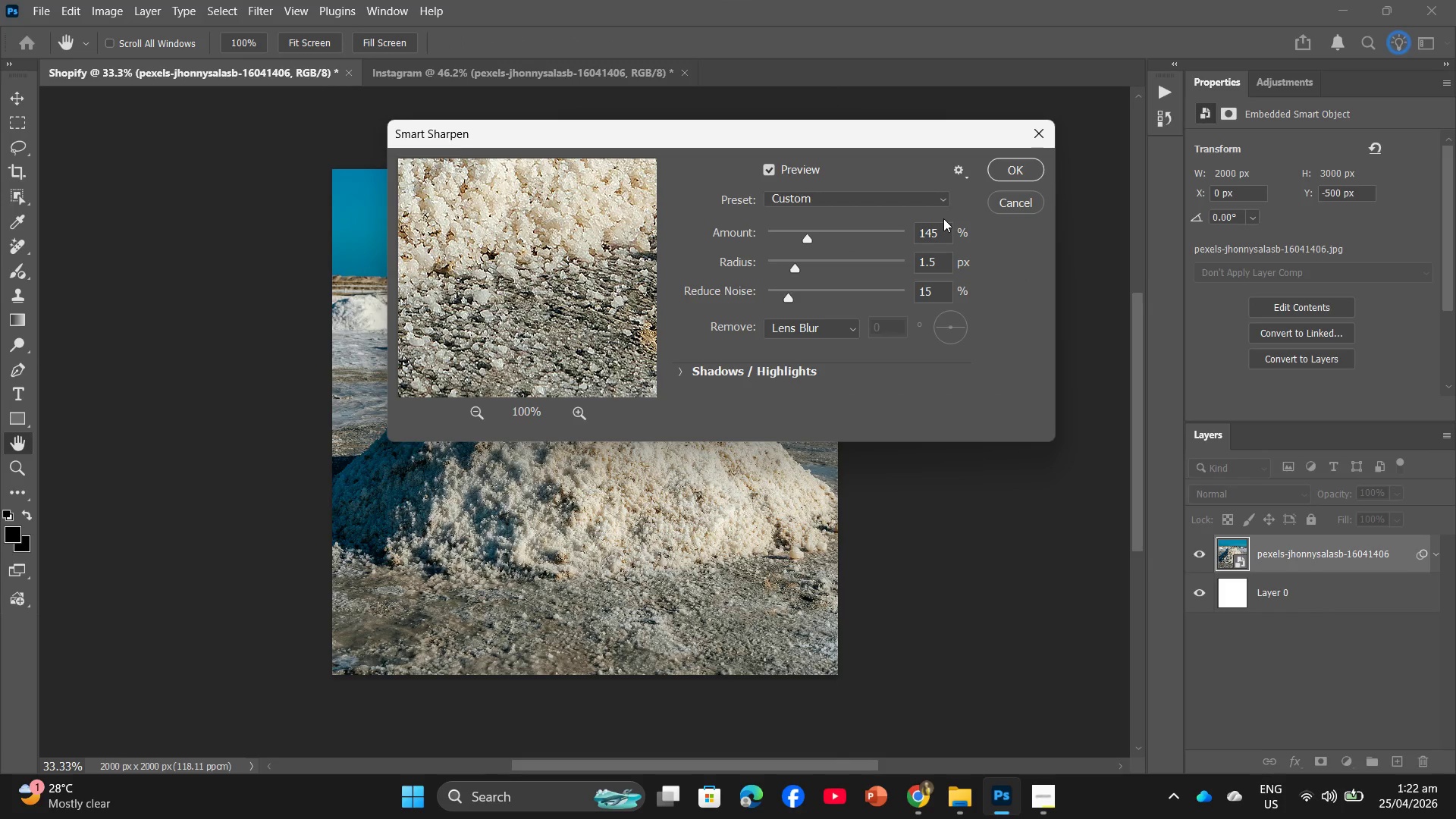 
left_click([1012, 168])
 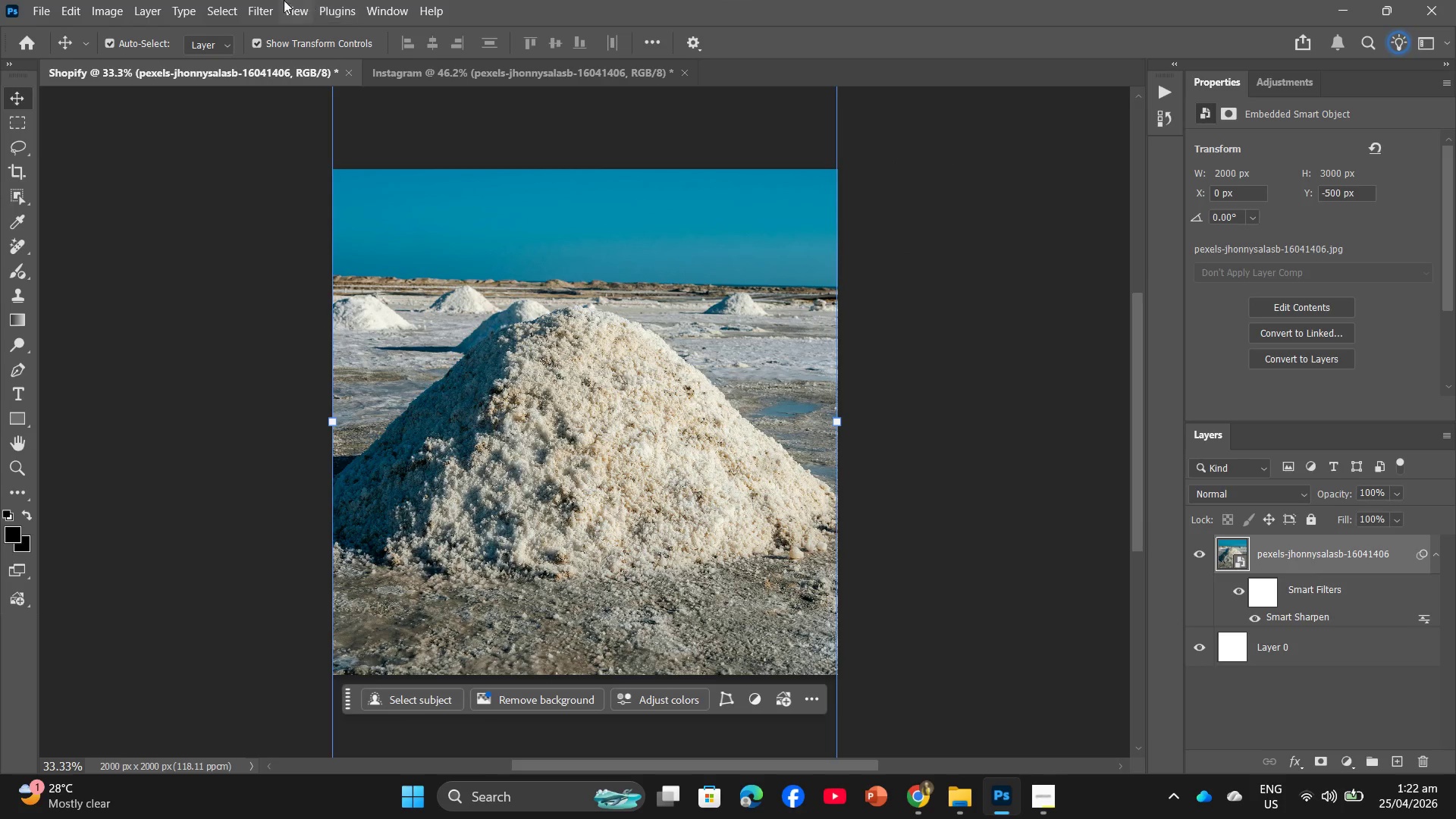 
left_click([256, 2])
 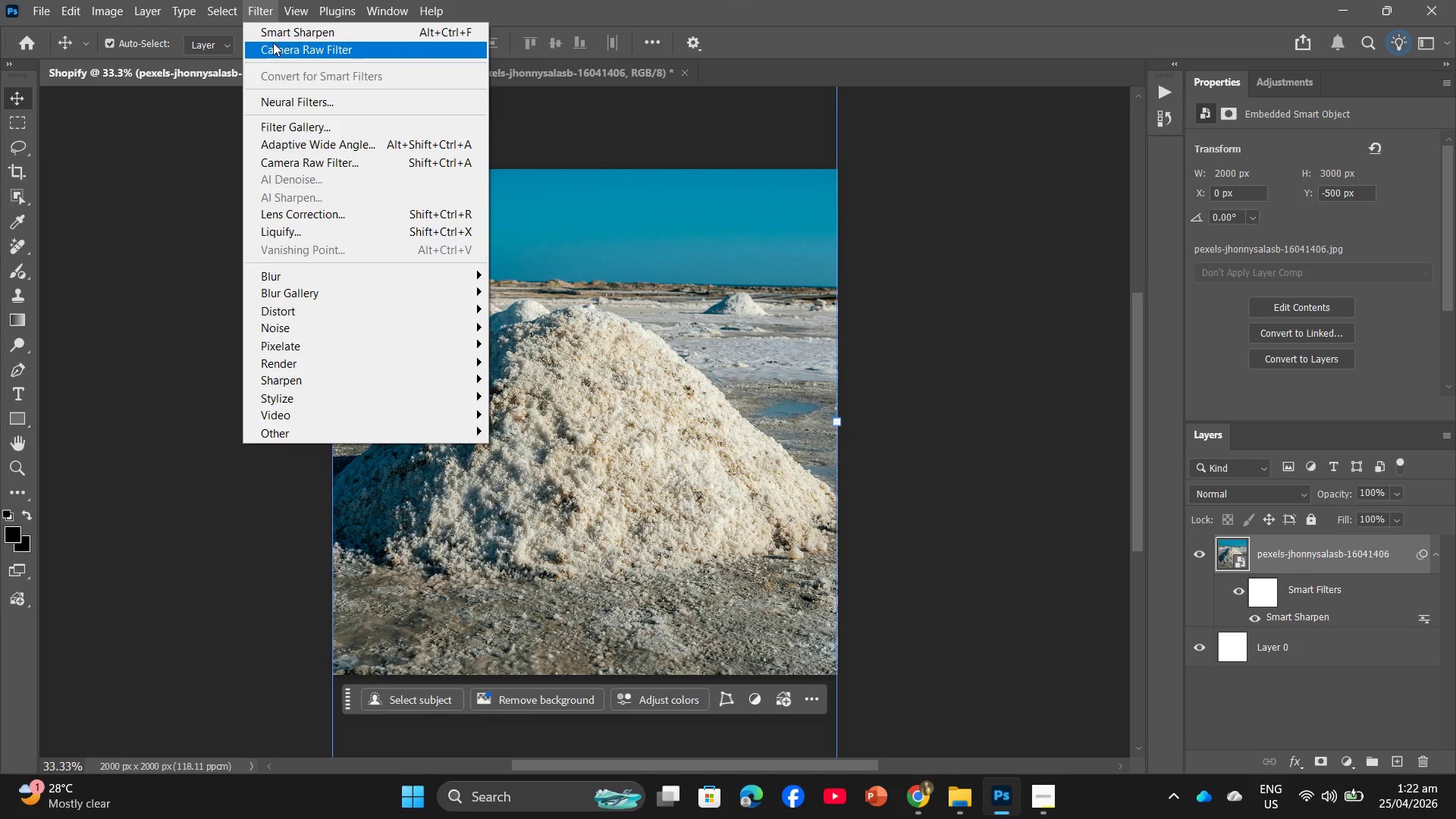 
left_click([274, 44])
 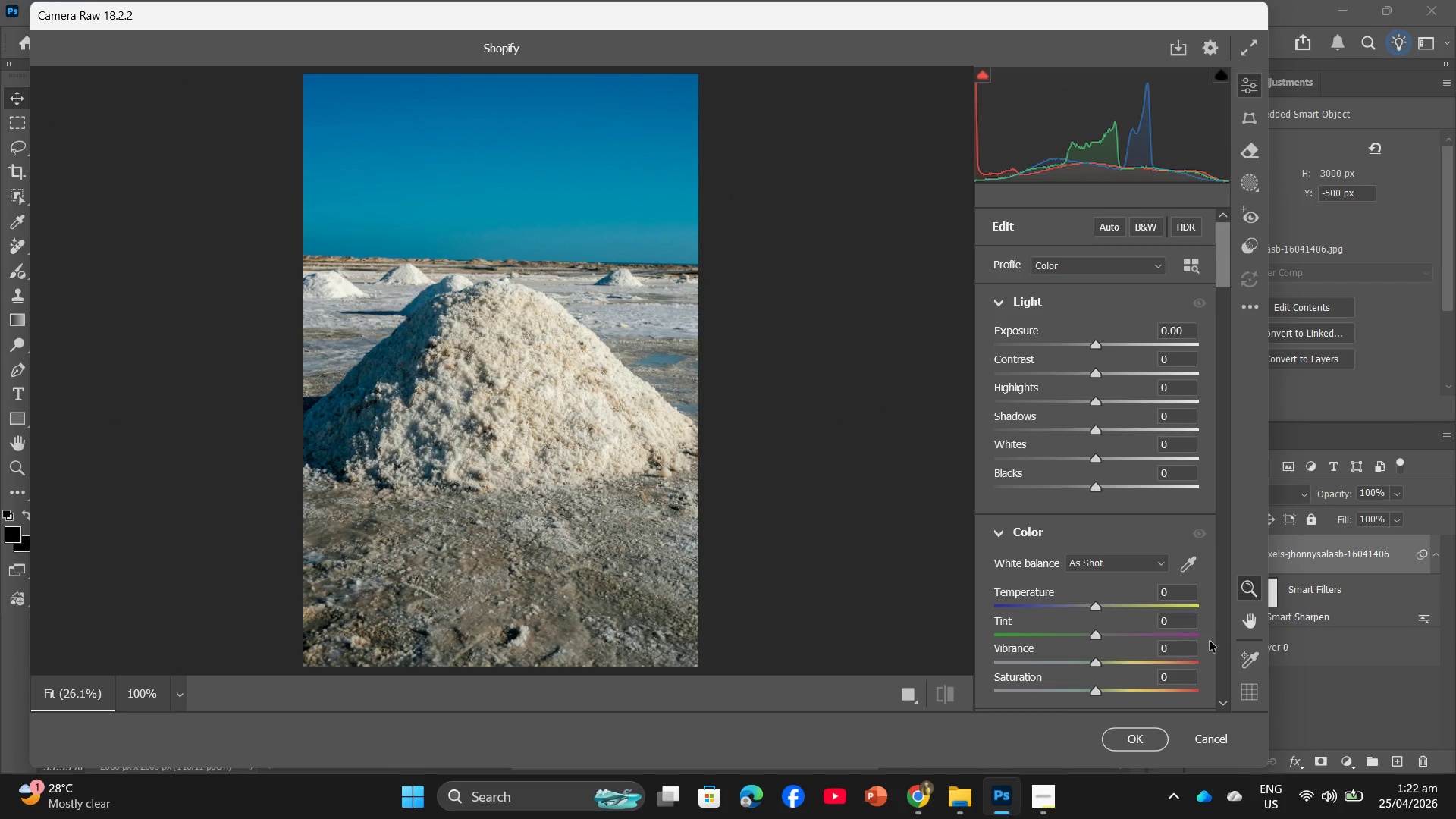 
left_click([1178, 595])
 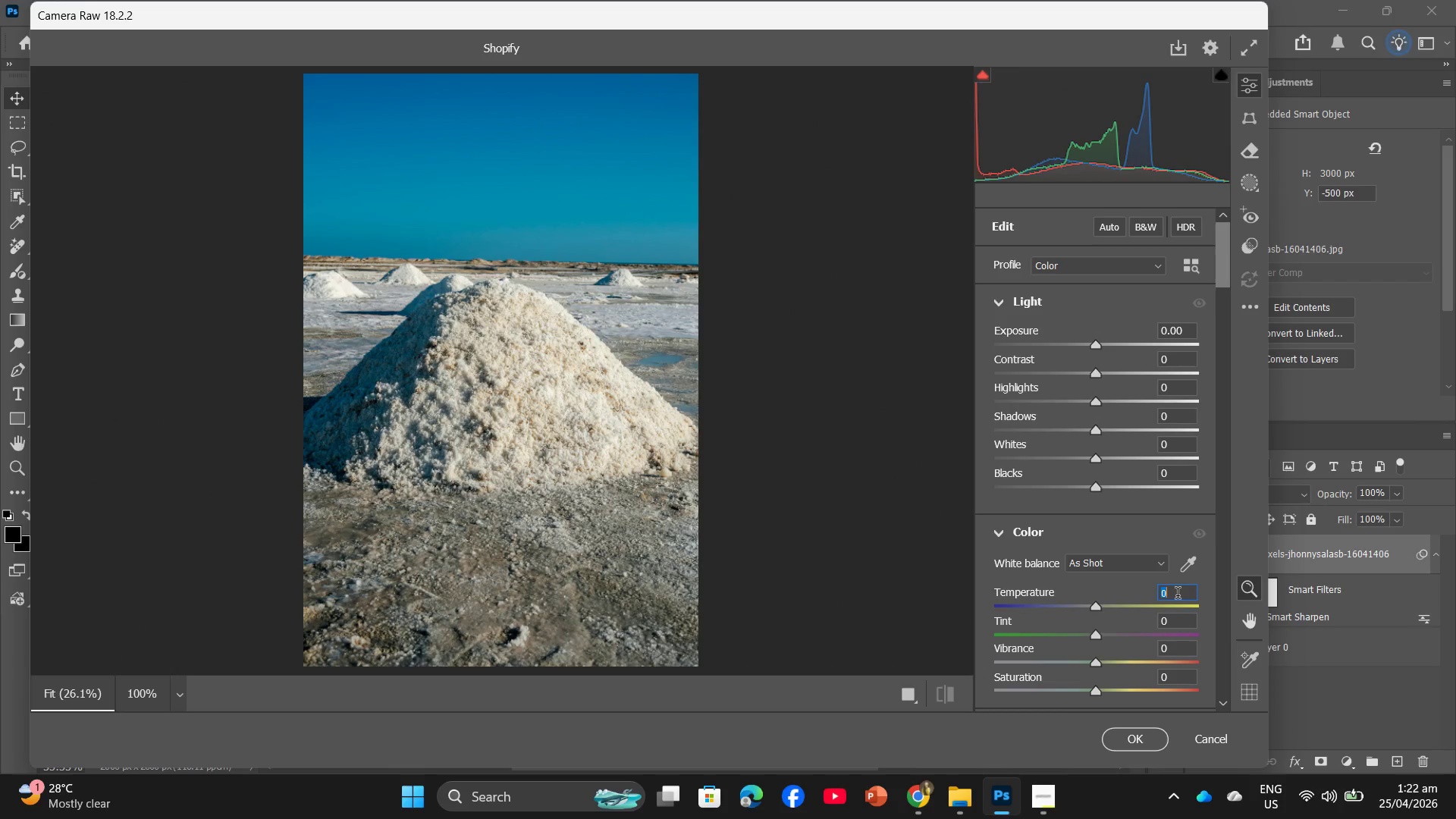 
wait(6.17)
 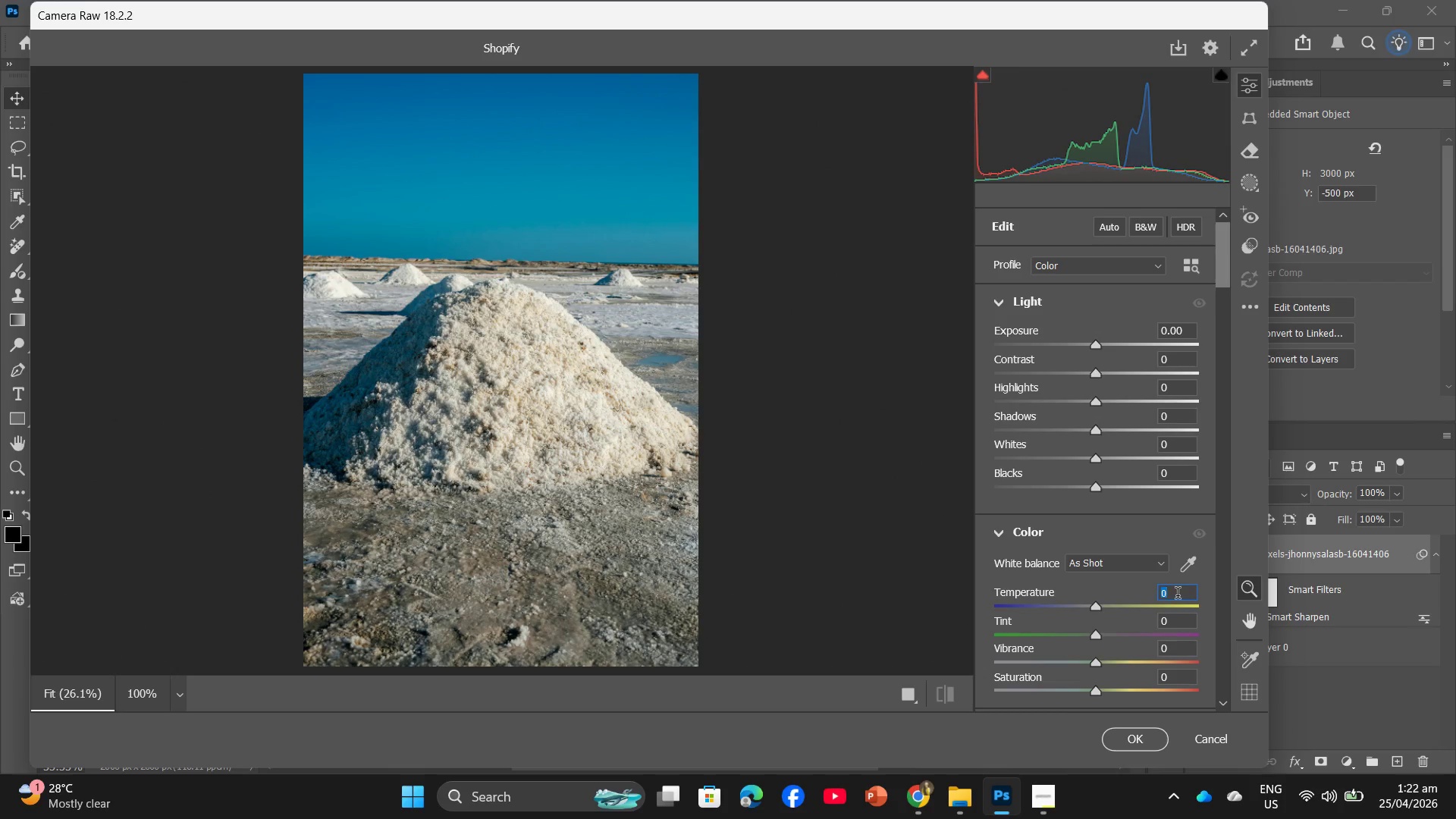 
key(Numpad1)
 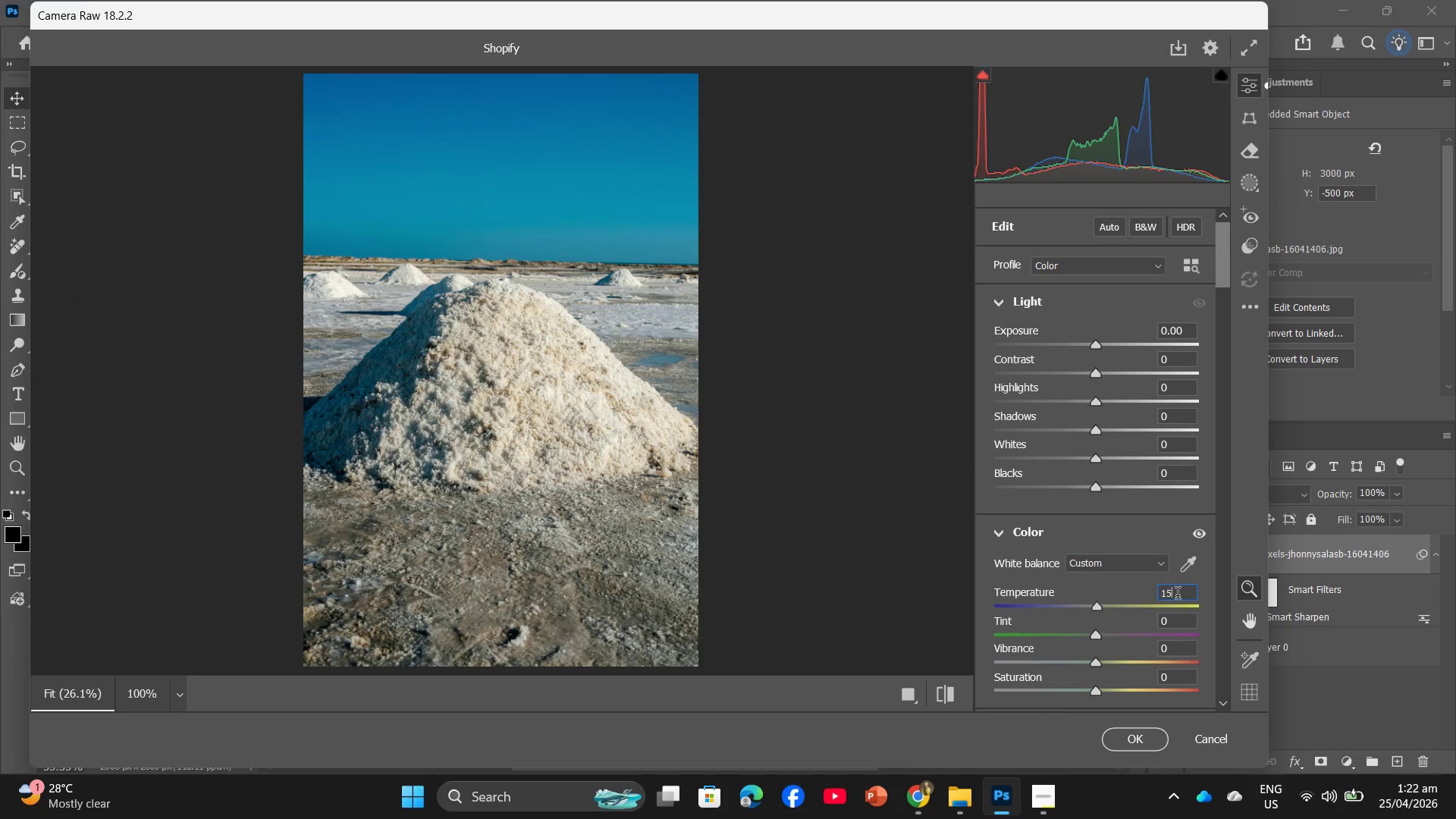 
key(Numpad5)
 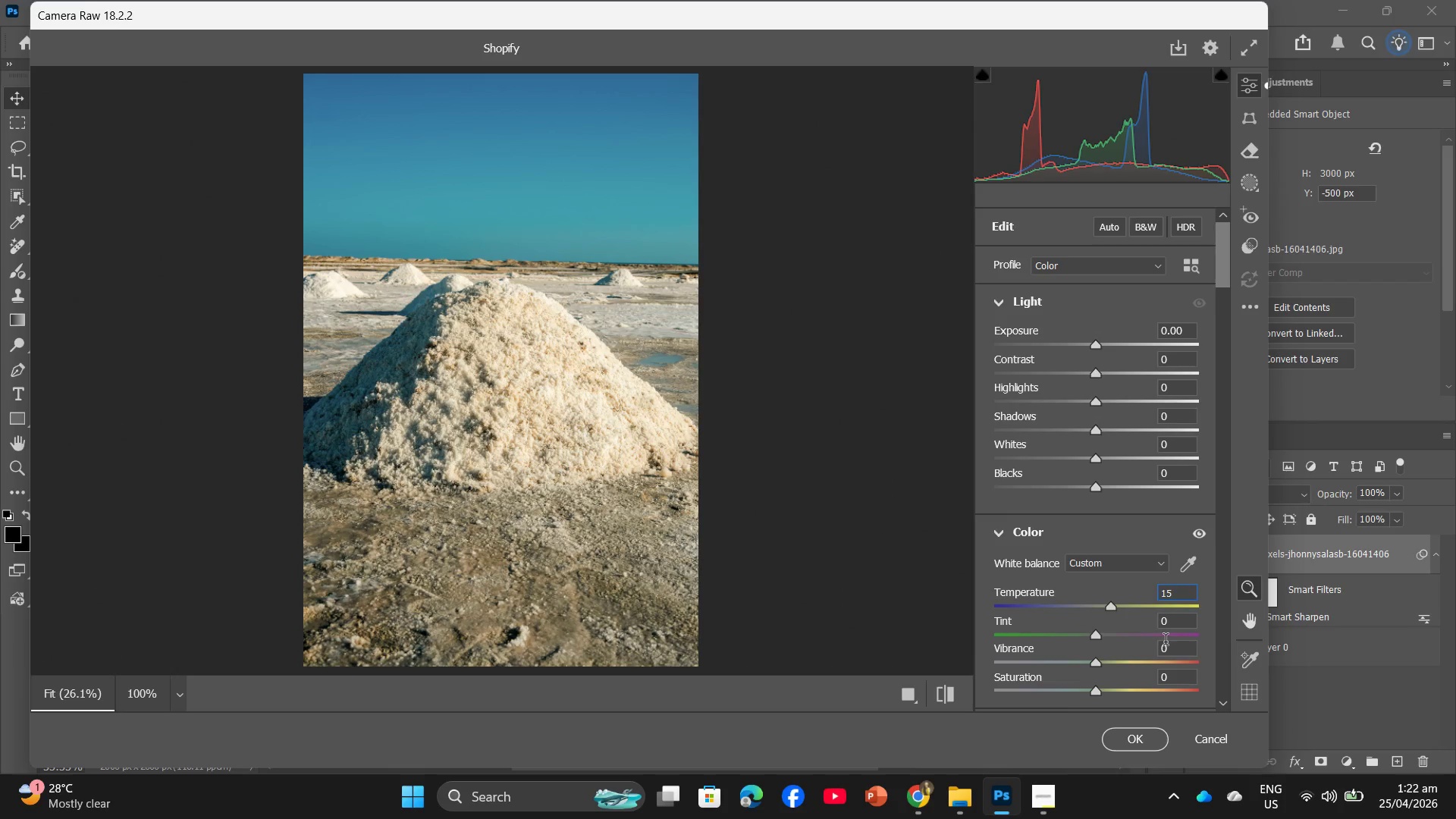 
left_click([1166, 647])
 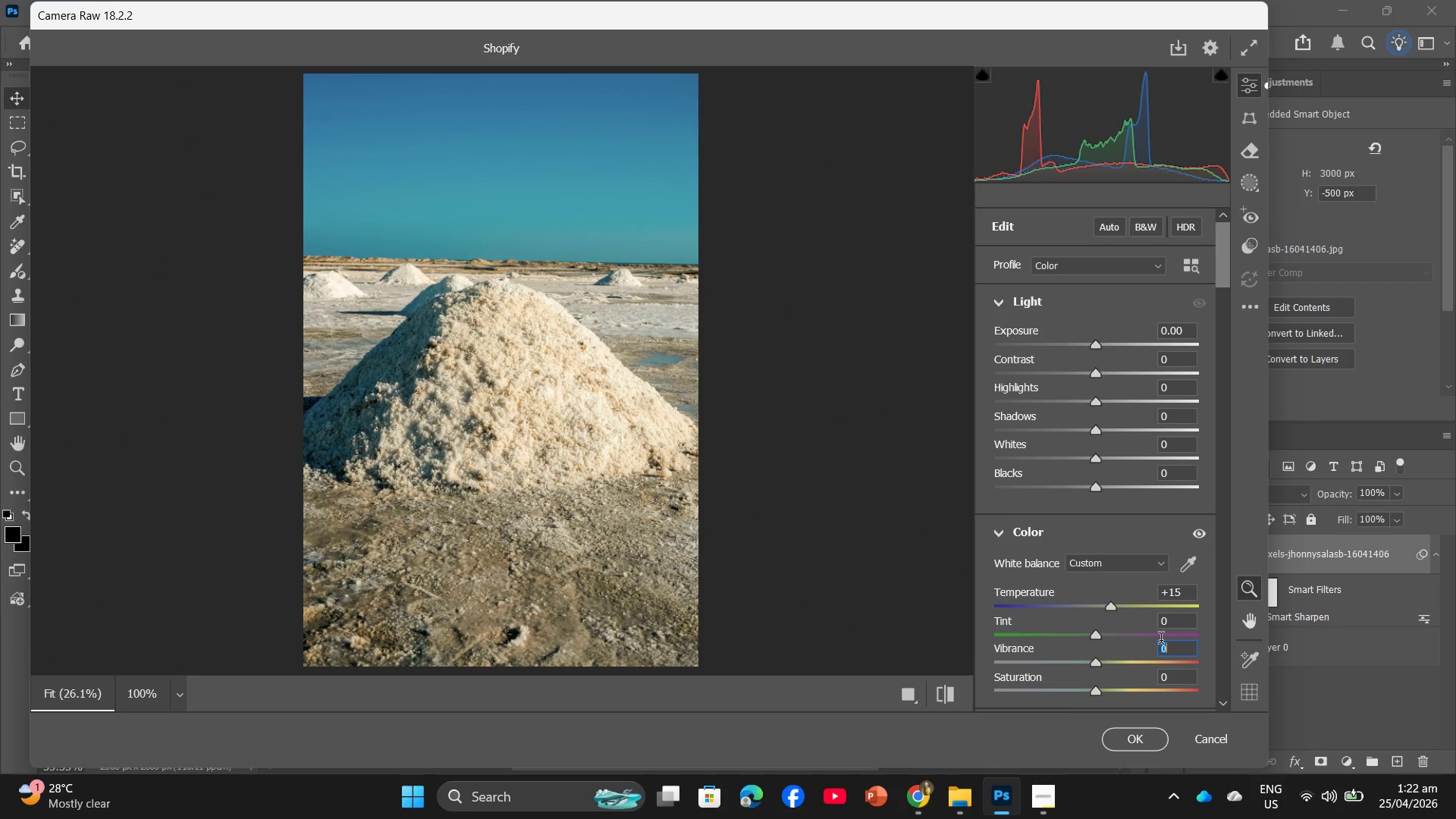 
key(Numpad5)
 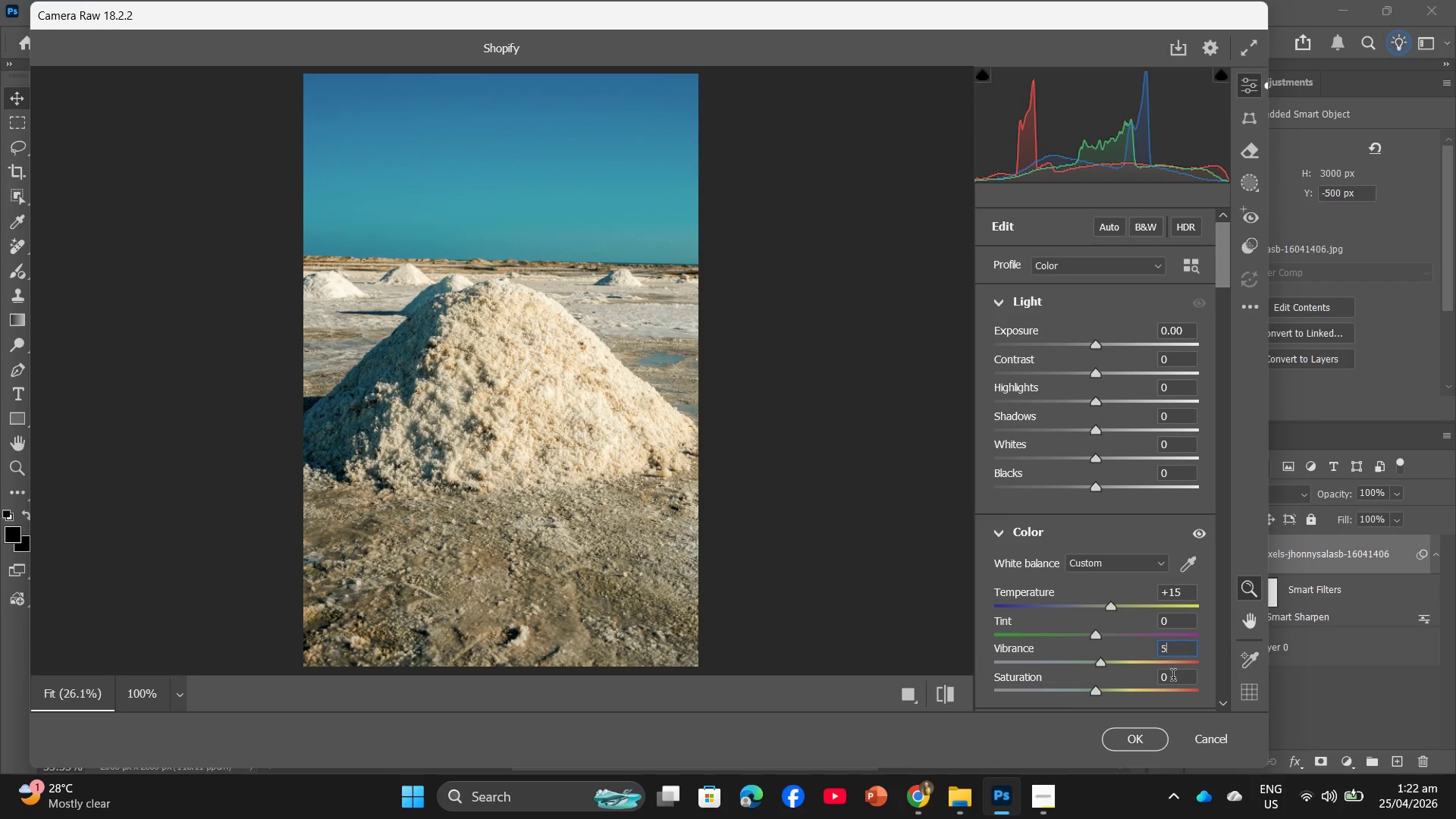 
left_click([1173, 682])
 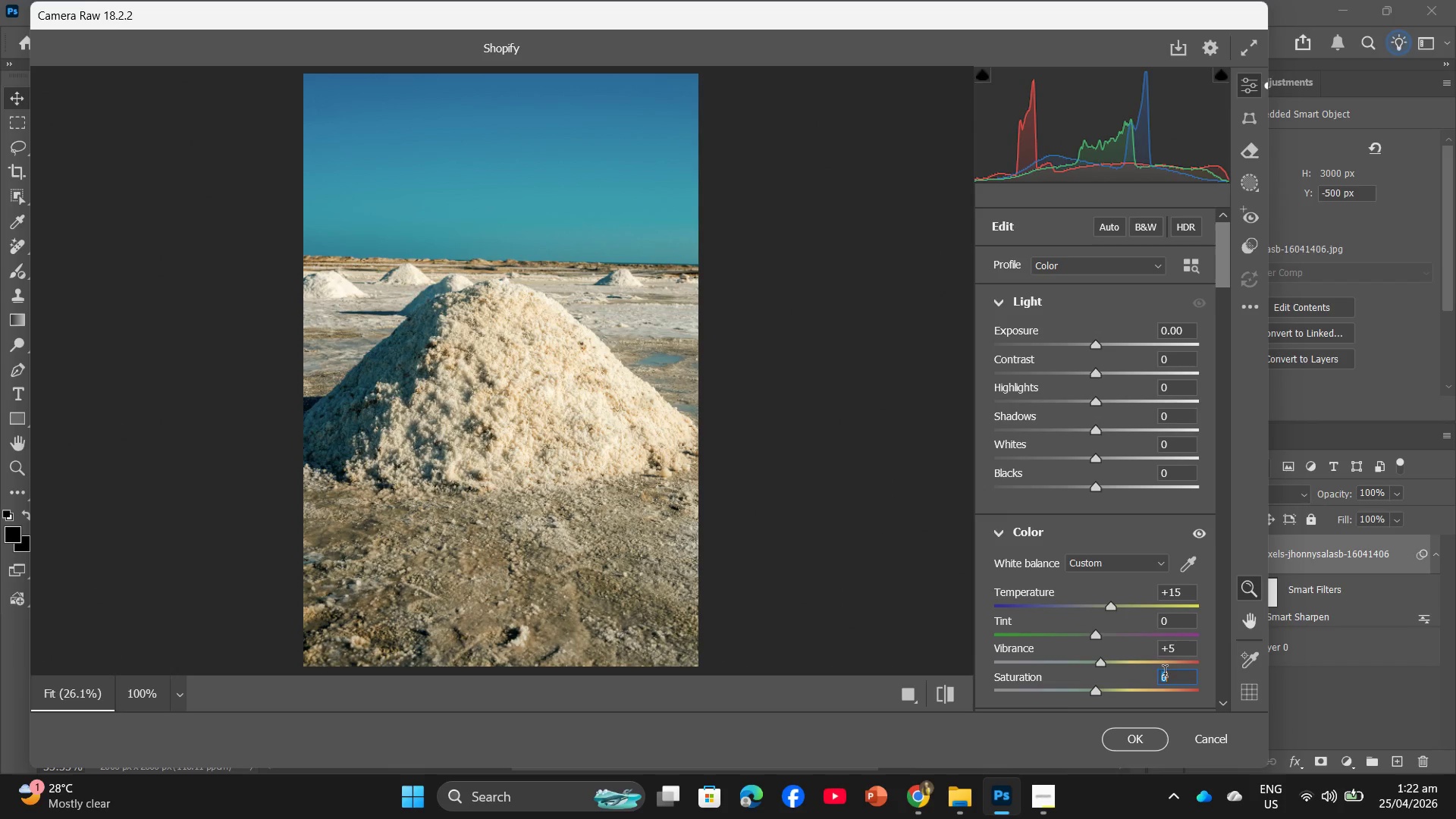 
key(Numpad5)
 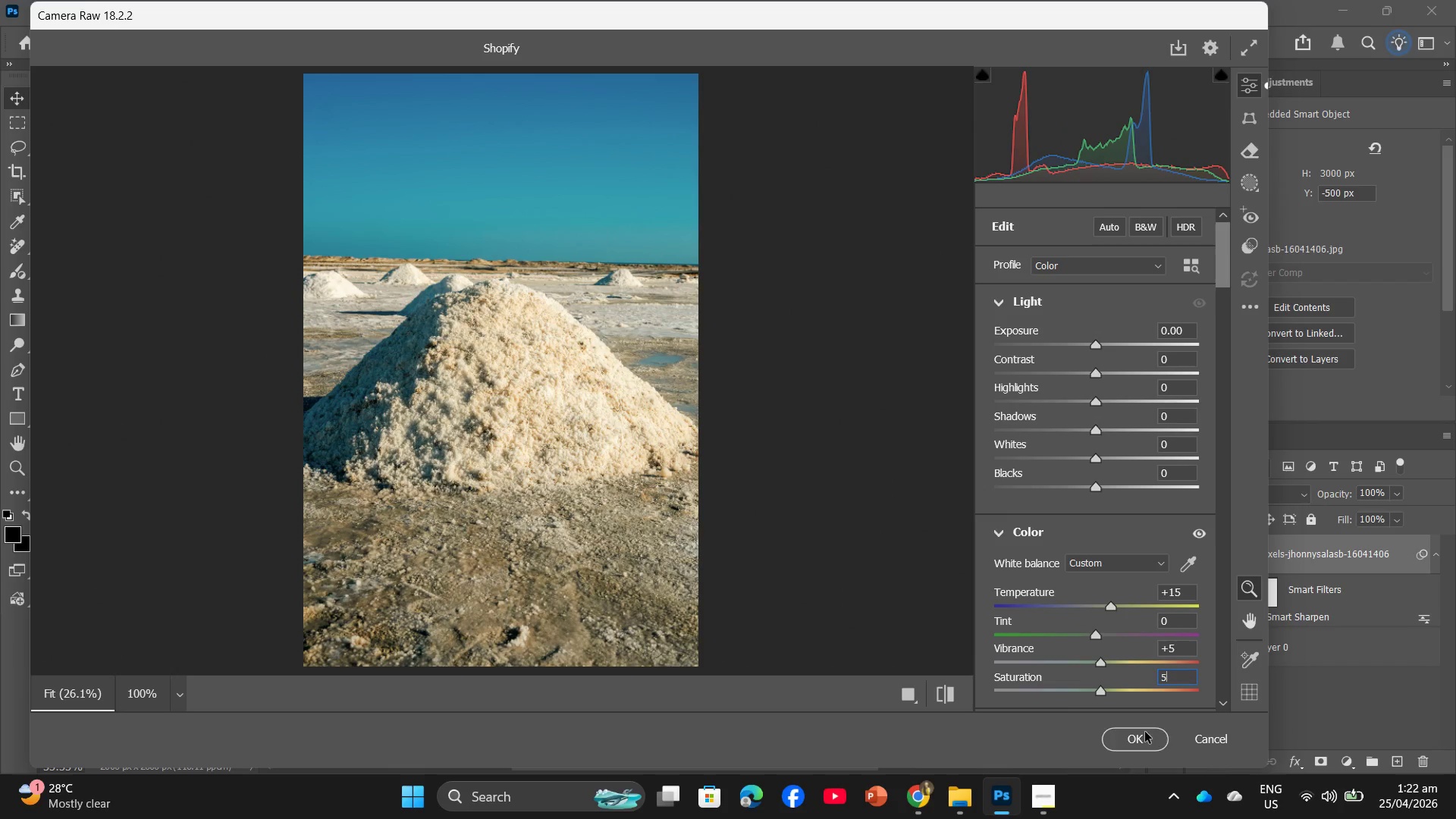 
left_click([1140, 741])
 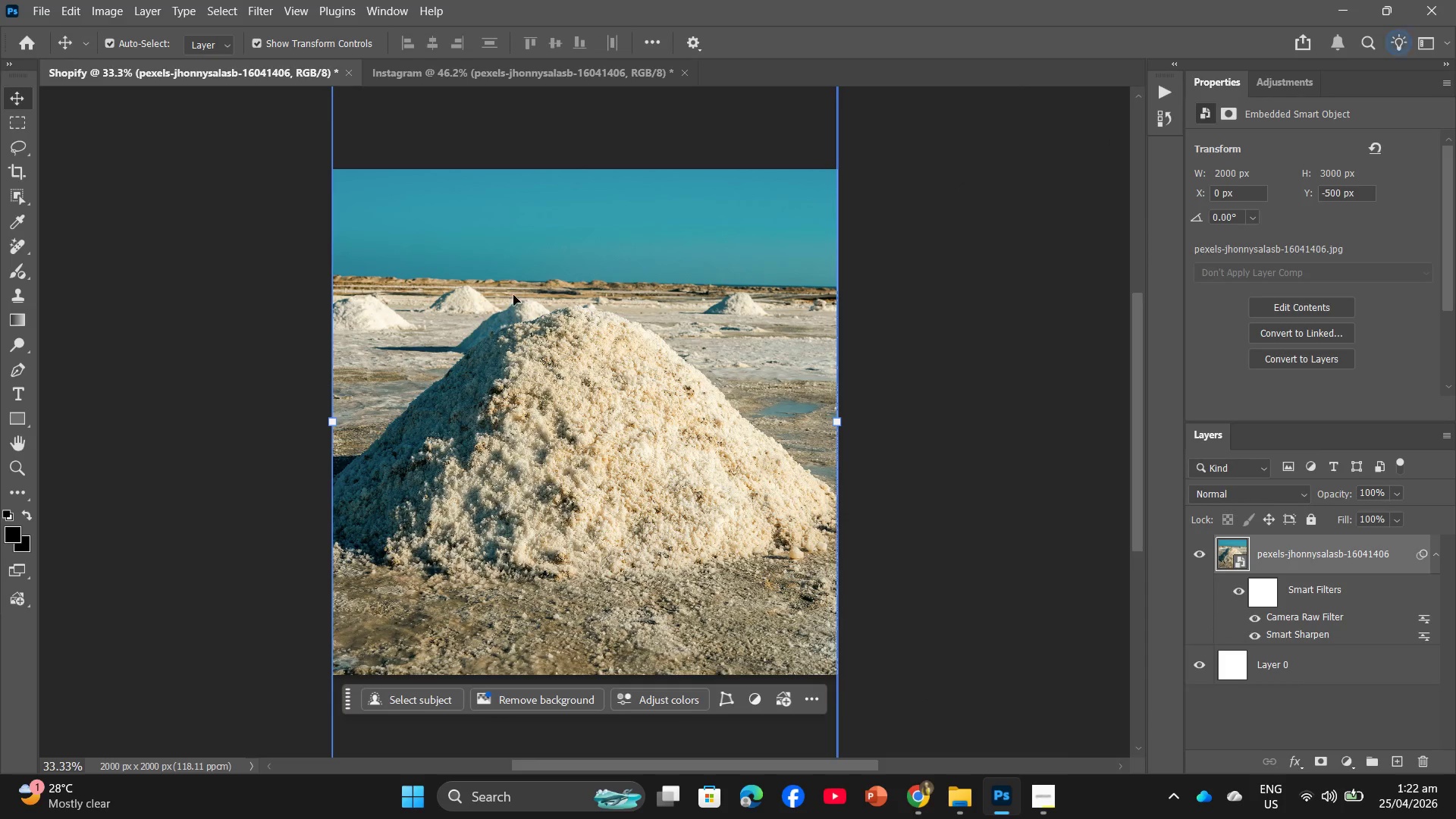 
left_click([495, 75])
 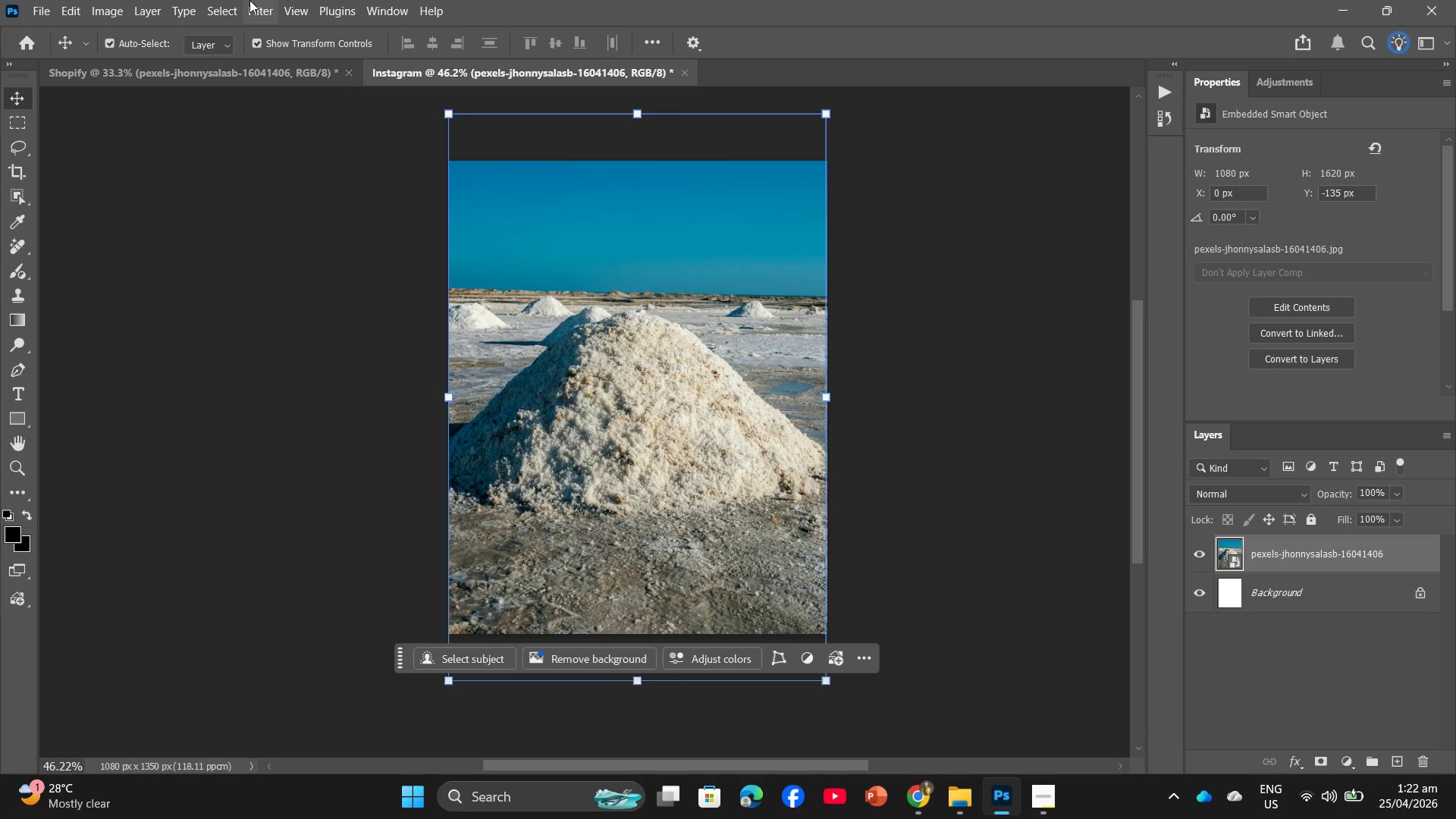 
left_click([251, 0])
 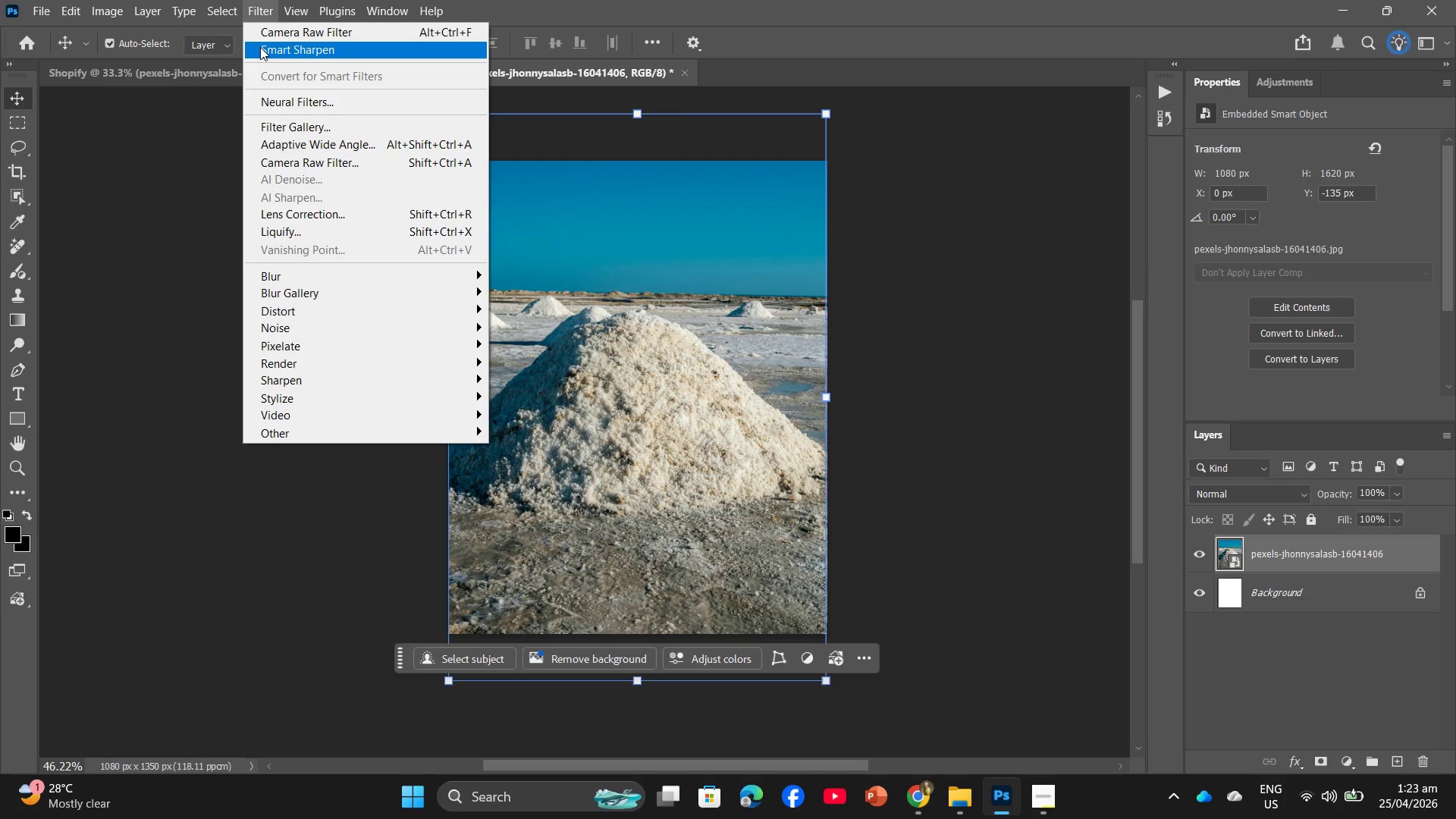 
left_click([260, 47])
 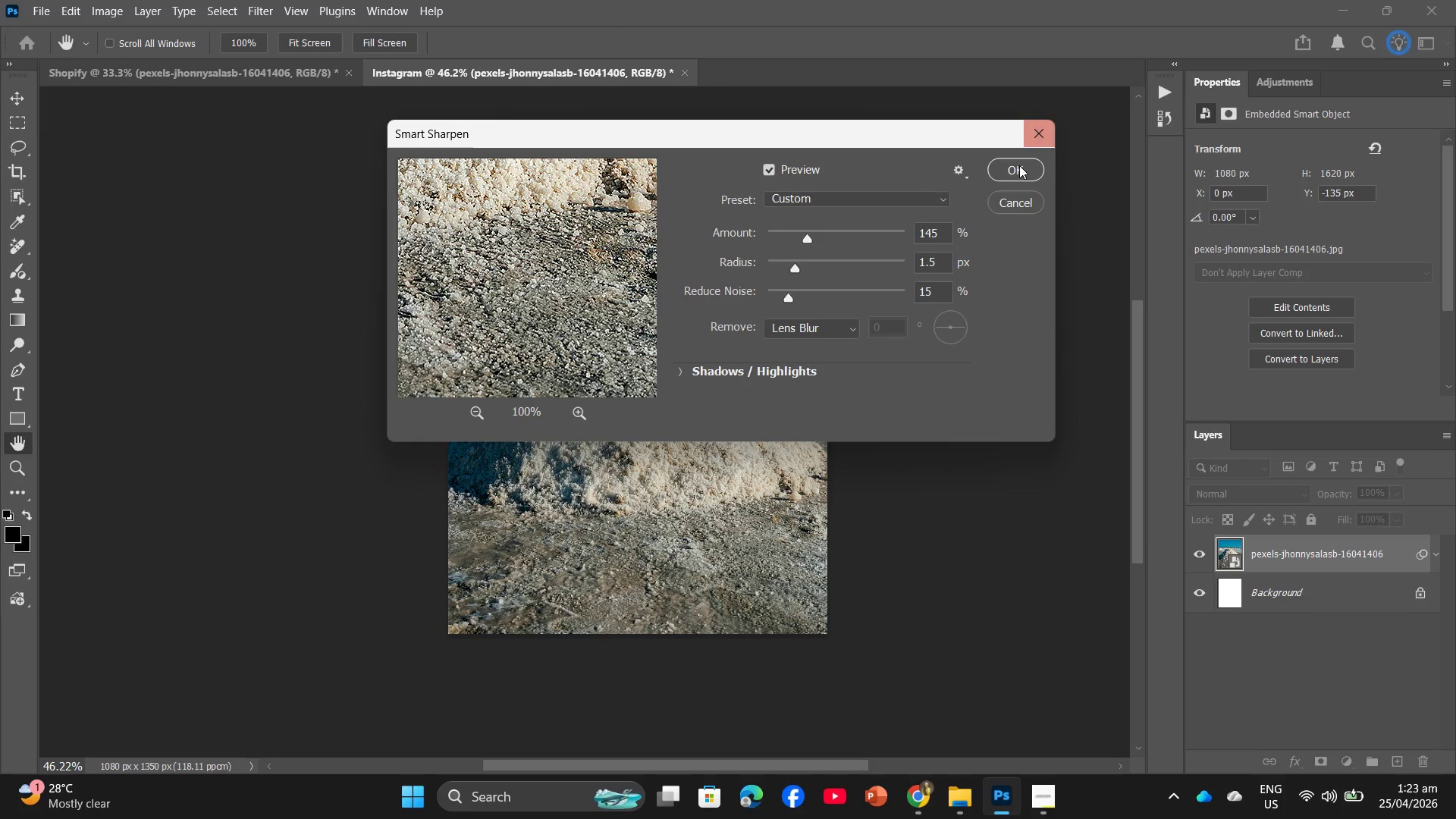 
left_click([1018, 168])
 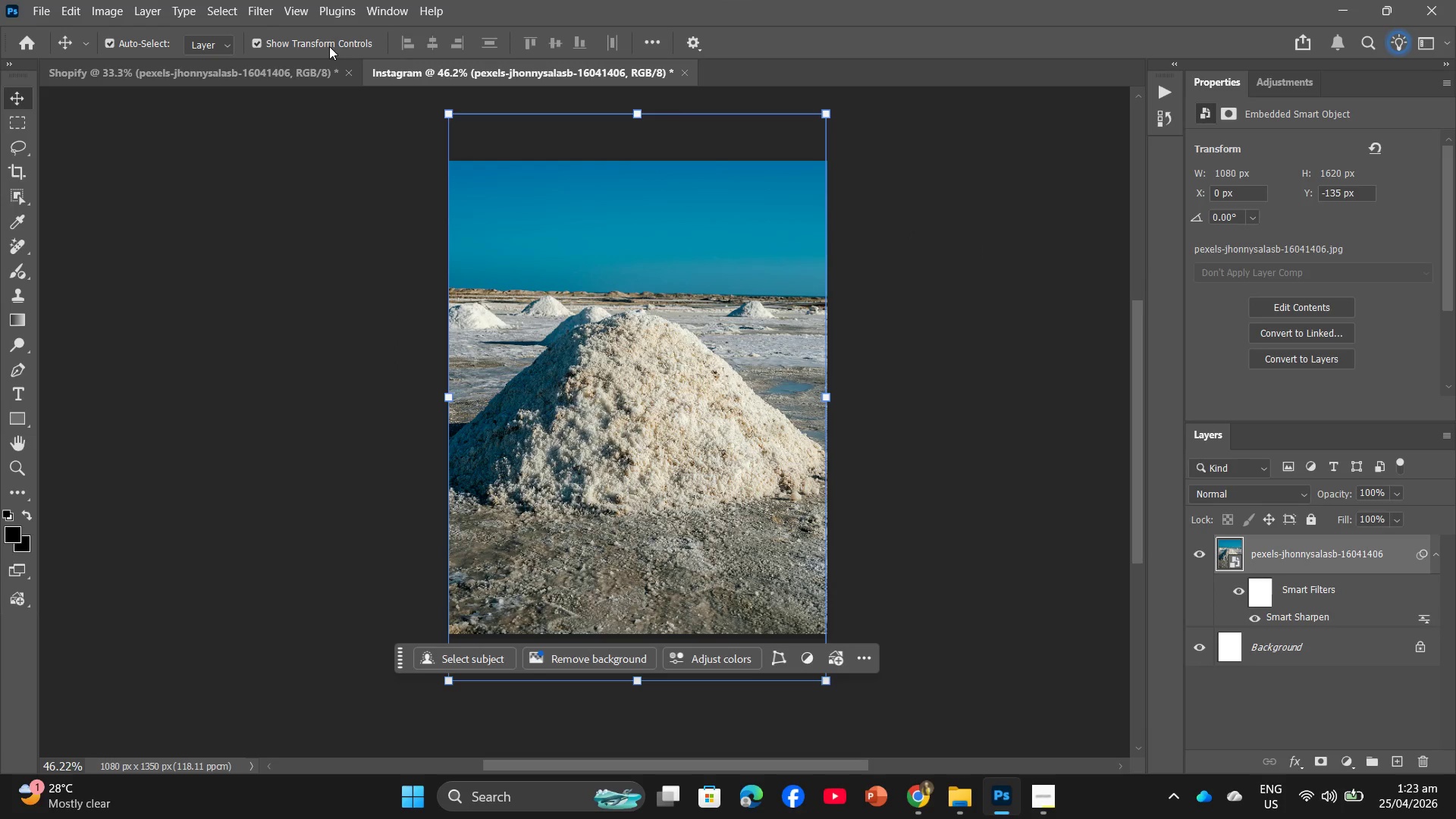 
left_click([256, 0])
 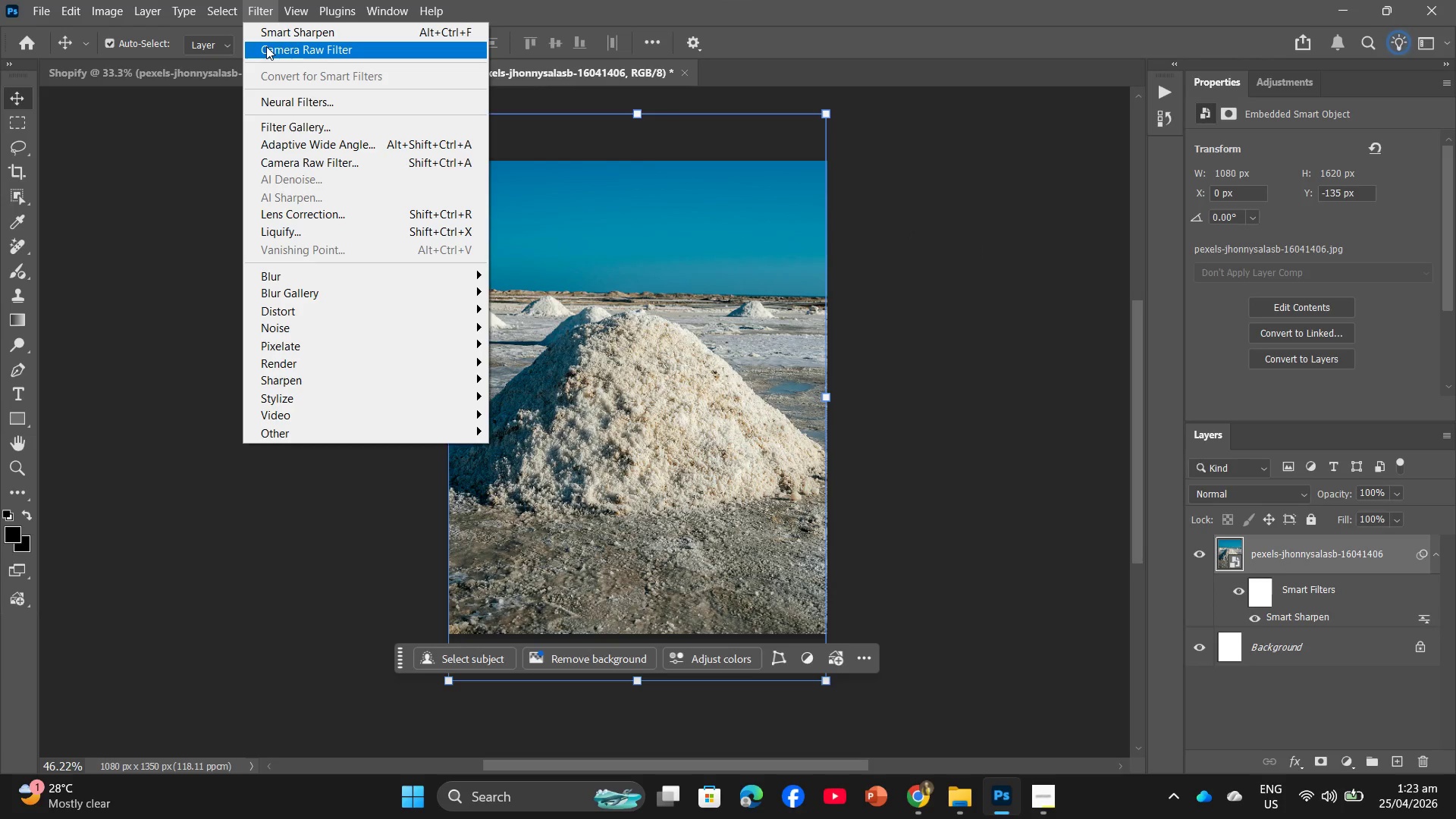 
left_click([267, 49])
 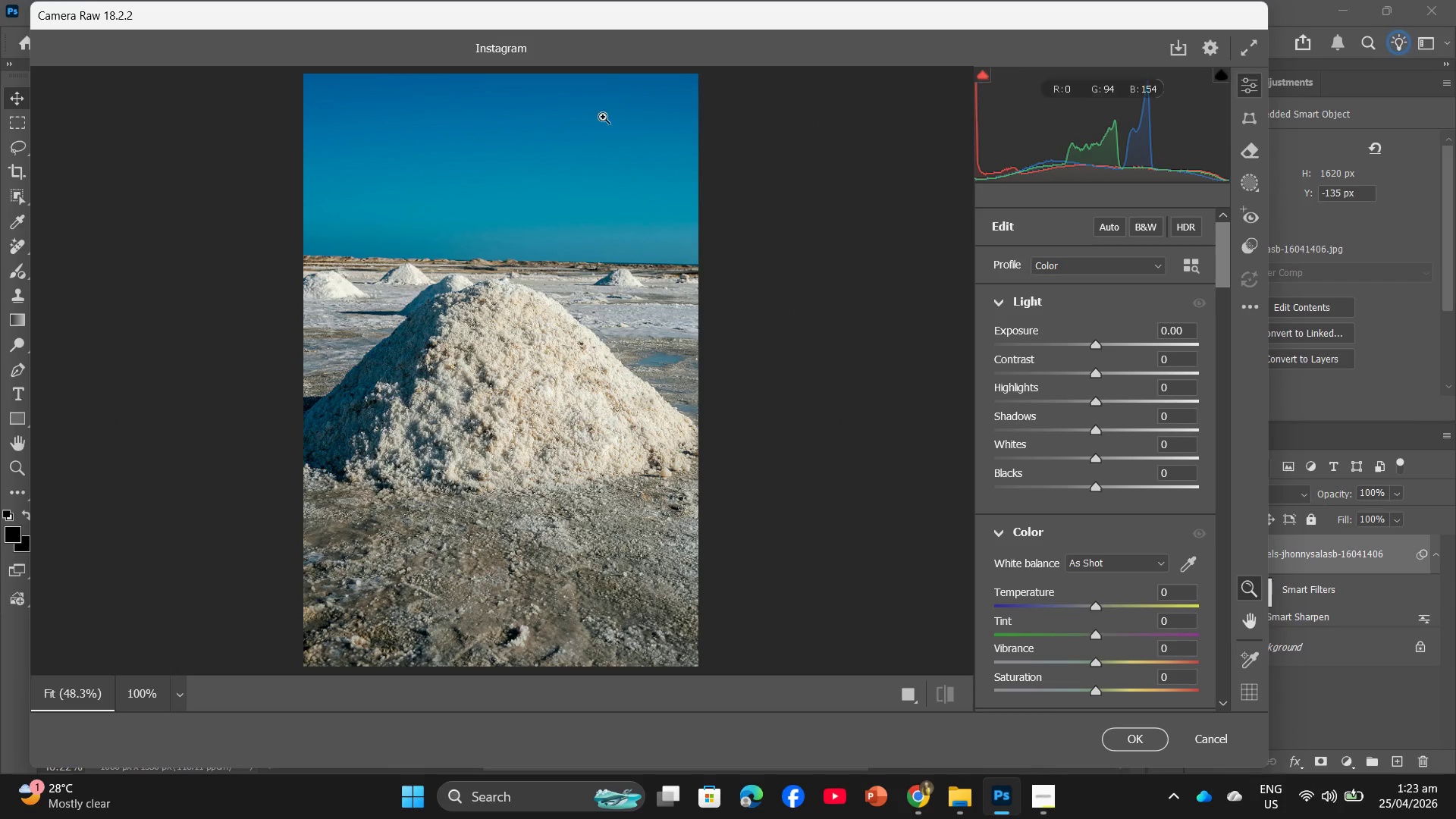 
left_click([1179, 598])
 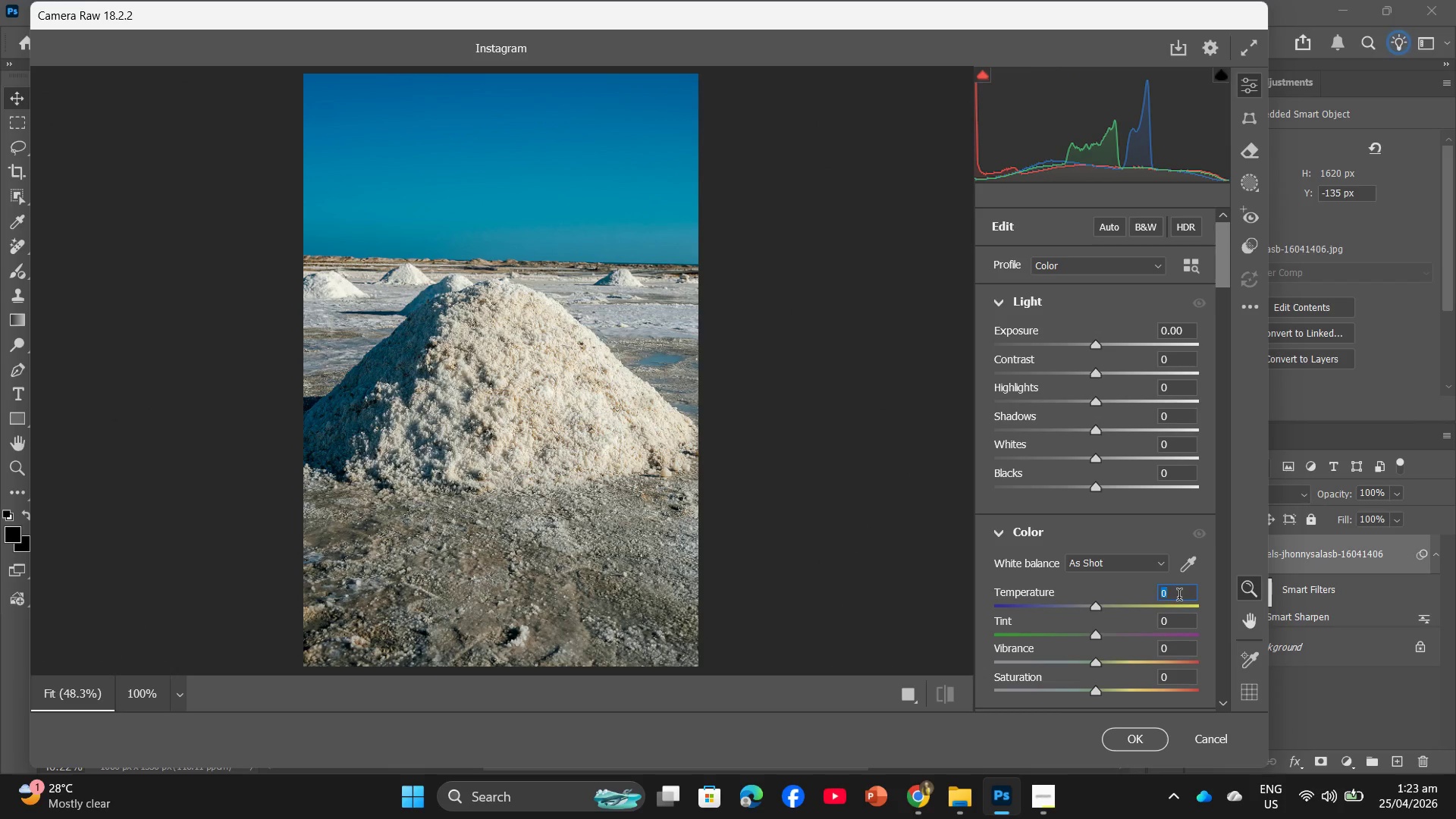 
key(Numpad1)
 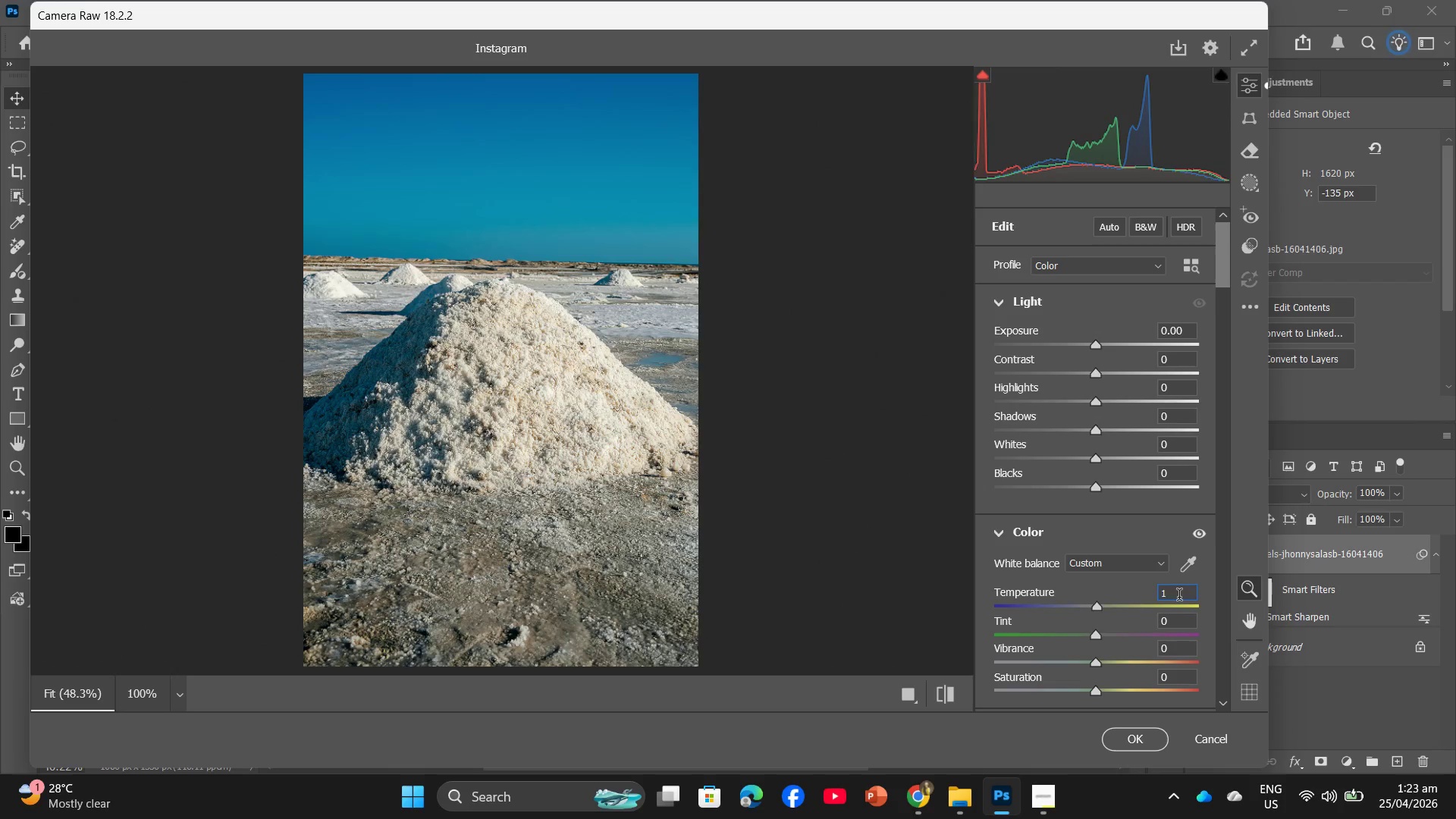 
key(Numpad5)
 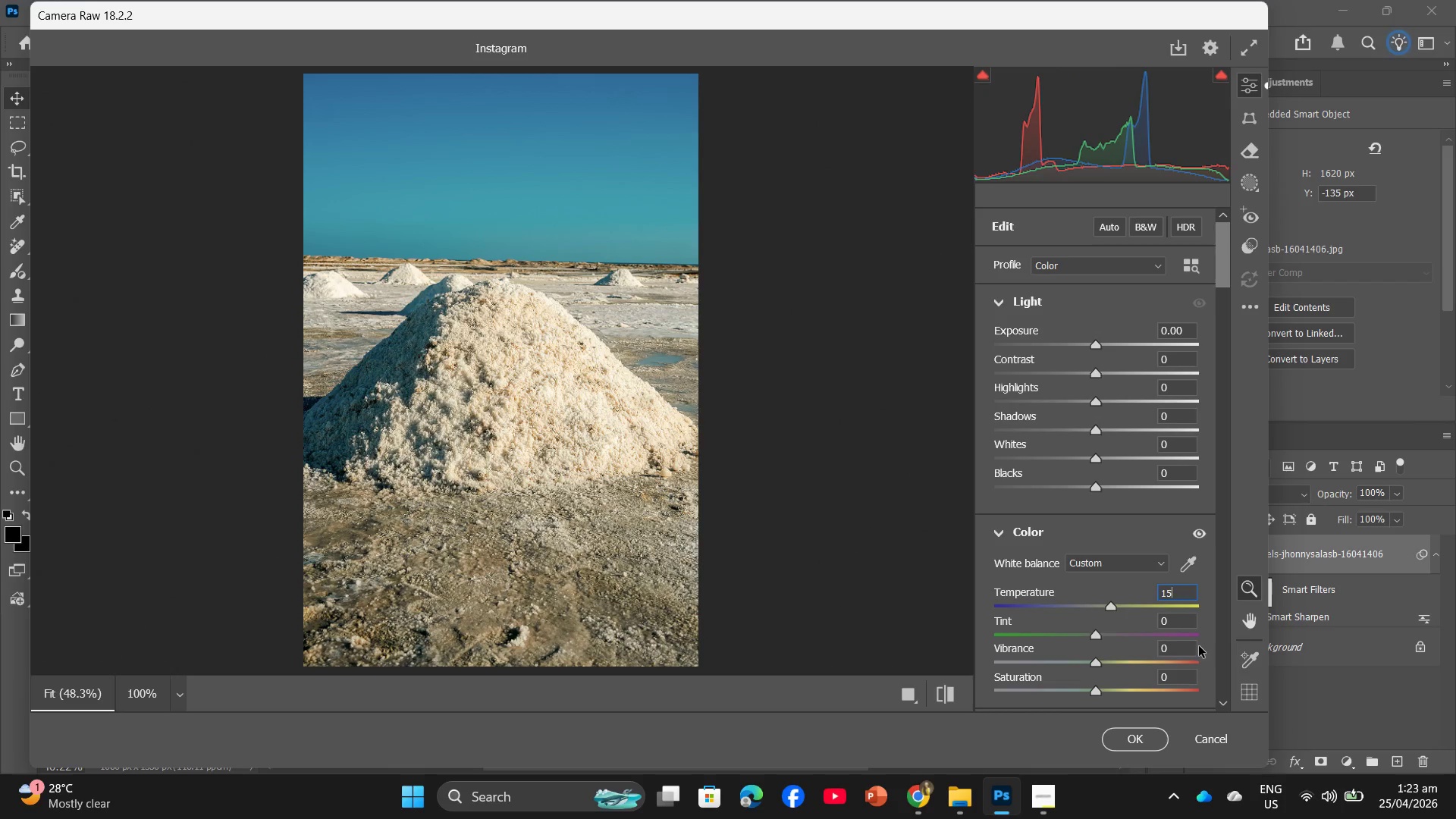 
left_click([1181, 646])
 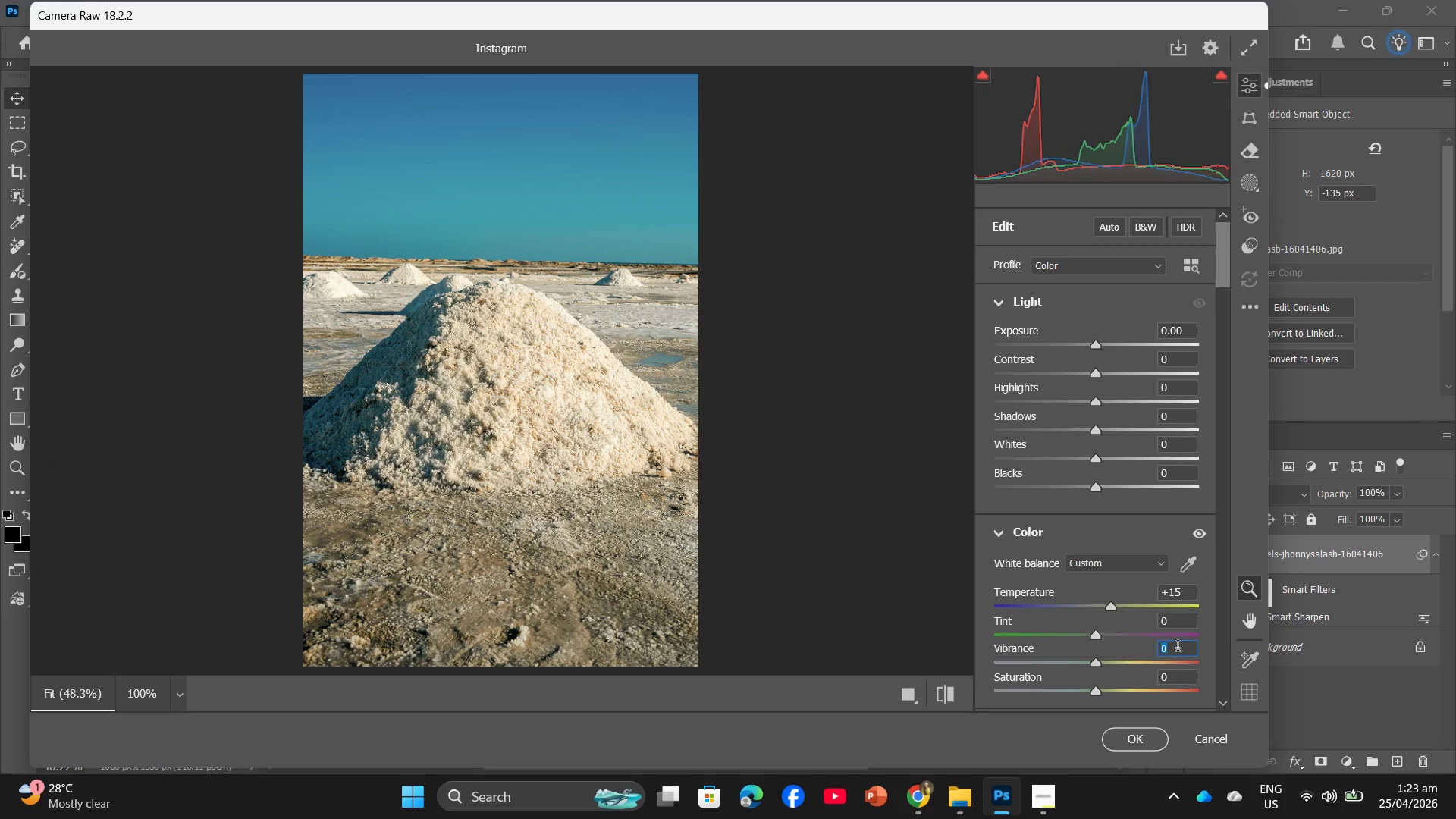 
key(Numpad5)
 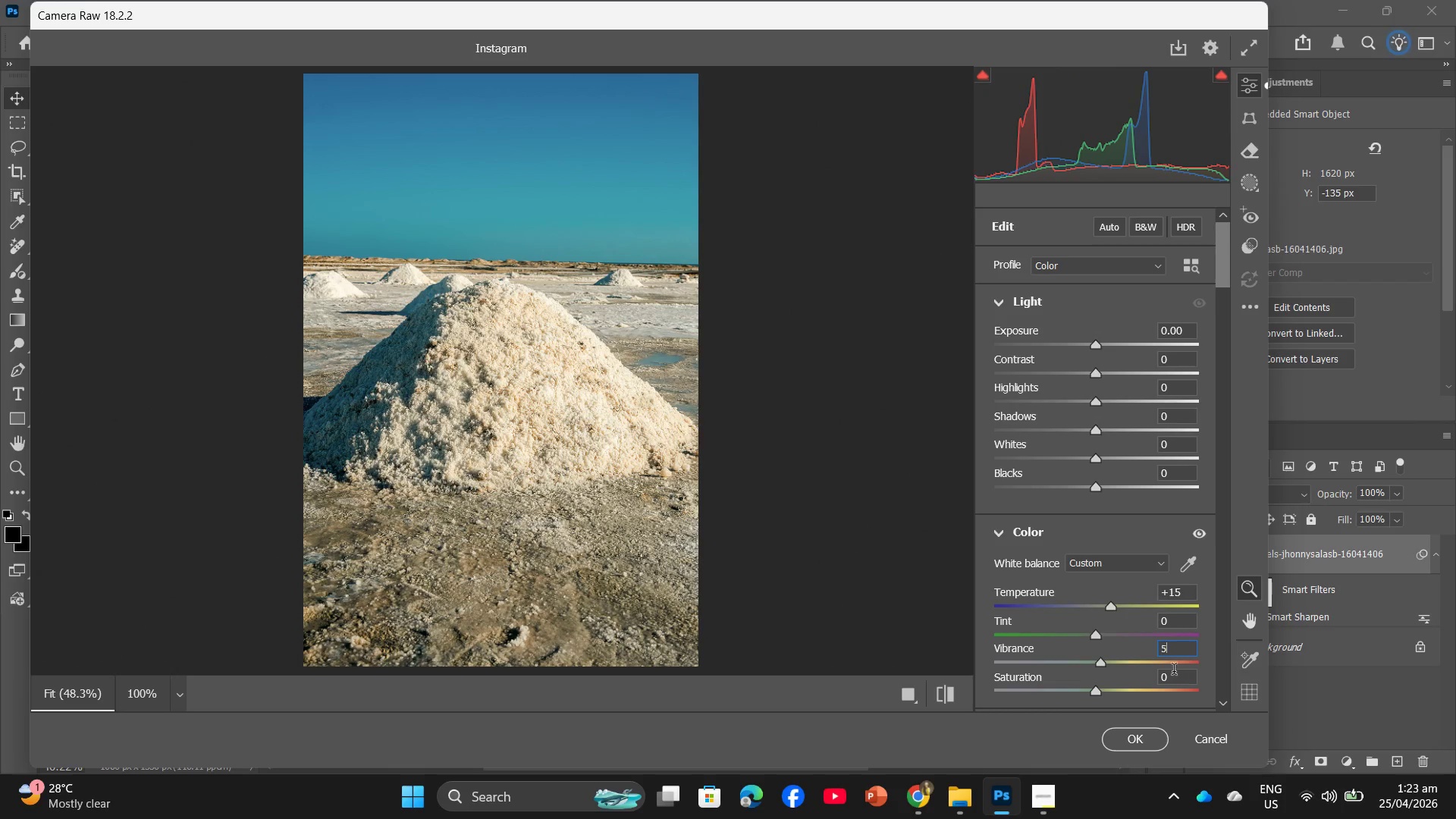 
left_click([1172, 676])
 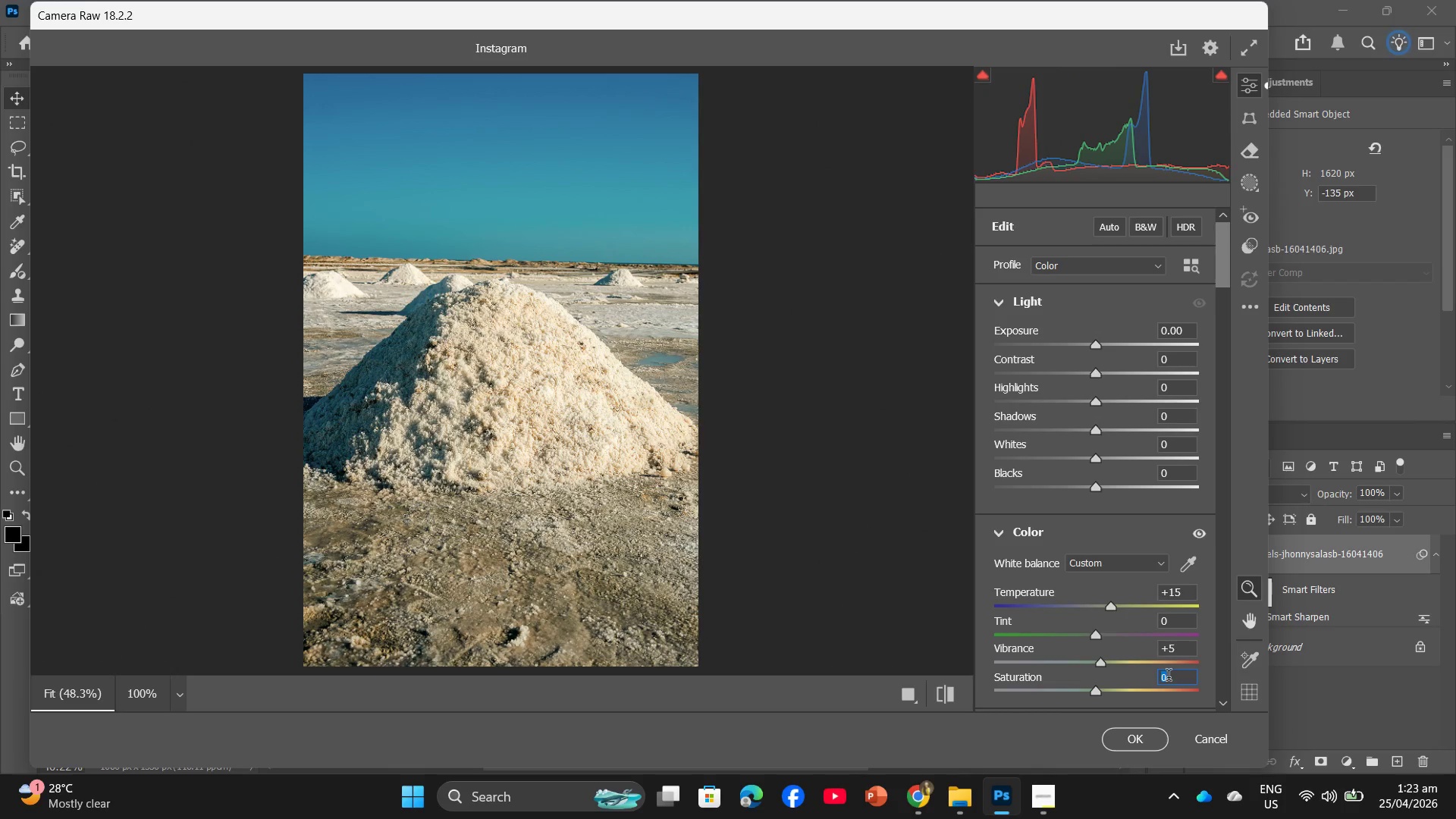 
key(Numpad5)
 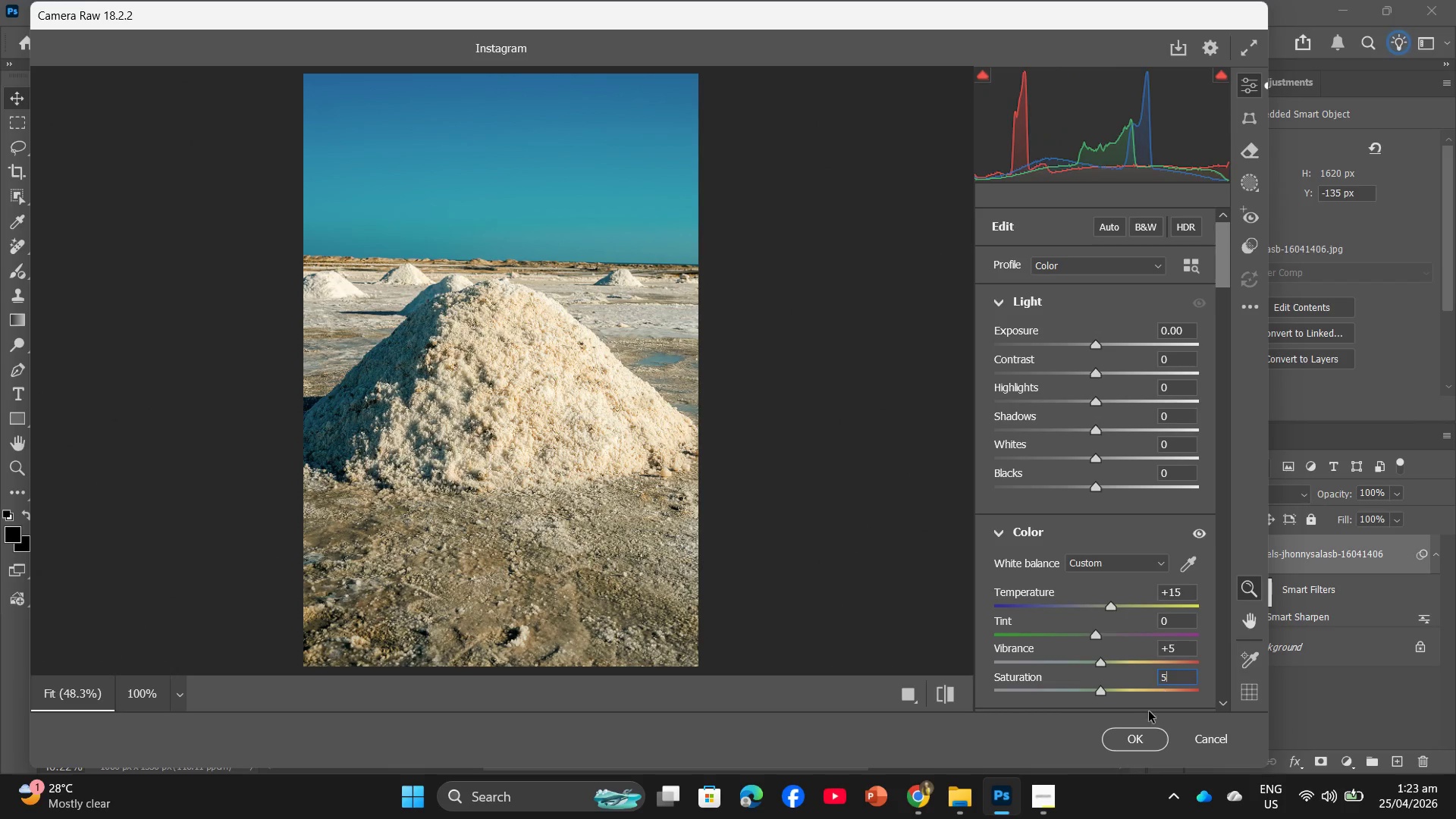 
left_click([1132, 745])
 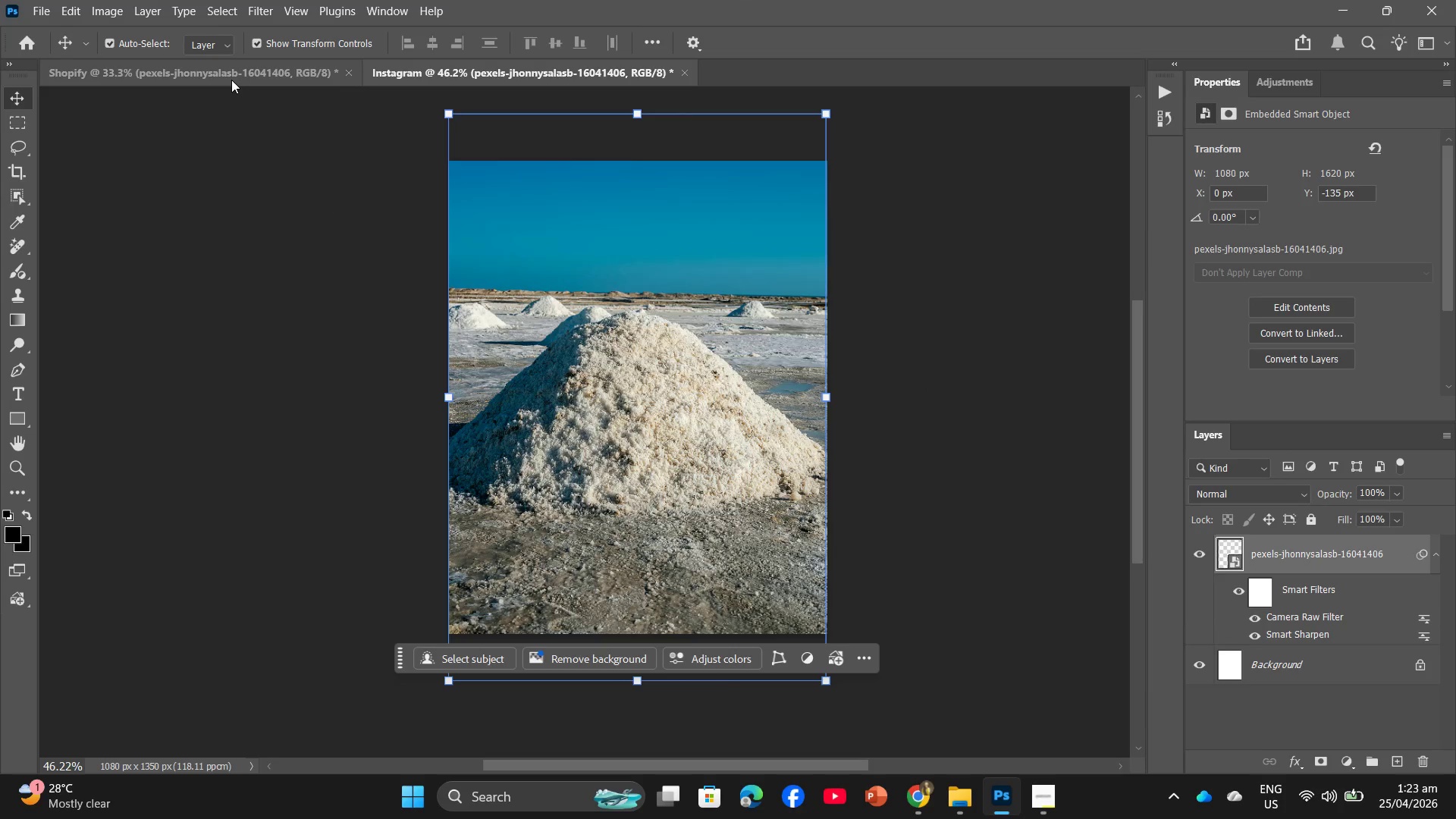 
left_click([231, 80])
 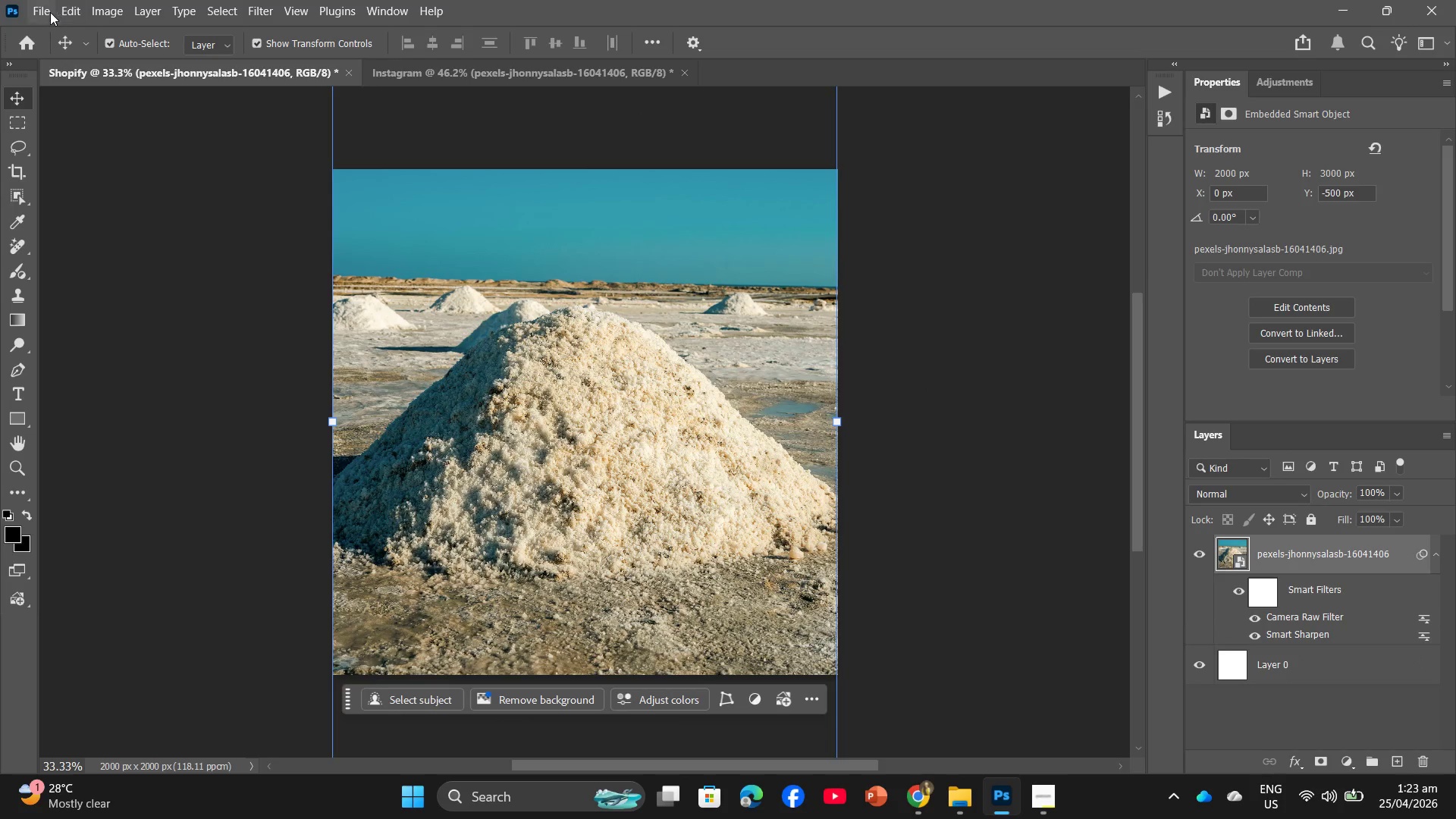 
left_click([37, 3])
 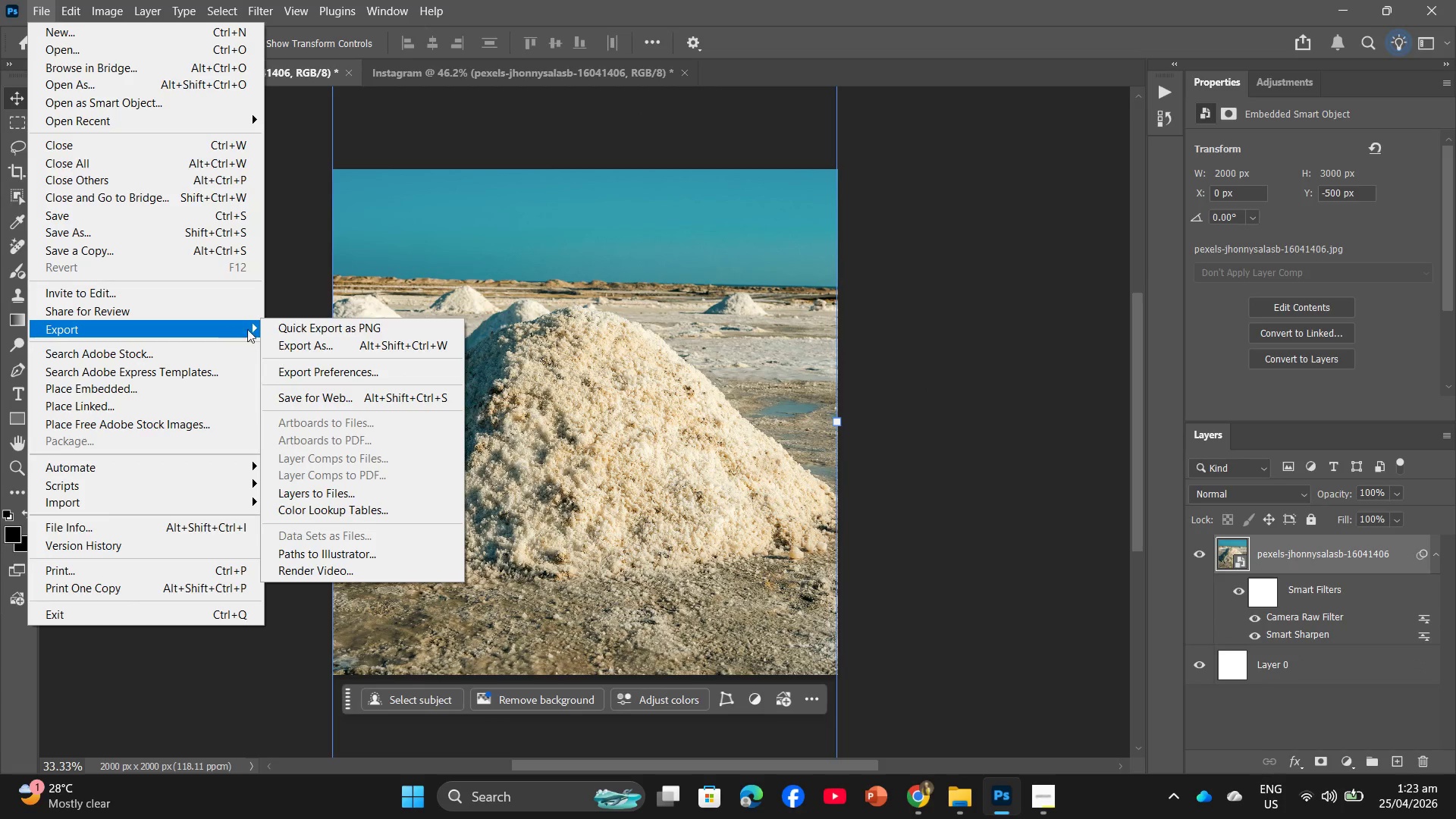 
left_click([291, 340])
 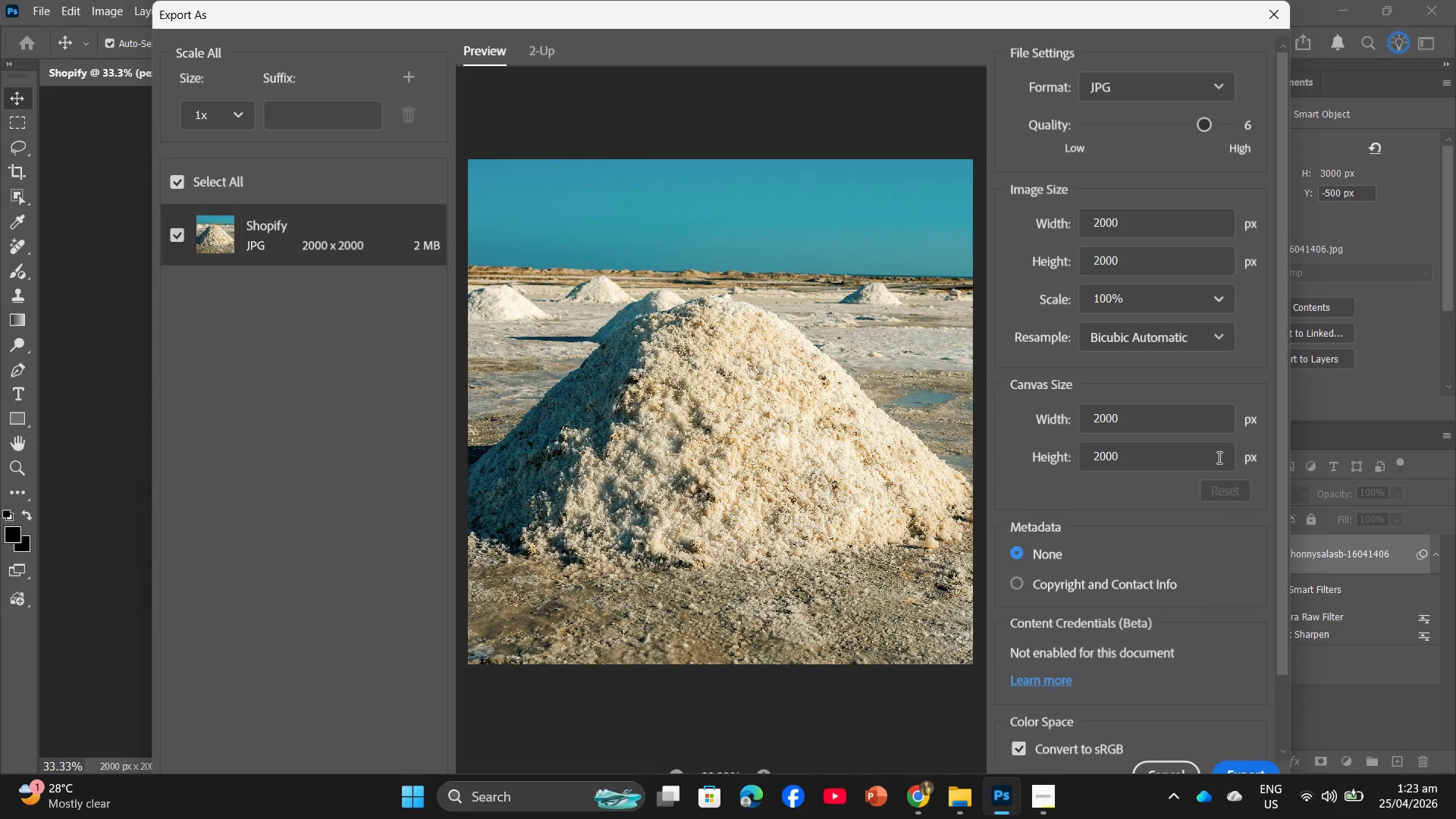 
left_click([1263, 768])
 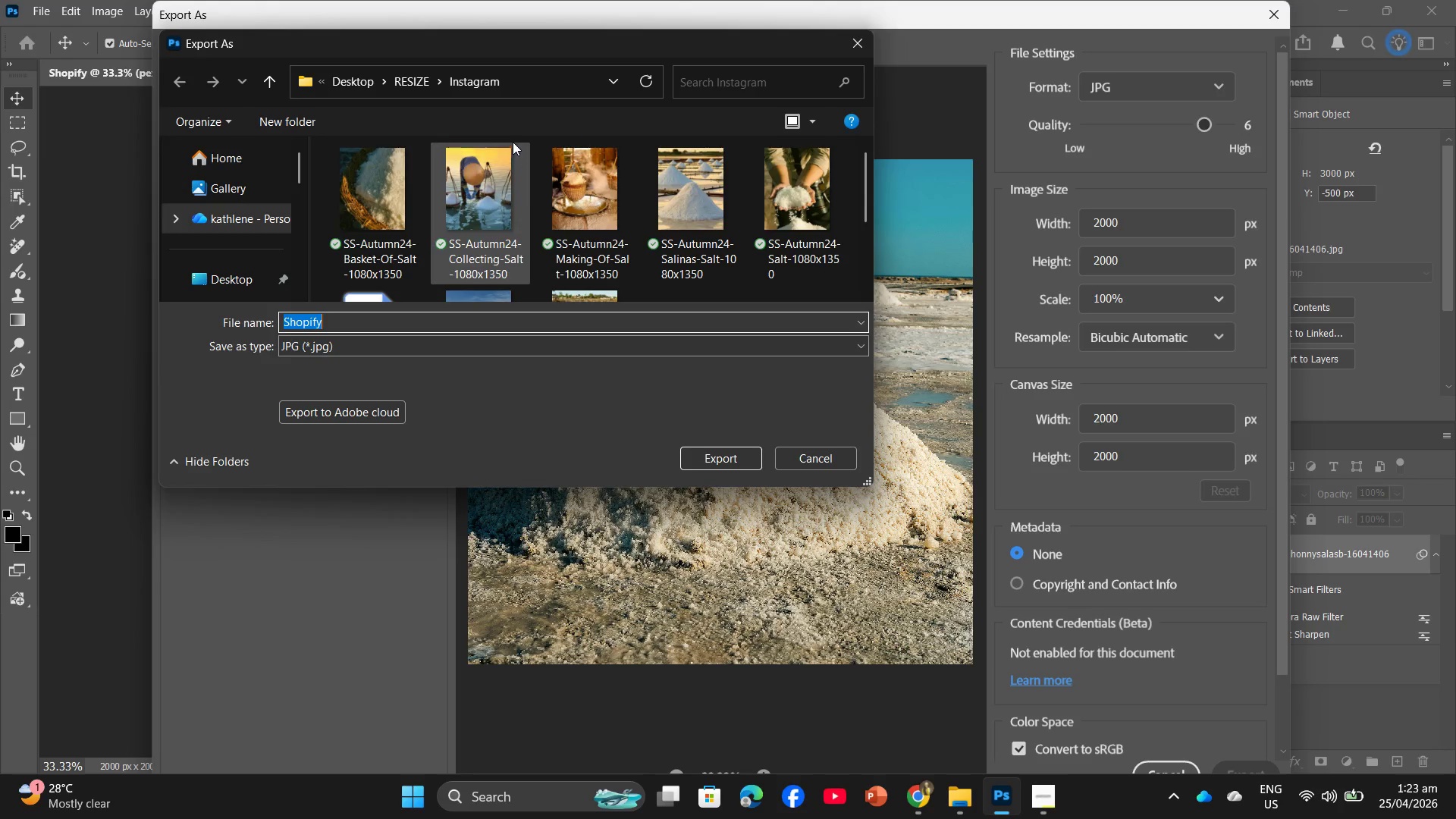 
left_click([403, 86])
 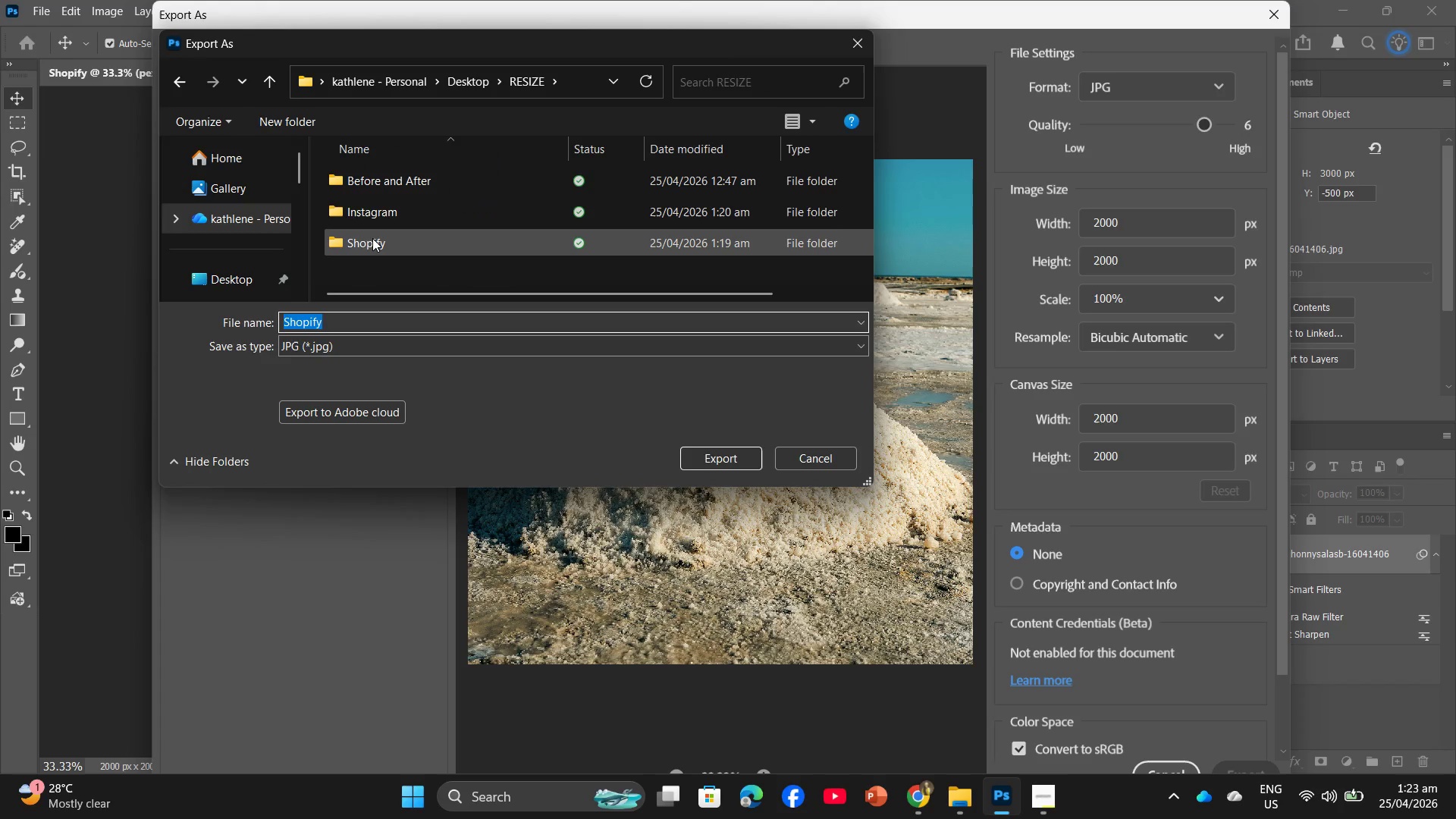 
double_click([372, 238])
 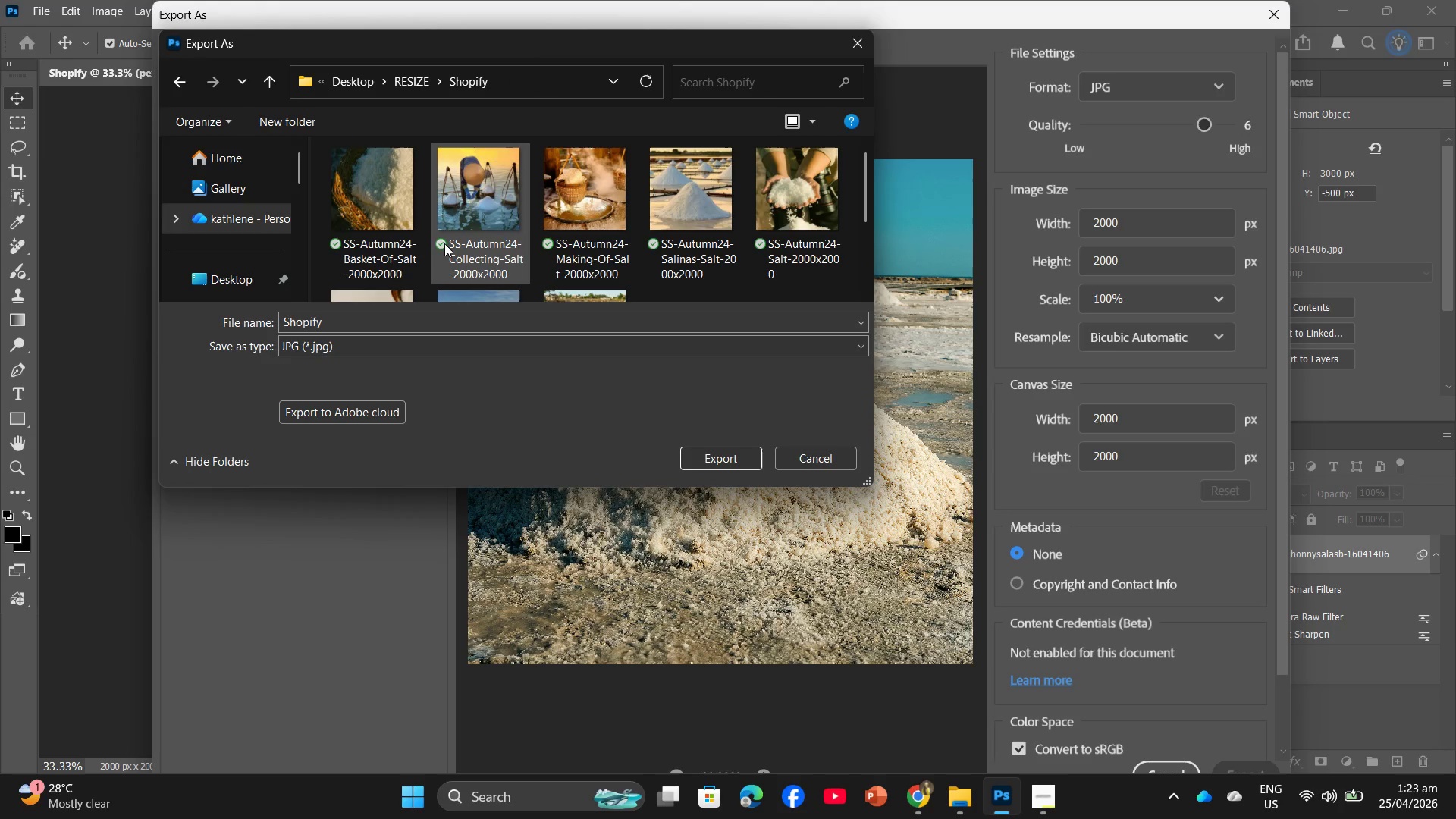 
scroll: coordinate [446, 243], scroll_direction: down, amount: 2.0
 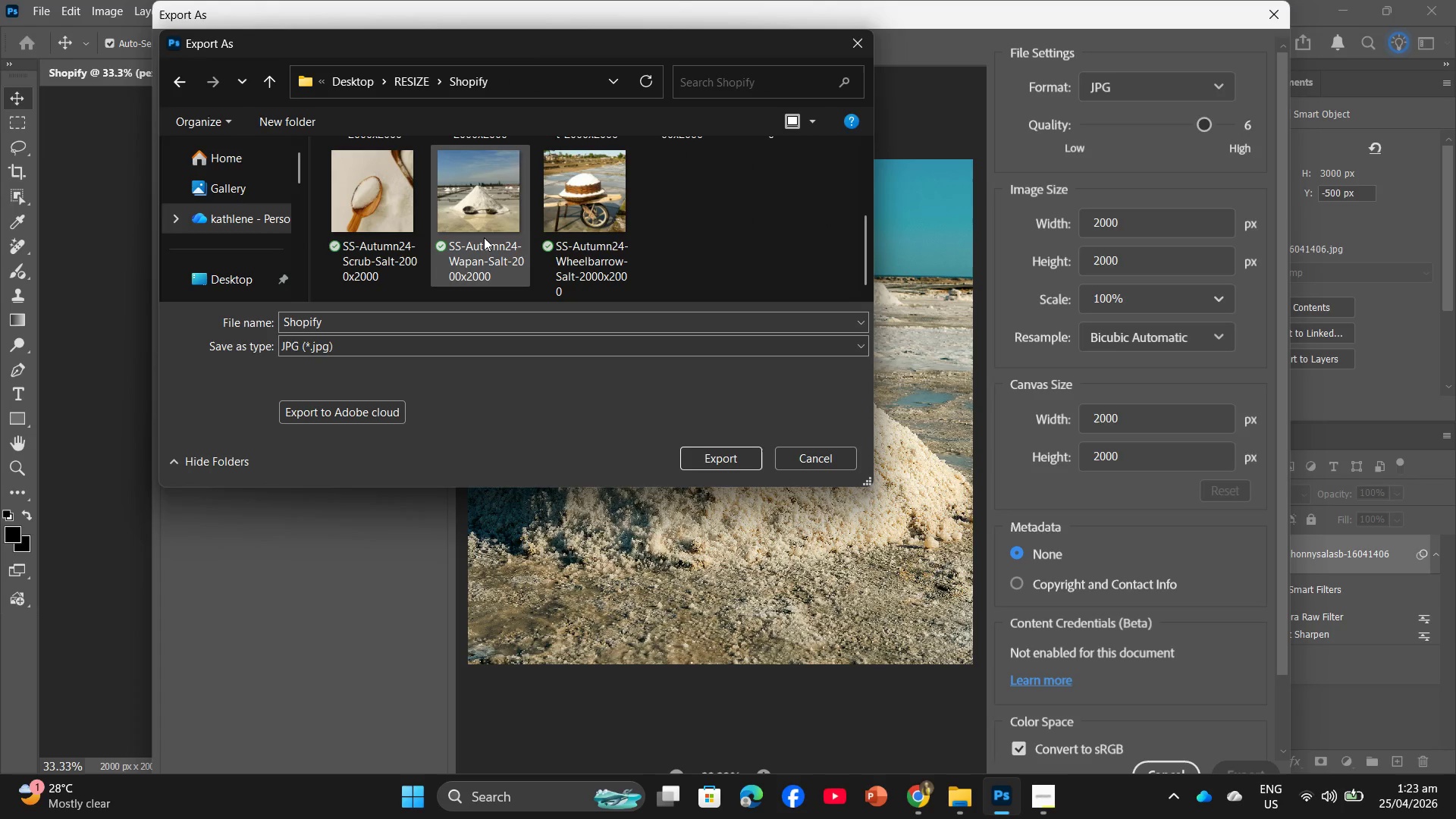 
left_click([484, 237])
 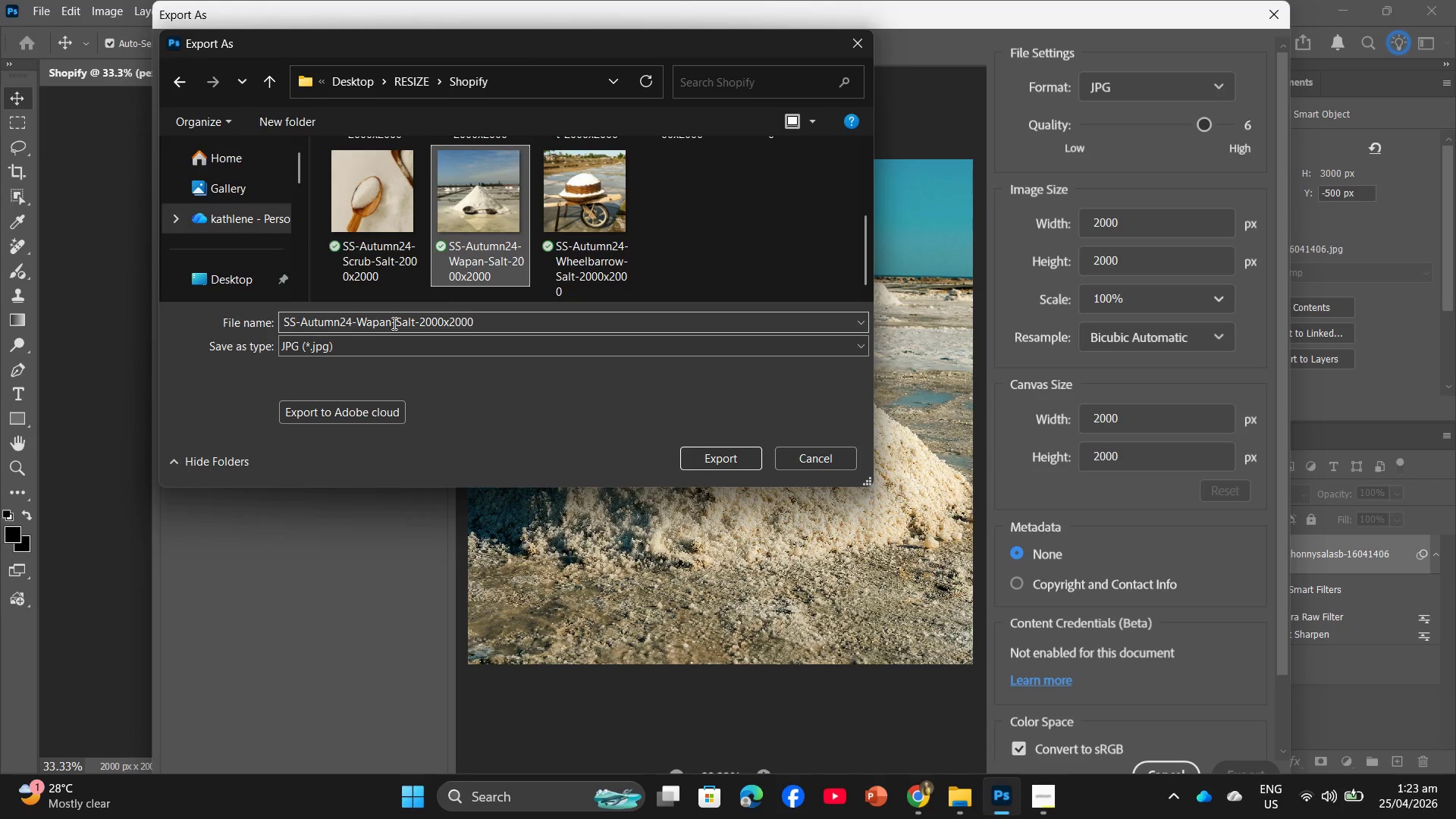 
double_click([391, 323])
 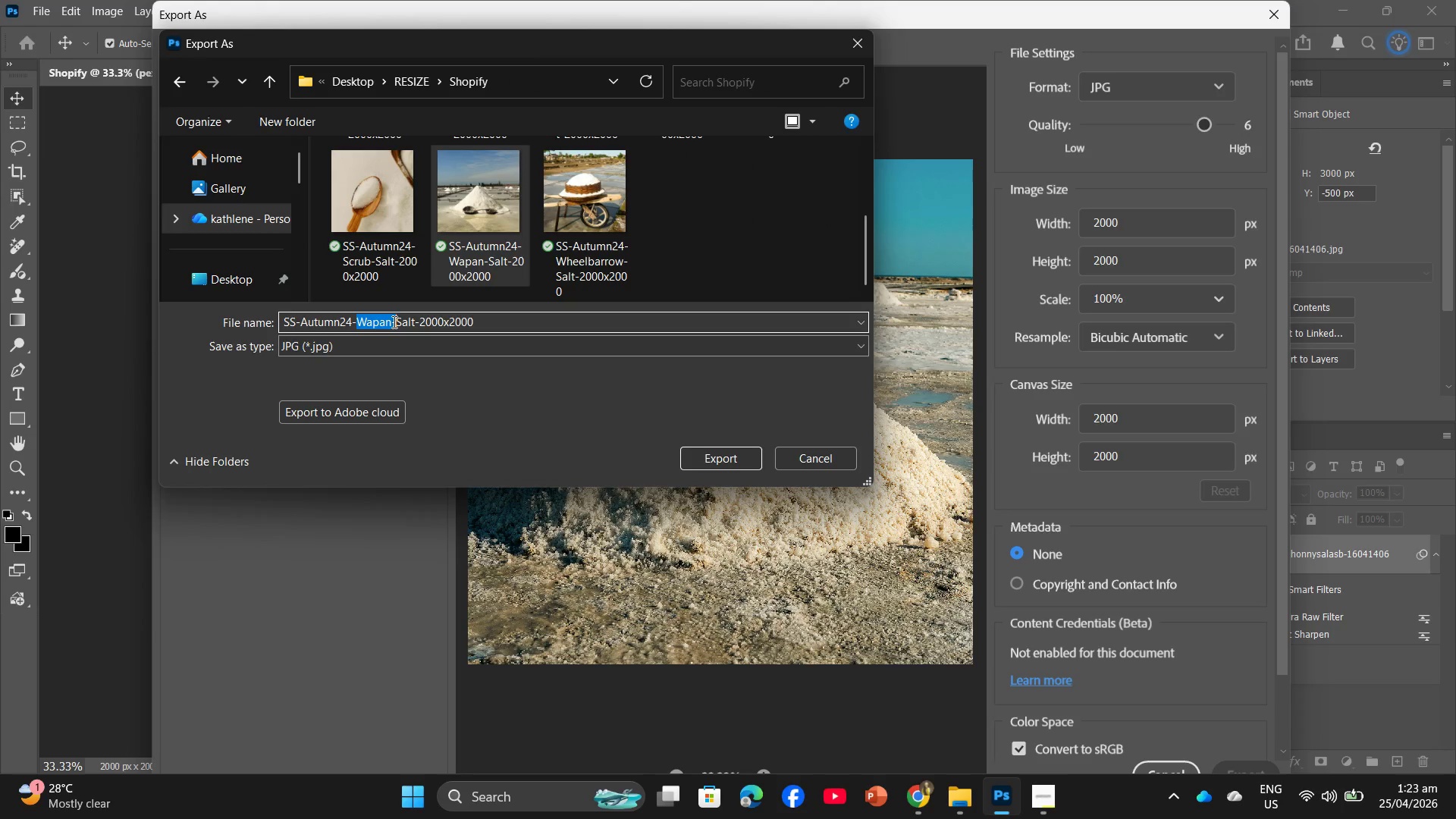 
left_click([388, 323])
 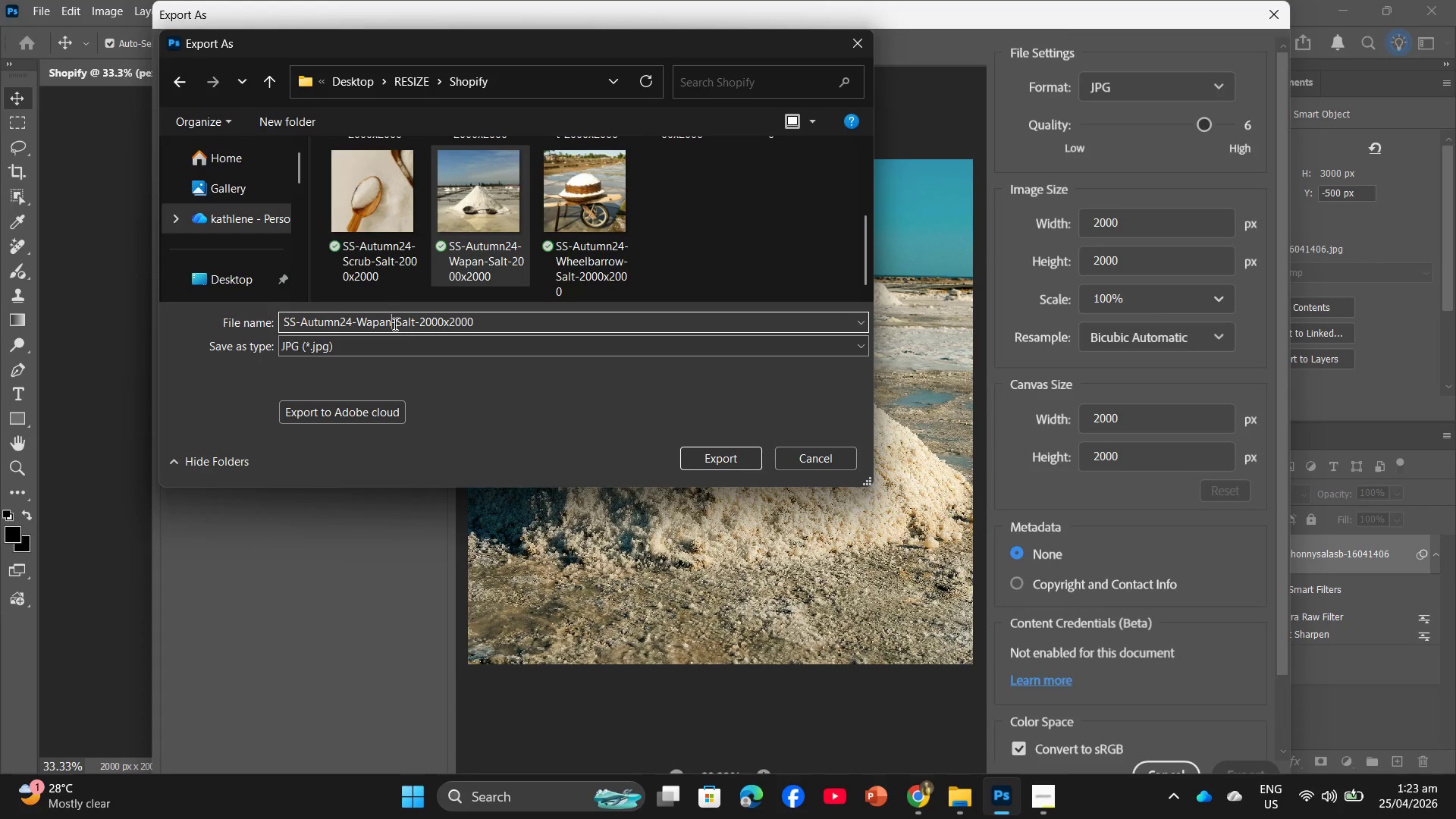 
left_click_drag(start_coordinate=[394, 324], to_coordinate=[362, 319])
 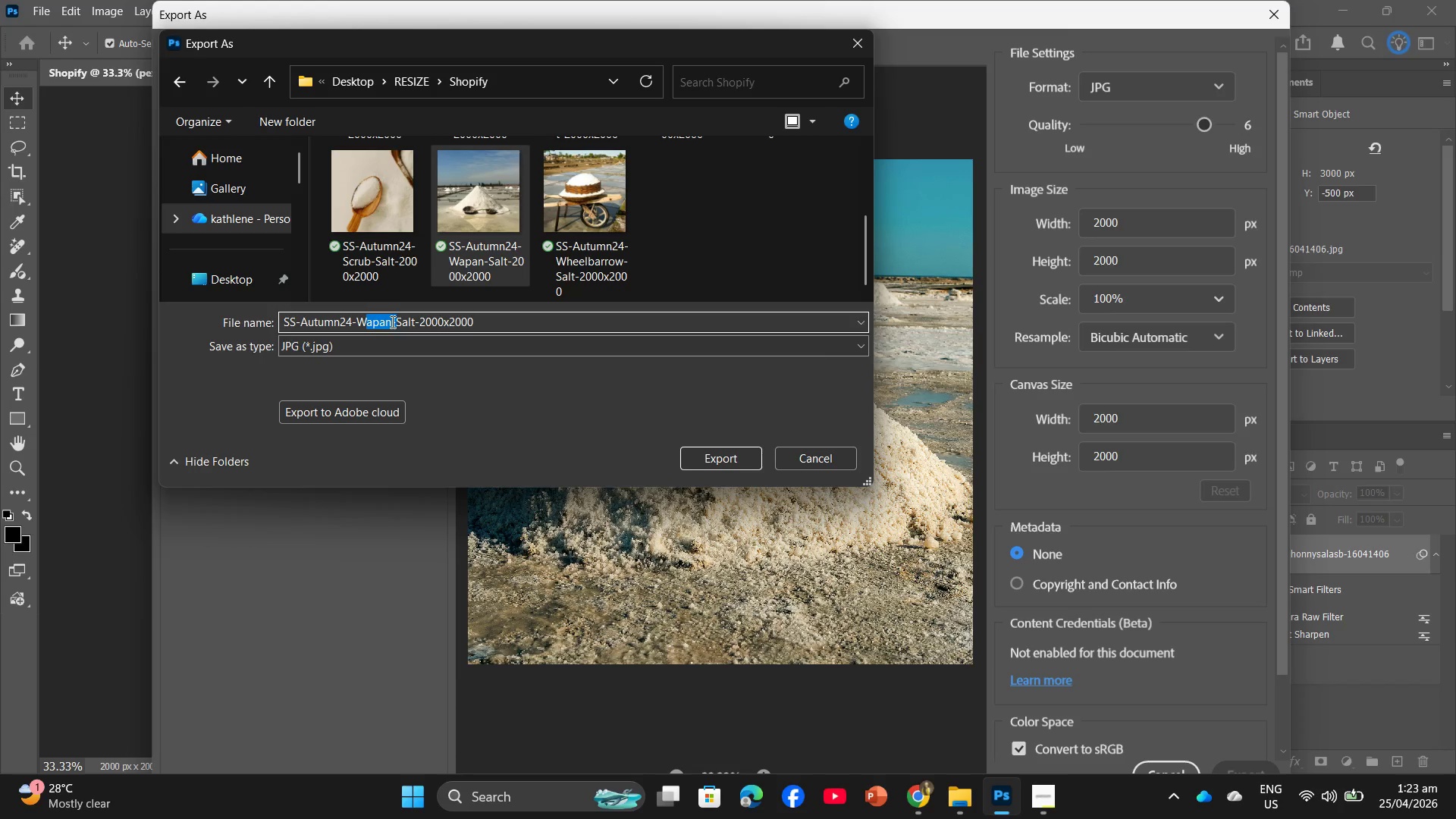 
left_click([390, 322])
 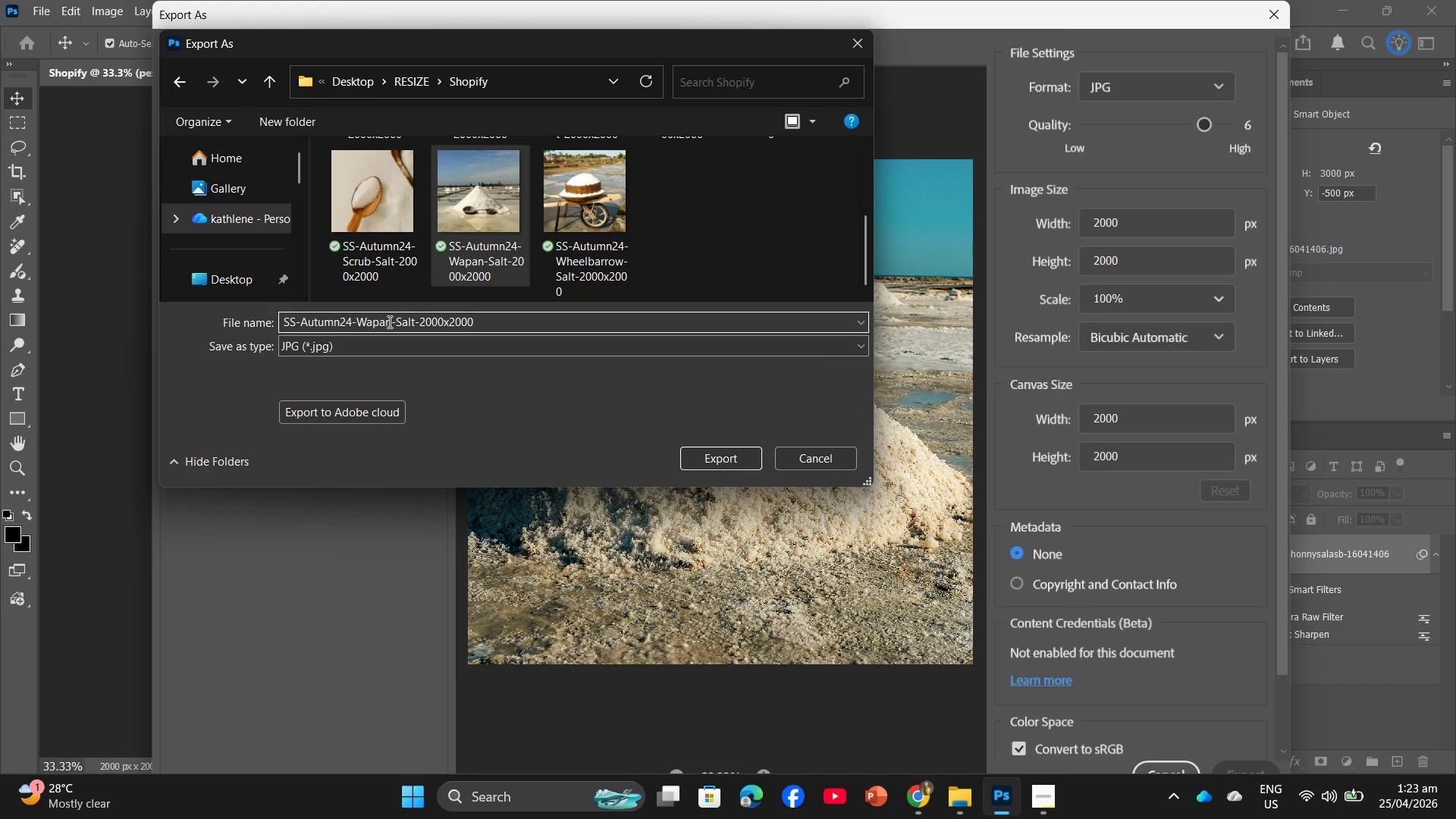 
left_click_drag(start_coordinate=[388, 322], to_coordinate=[360, 317])
 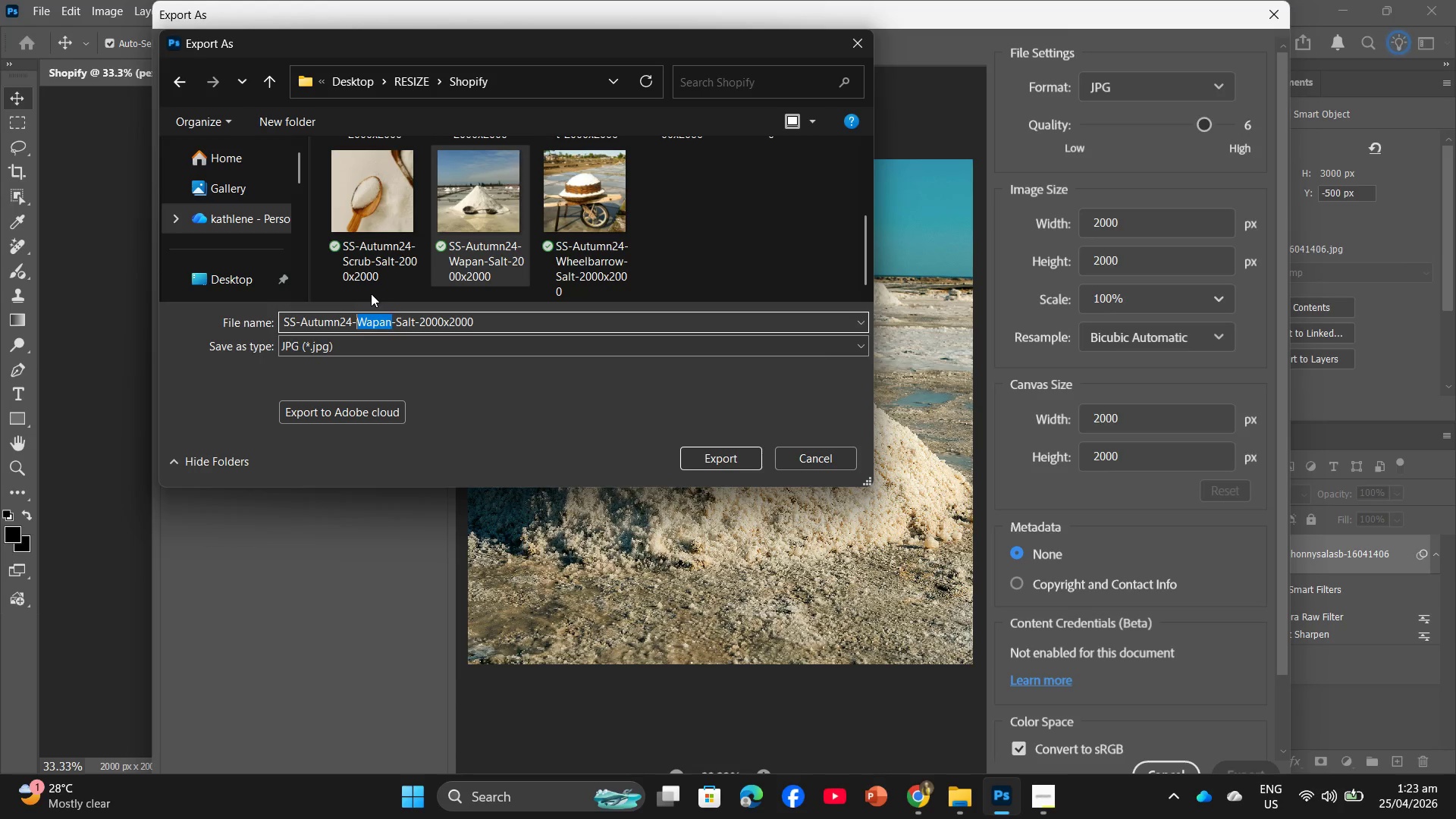 
type(sea)
key(Backspace)
key(Backspace)
key(Backspace)
key(Backspace)
type(-Sea)
 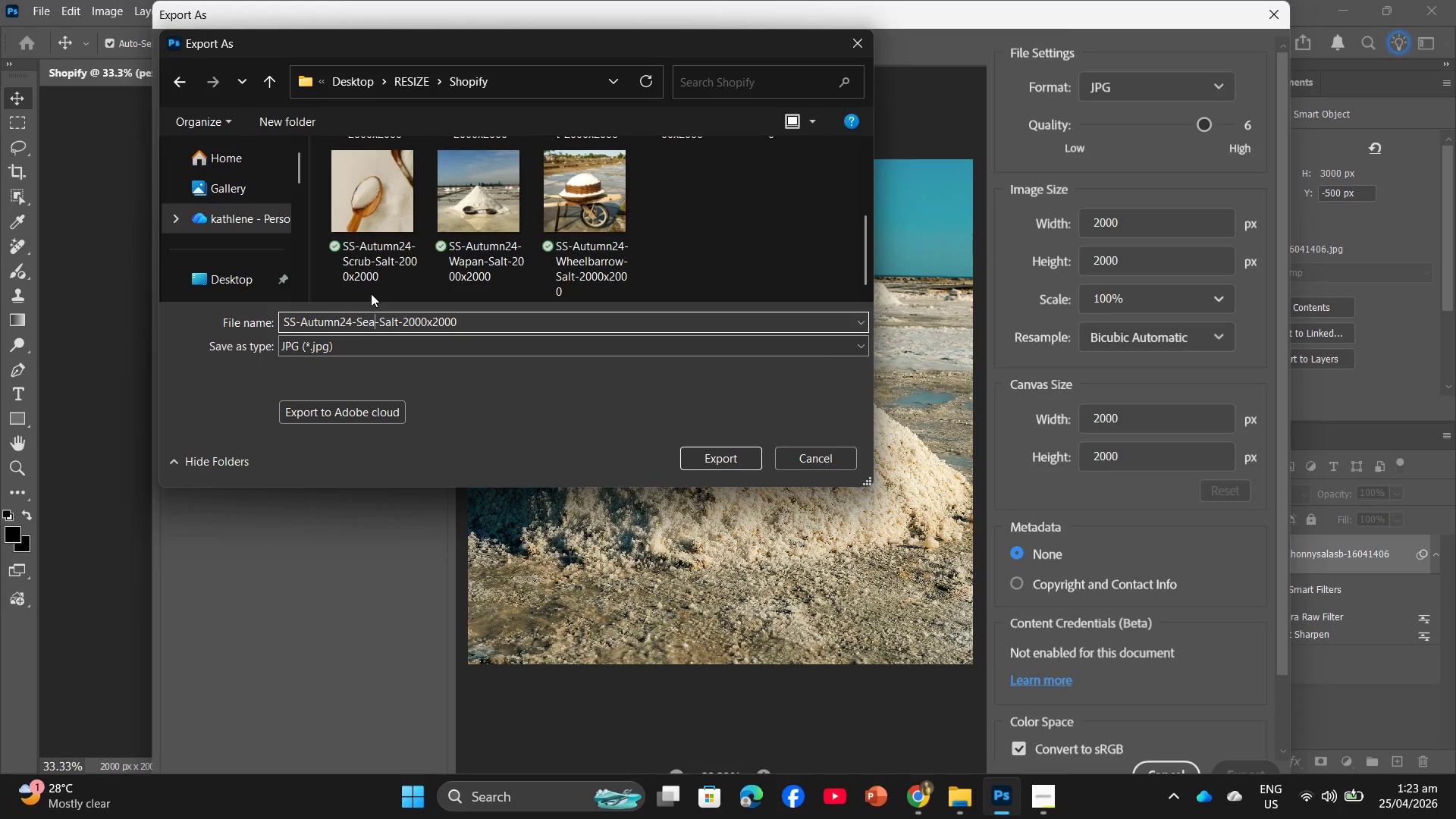 
key(Enter)
 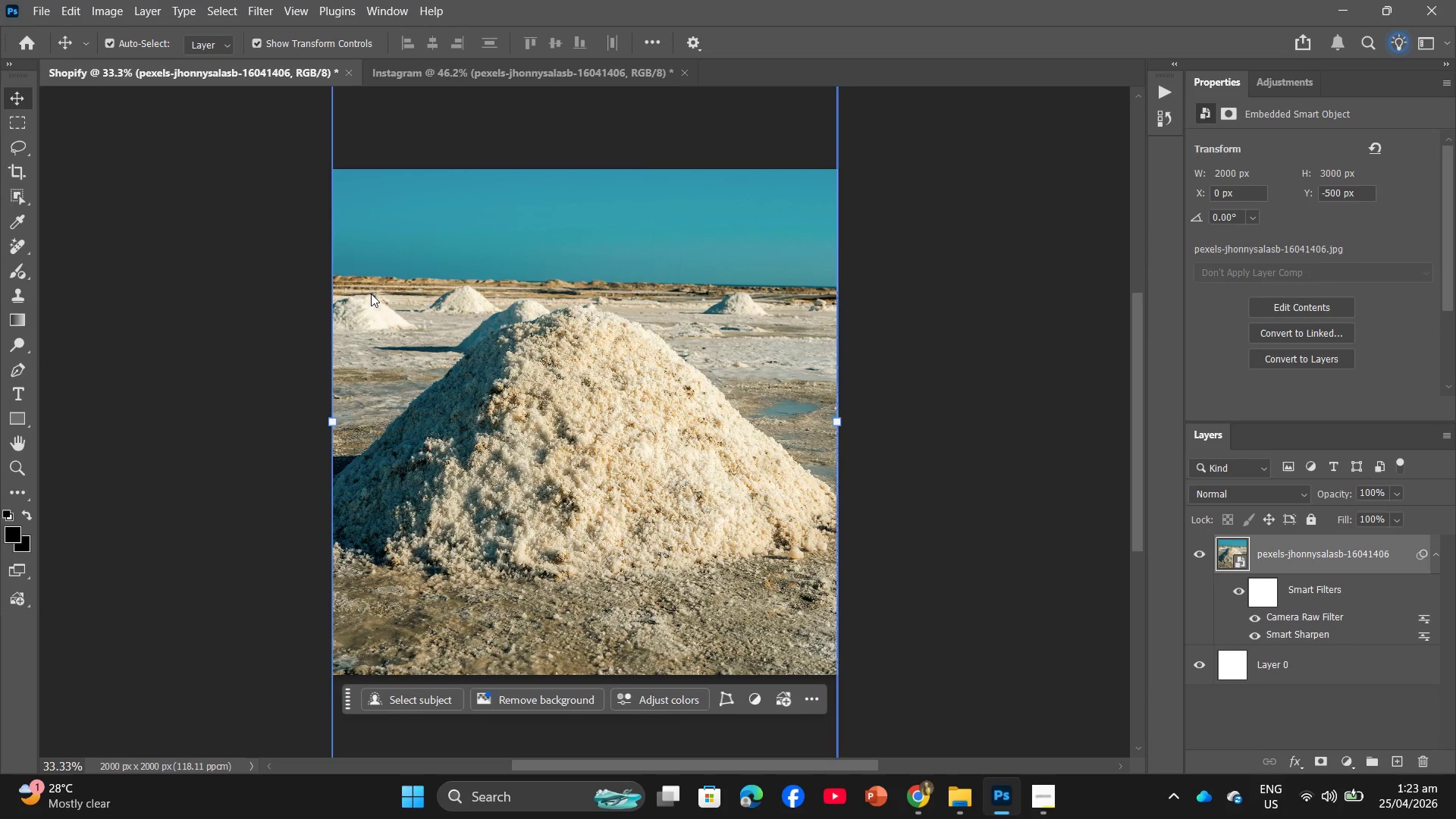 
left_click([437, 66])
 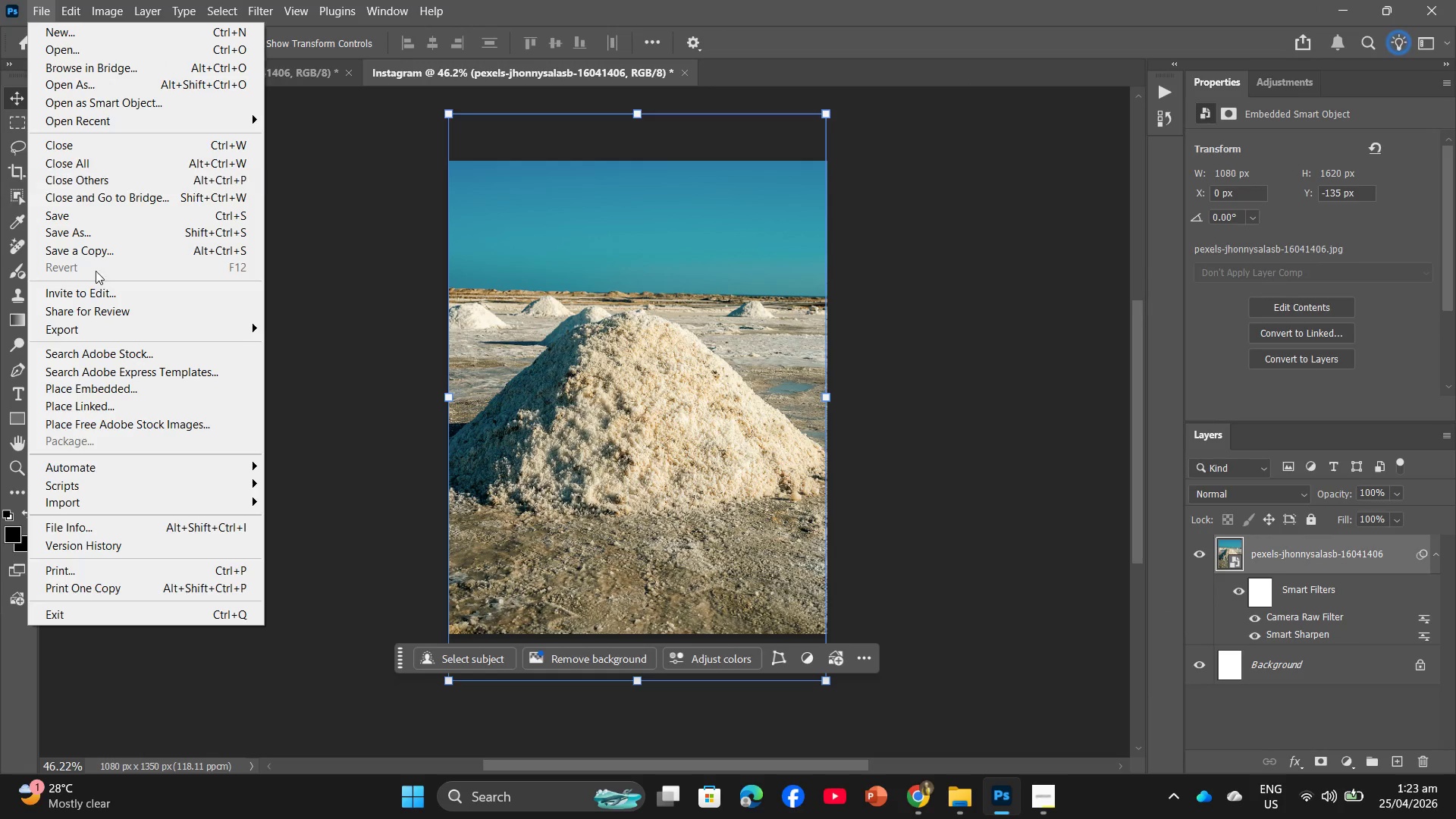 
left_click([117, 330])
 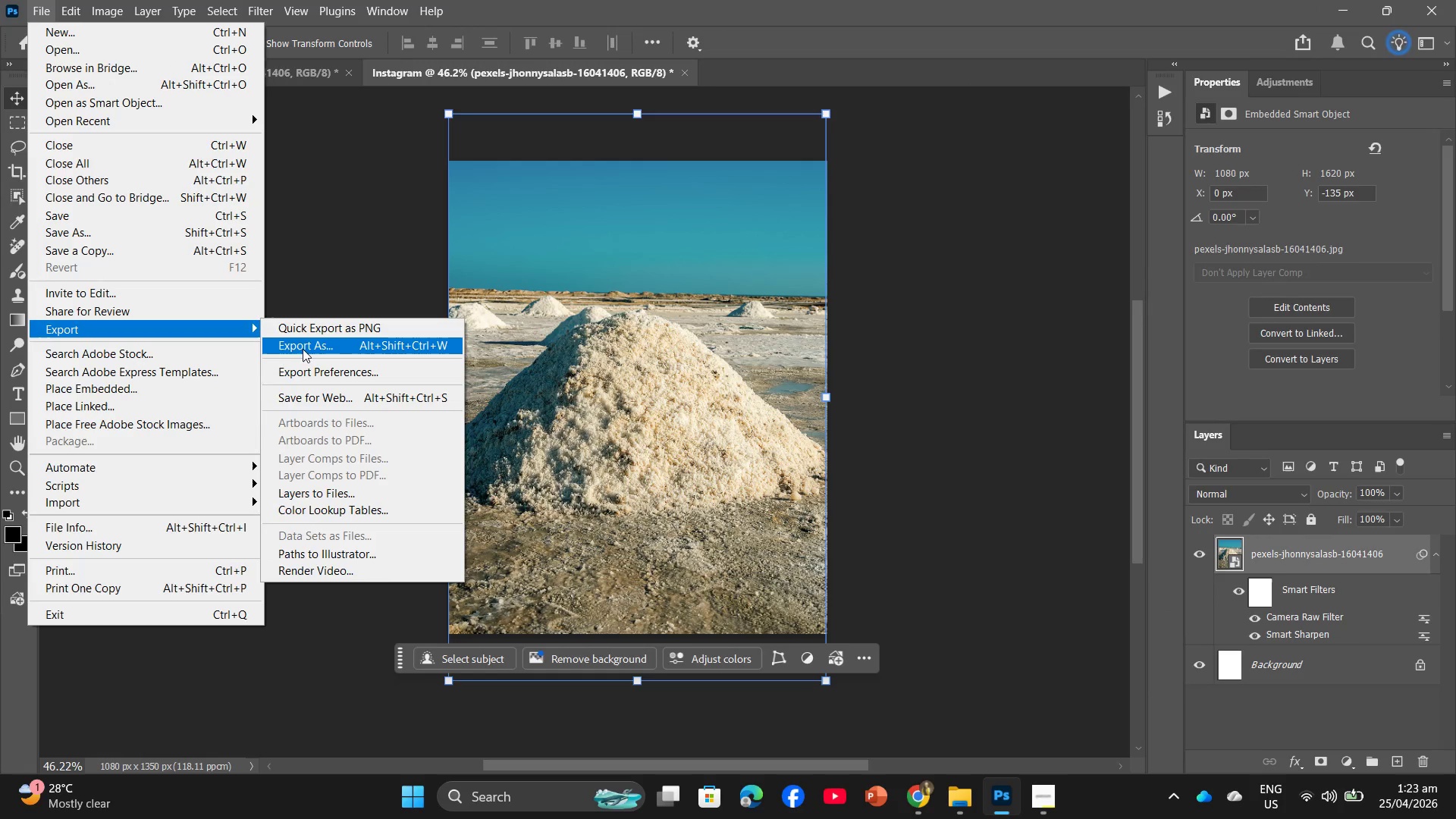 
left_click([306, 350])
 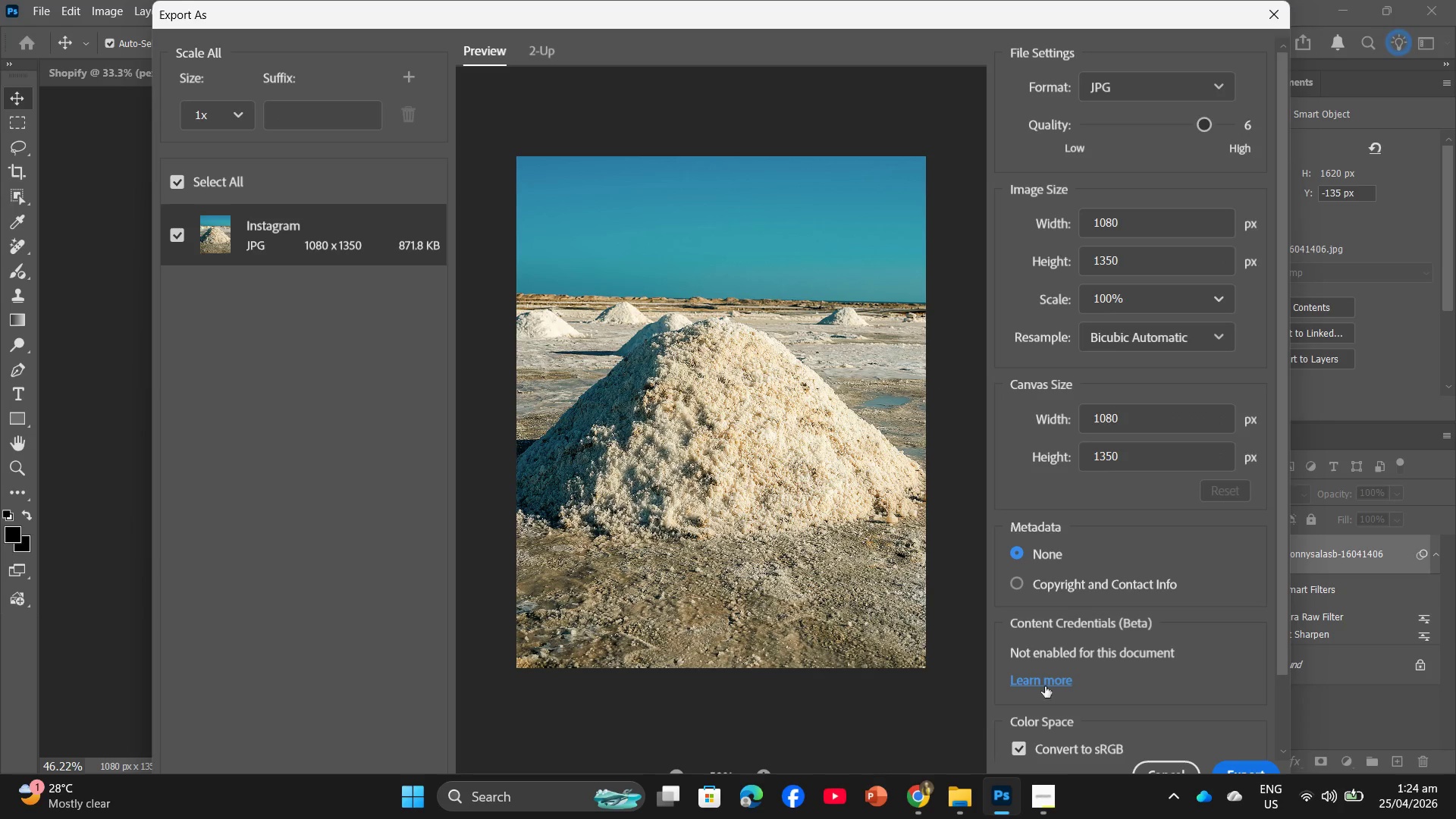 
left_click([1249, 765])
 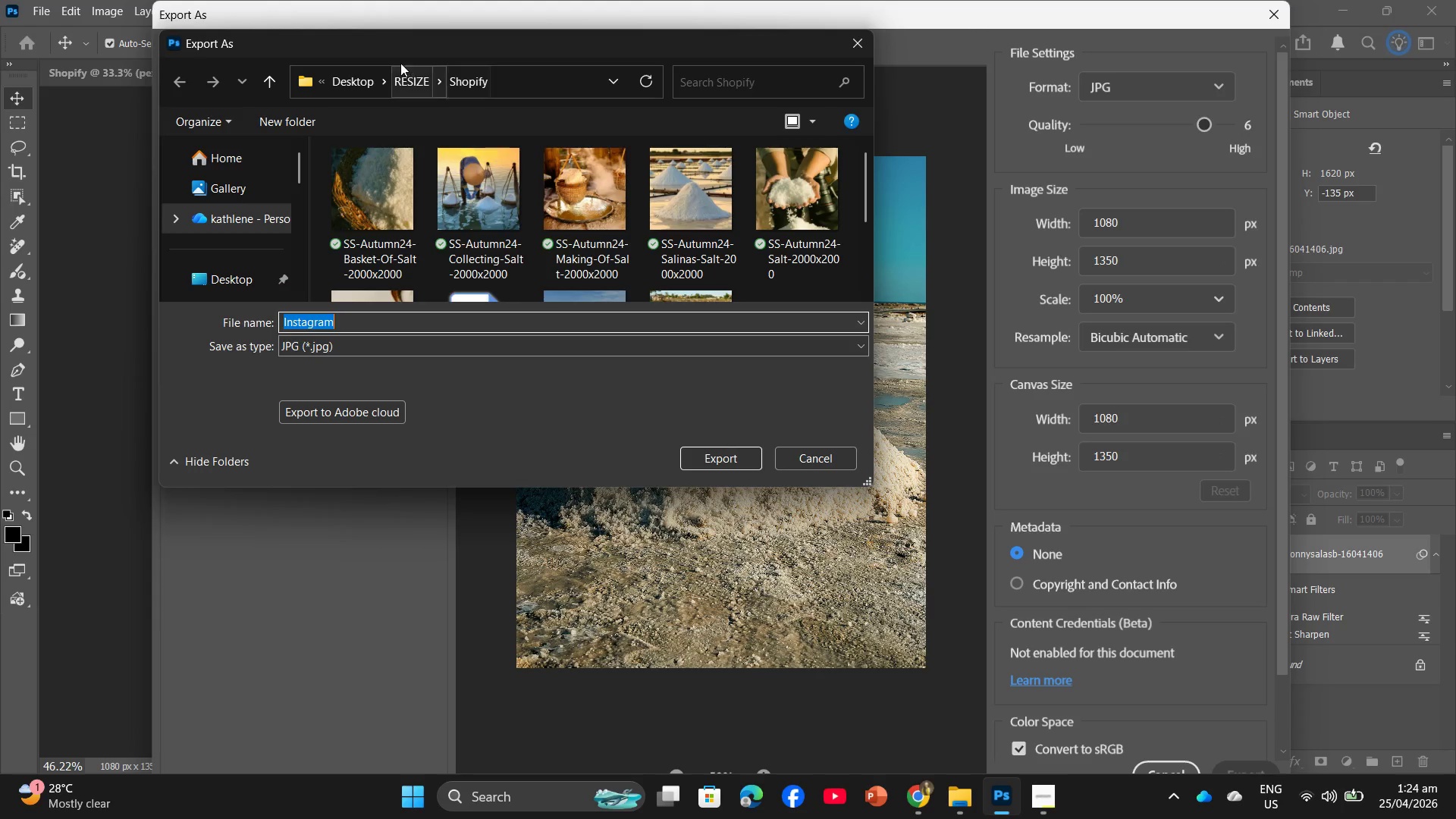 
left_click([422, 86])
 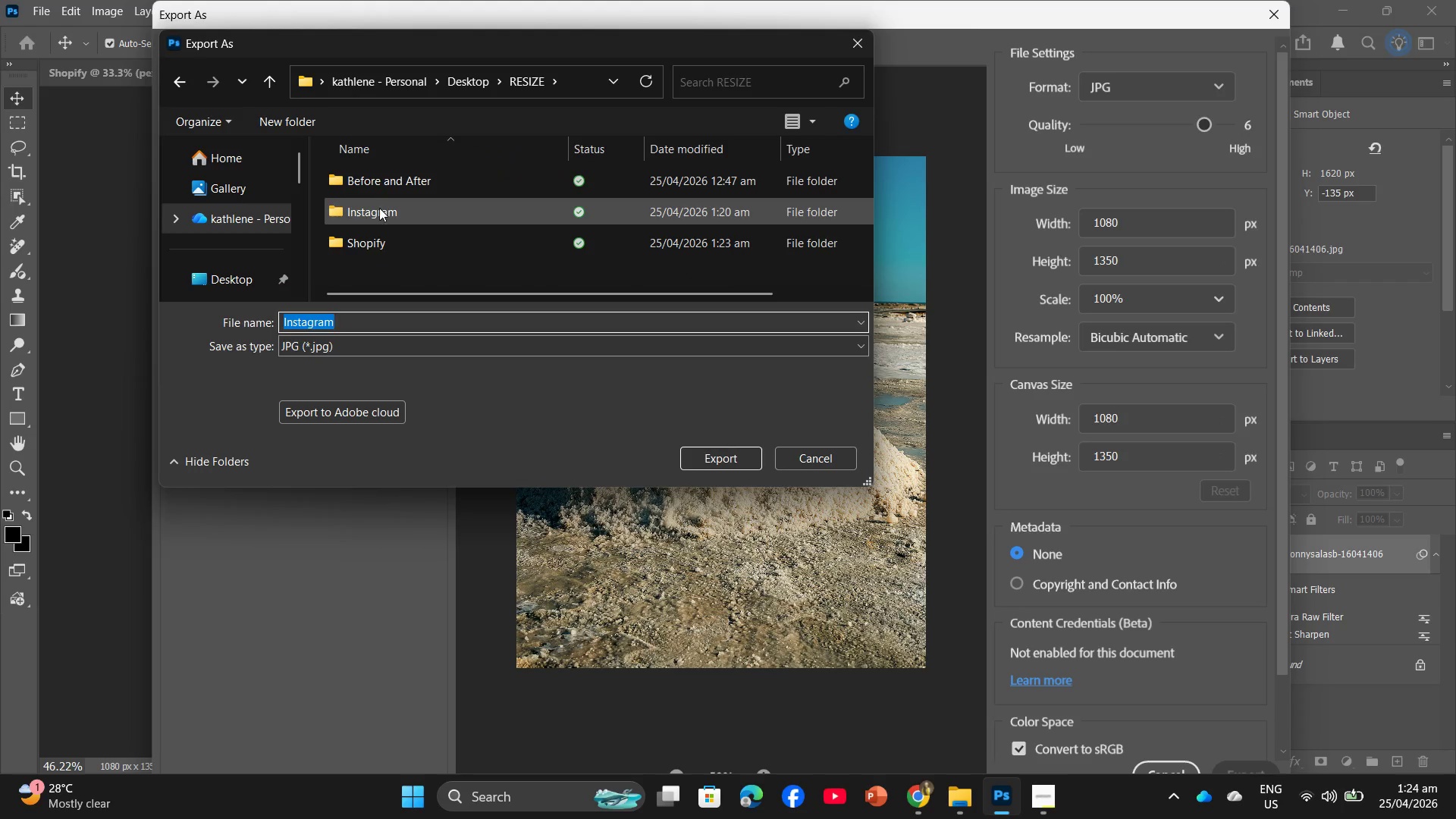 
double_click([379, 208])
 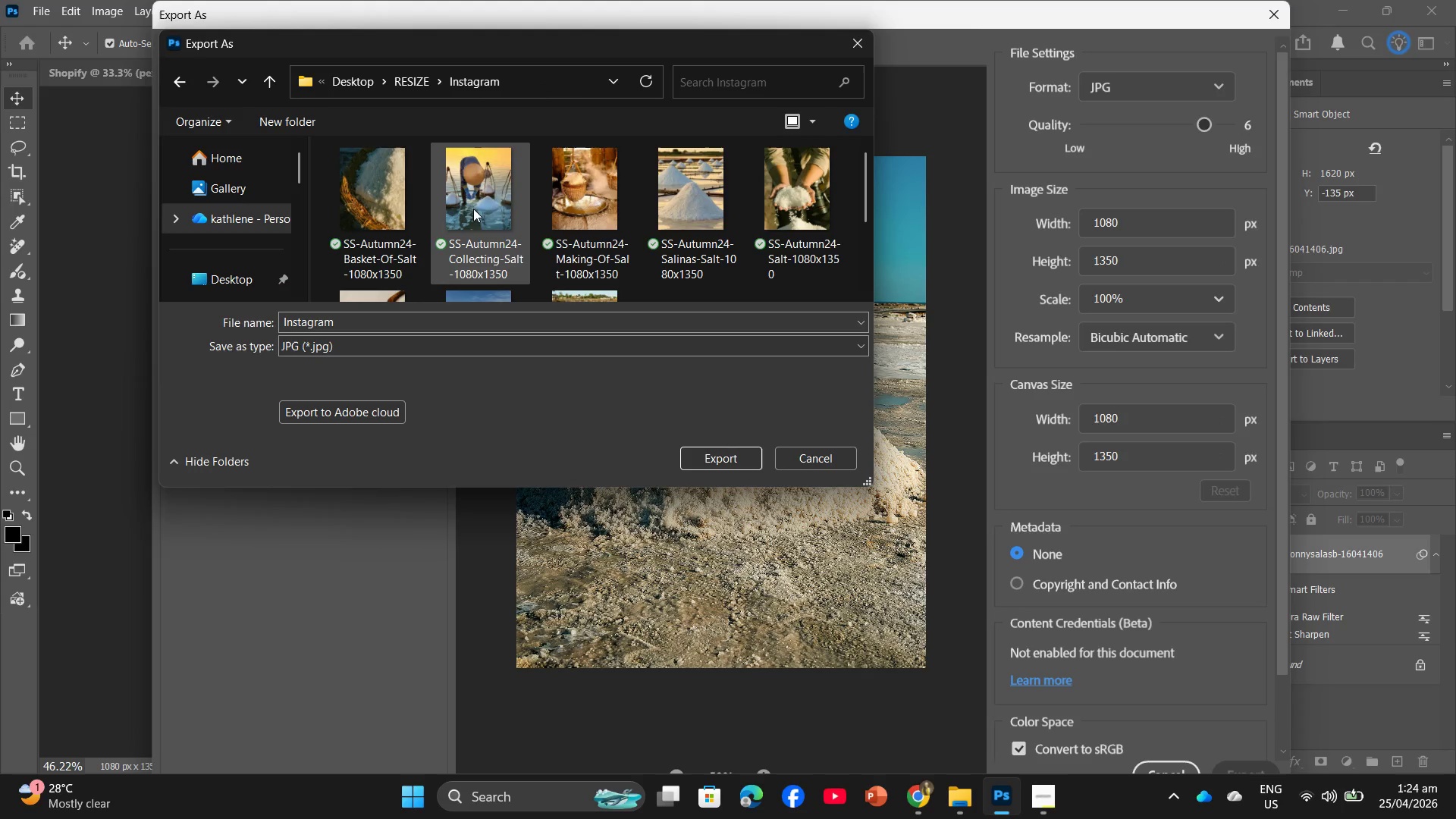 
left_click([474, 206])
 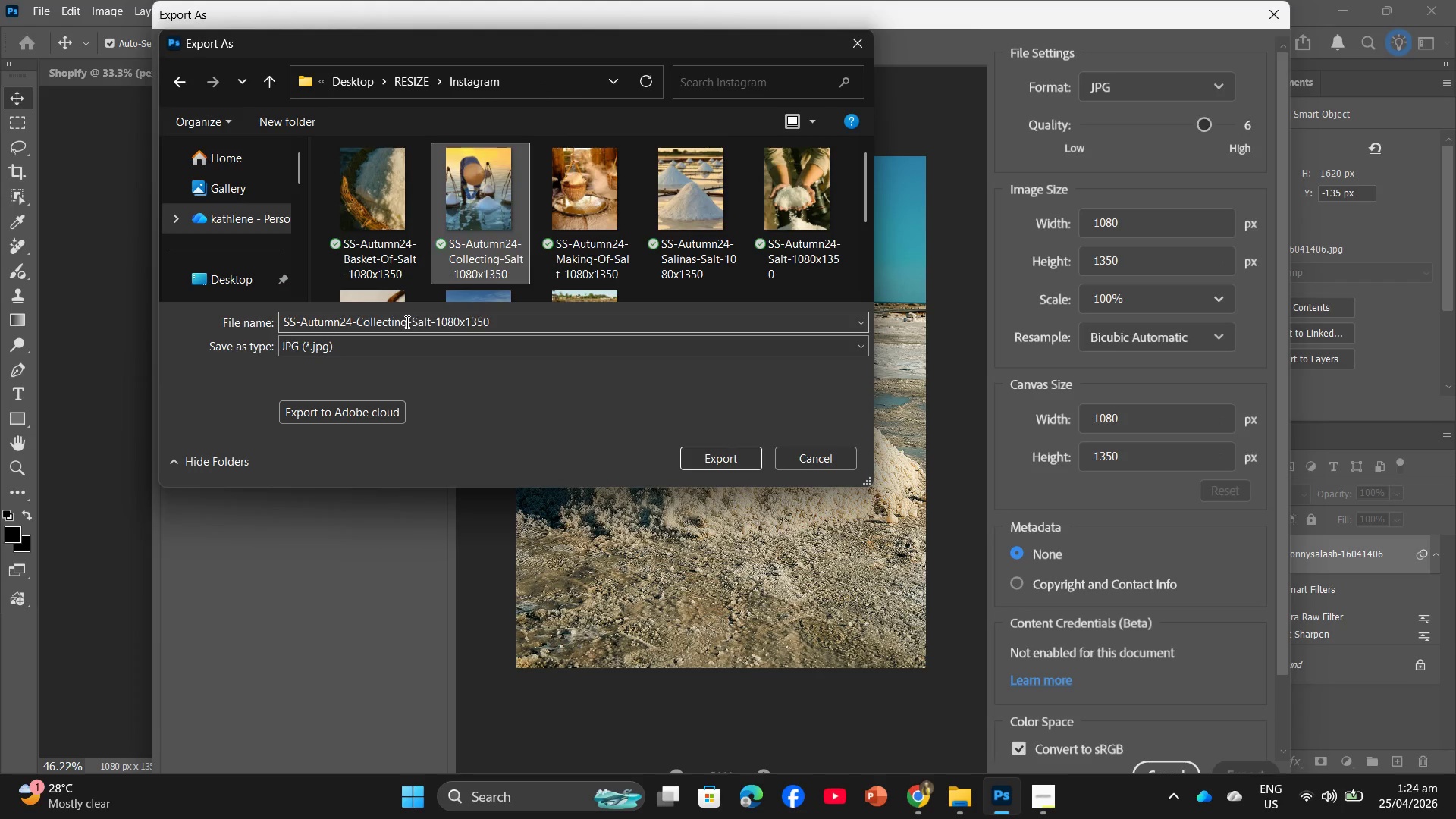 
double_click([406, 322])
 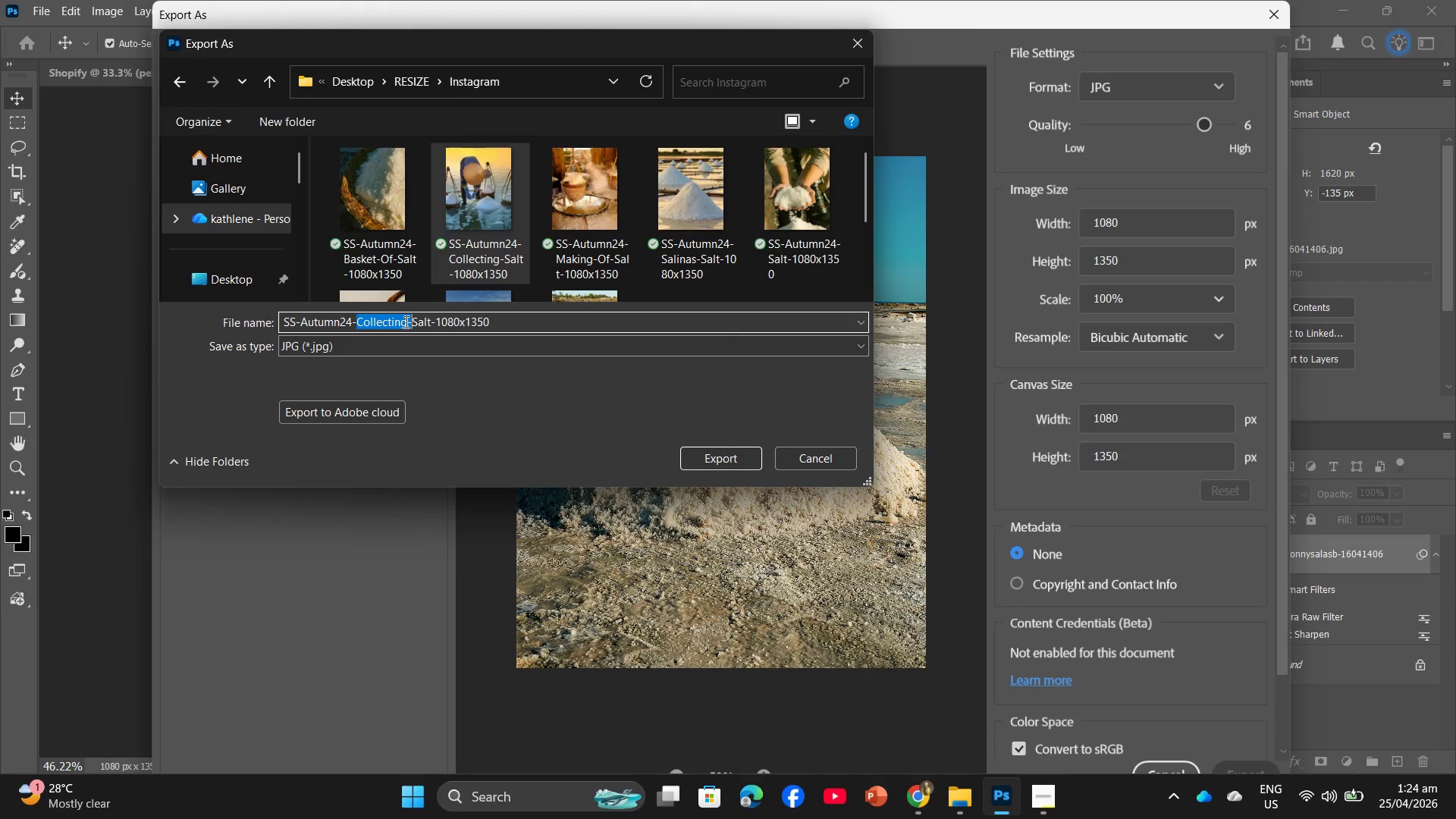 
triple_click([405, 322])
 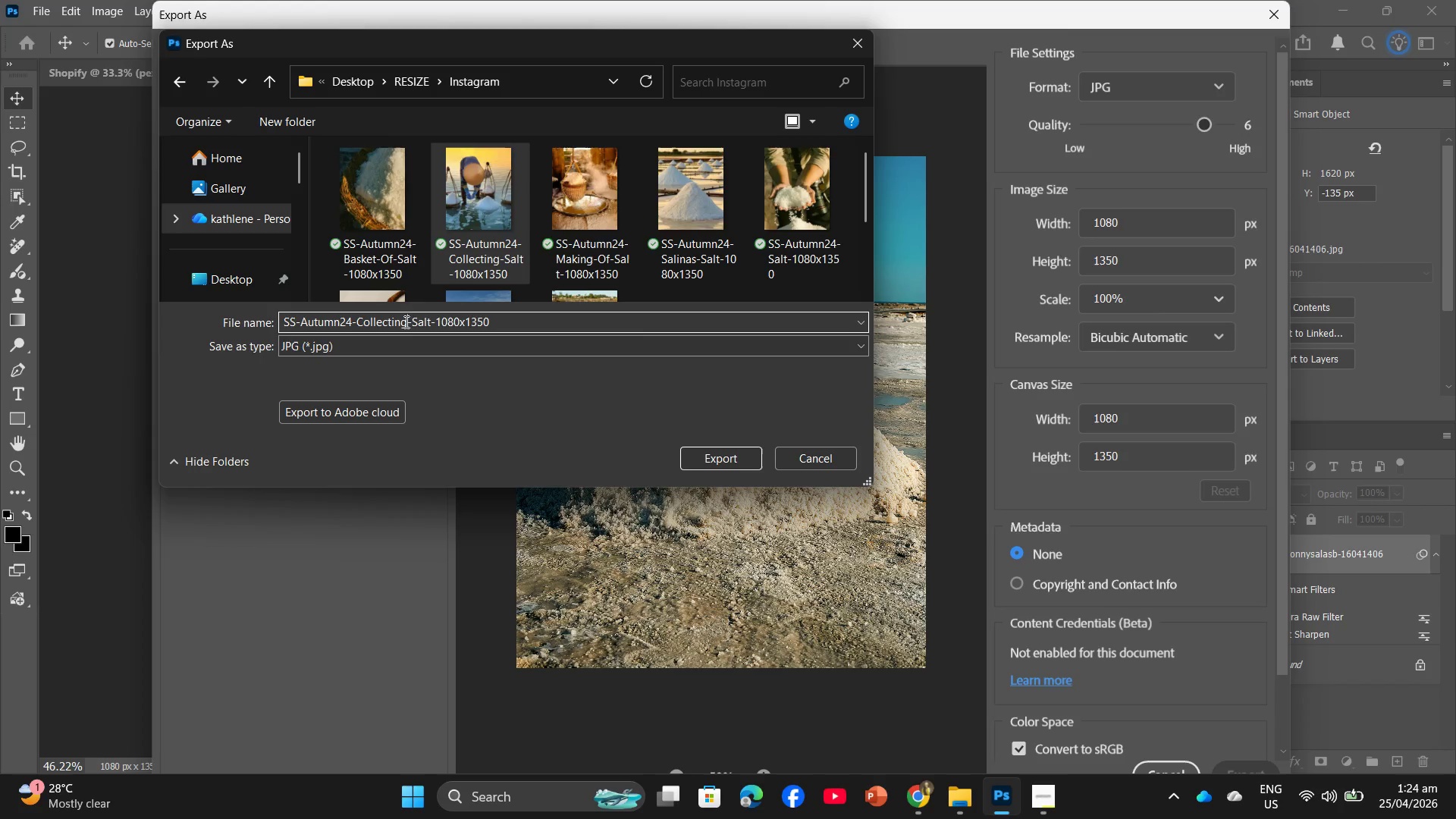 
left_click_drag(start_coordinate=[405, 322], to_coordinate=[399, 320])
 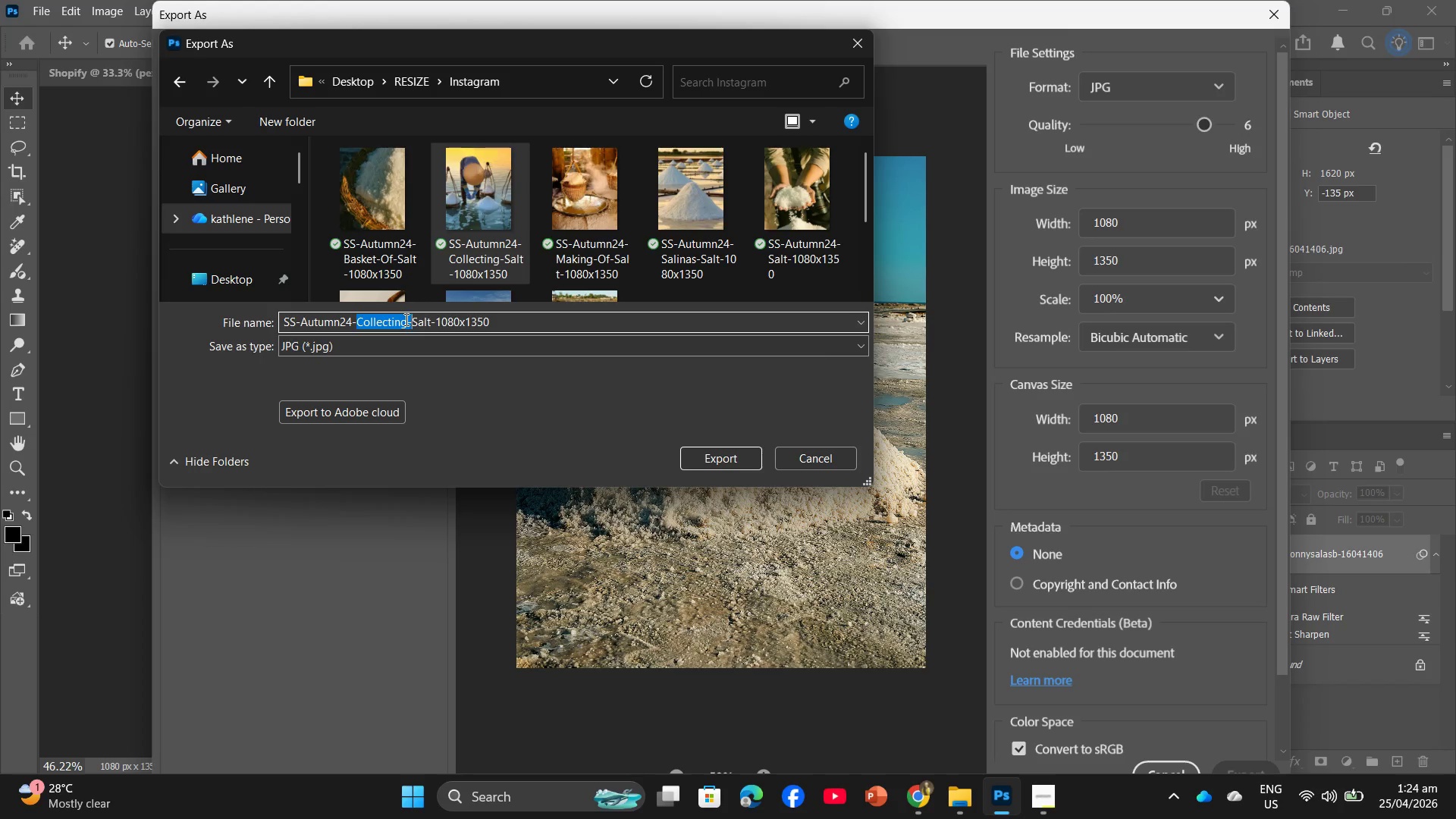 
type(Sea-)
 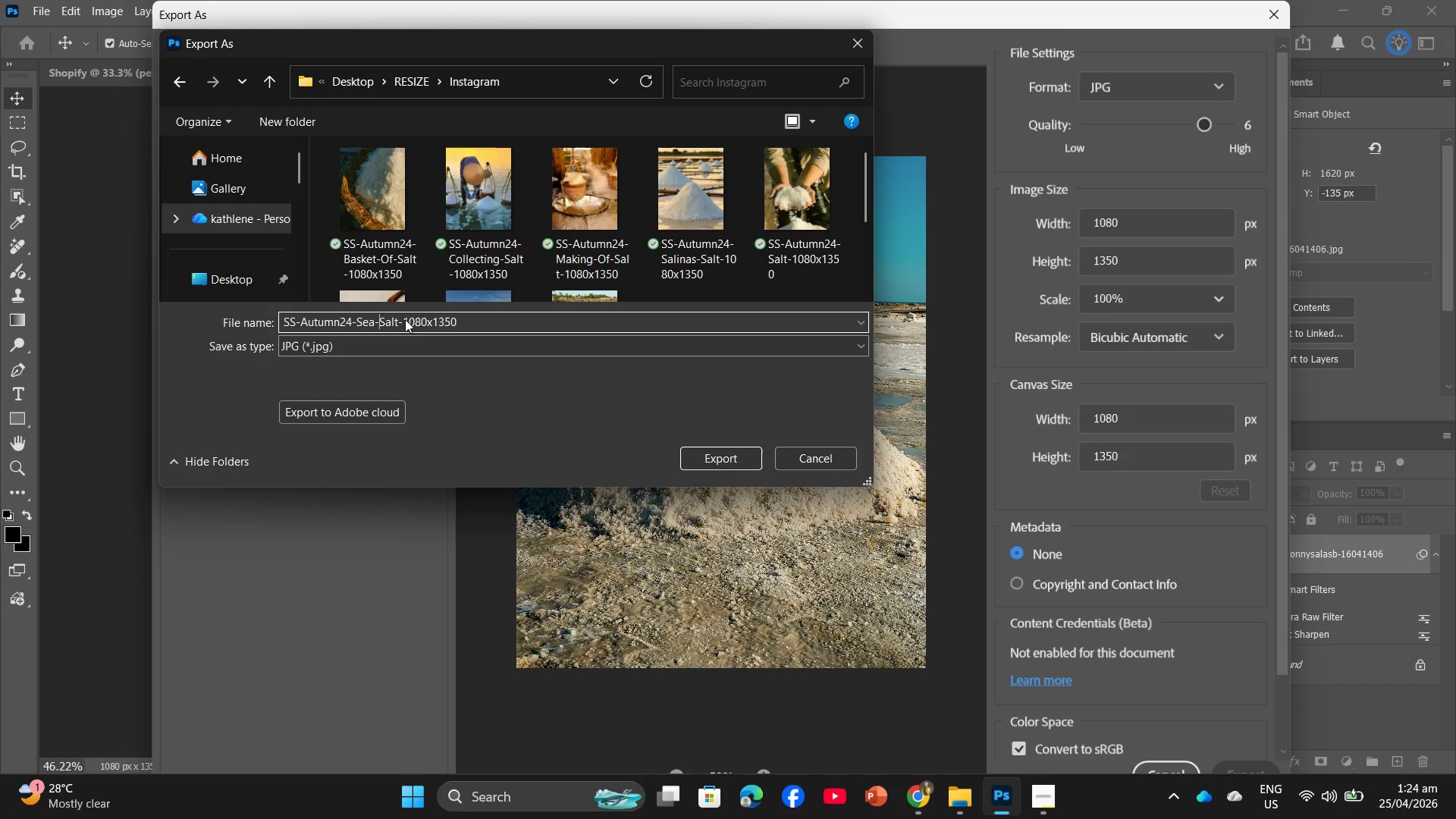 
key(Enter)
 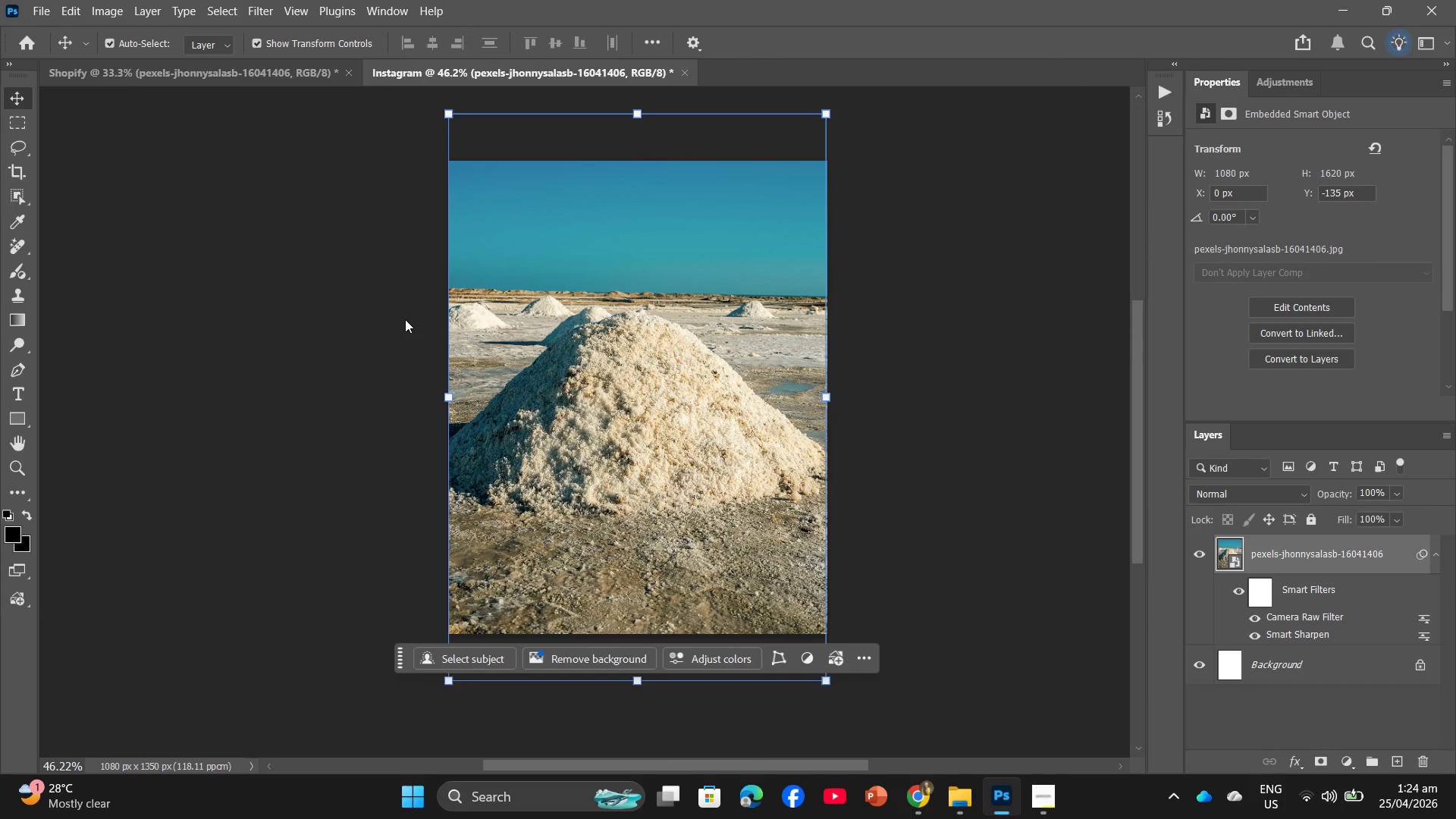 
wait(9.53)
 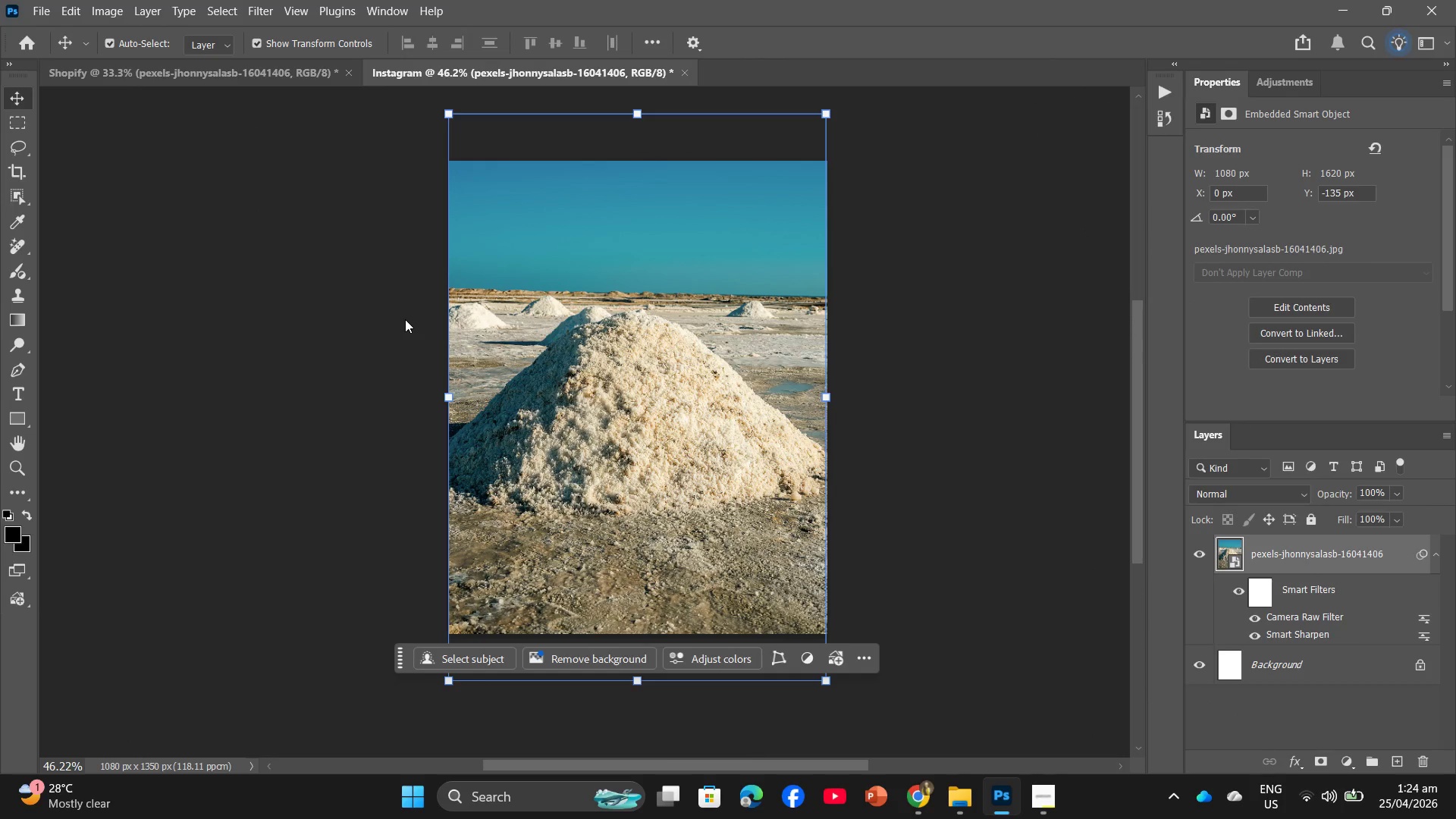 
left_click([915, 795])
 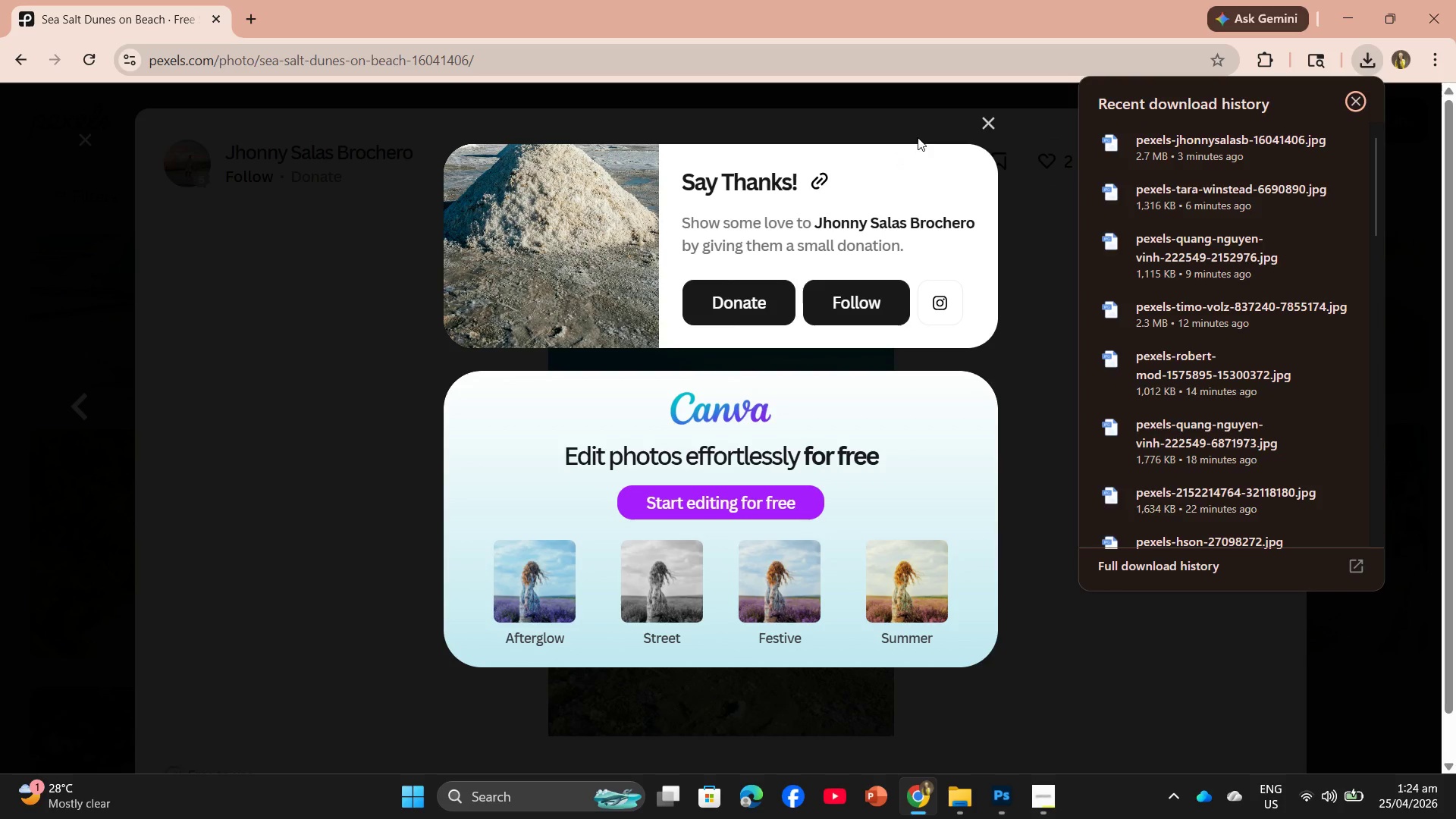 
left_click([993, 123])
 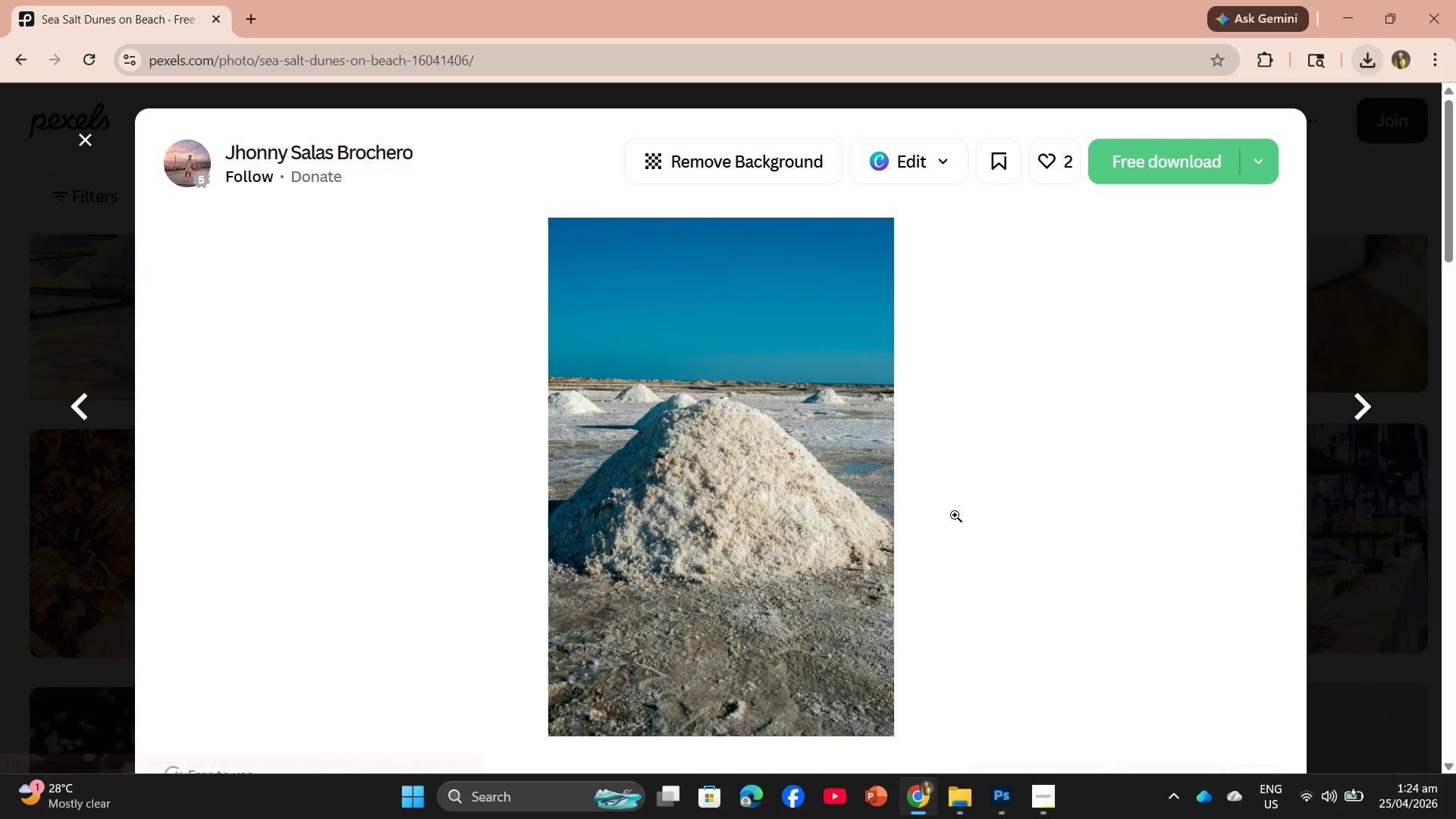 
scroll: coordinate [957, 537], scroll_direction: down, amount: 12.0
 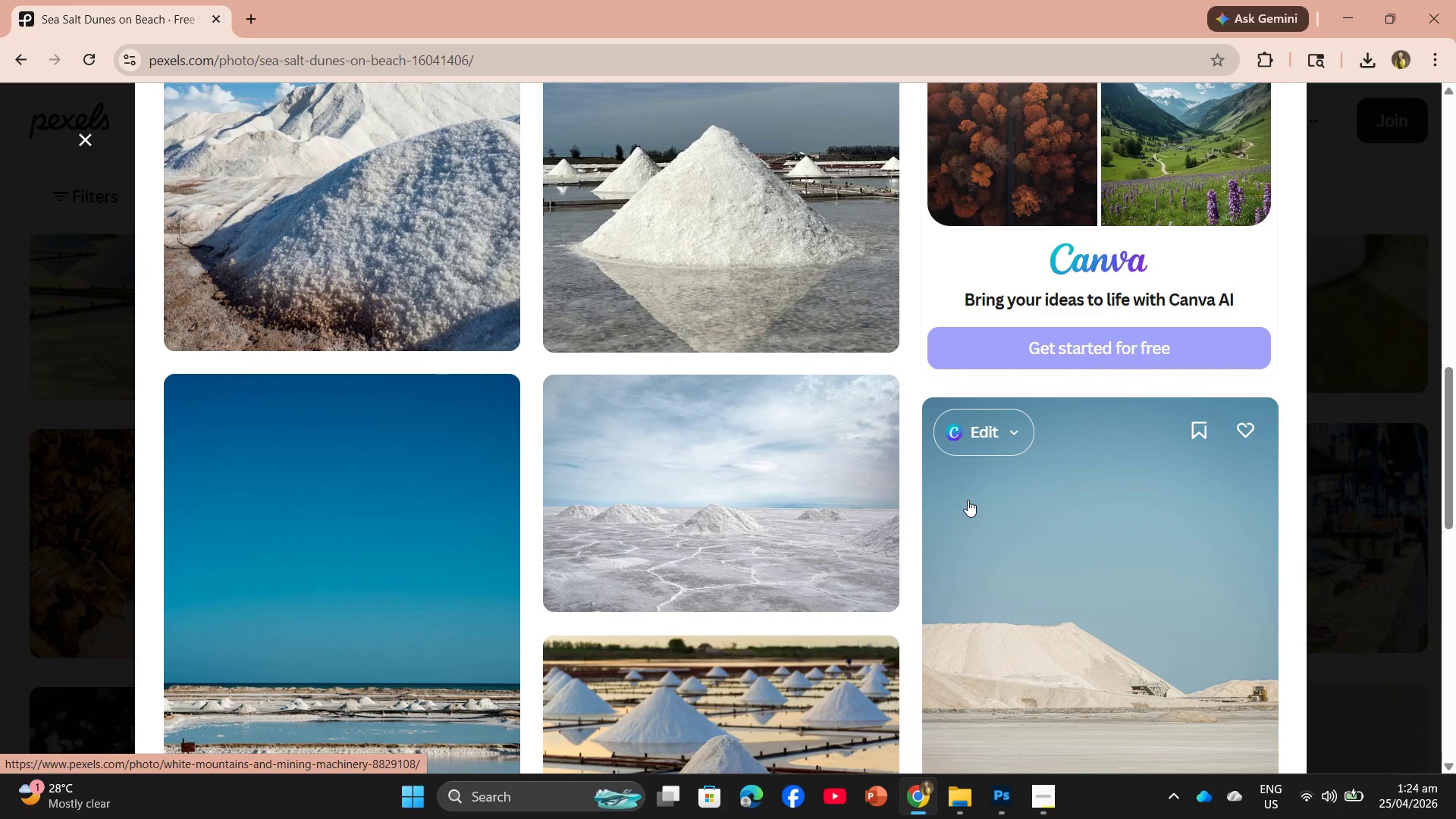 
scroll: coordinate [971, 488], scroll_direction: up, amount: 2.0
 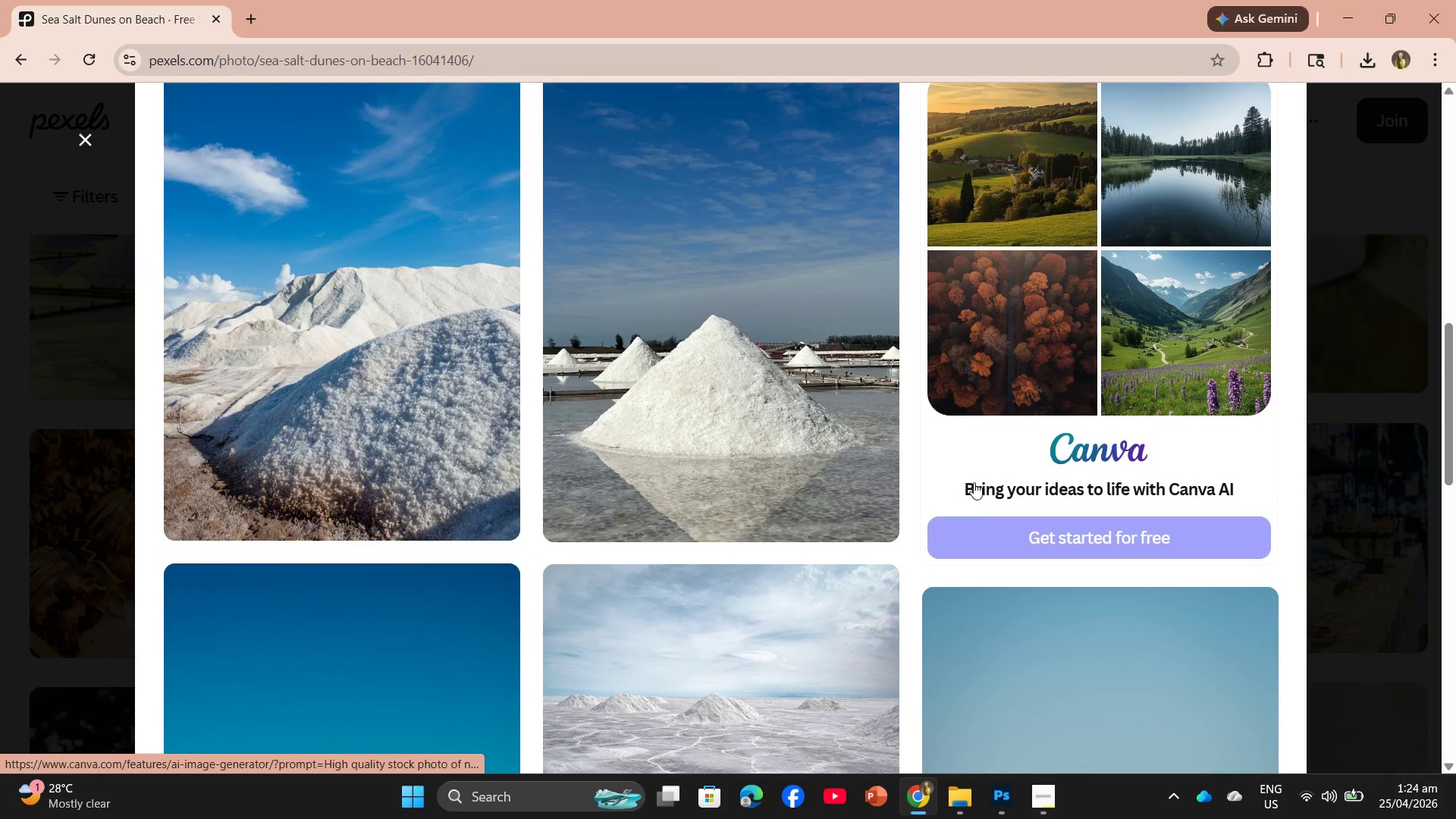 
scroll: coordinate [974, 482], scroll_direction: down, amount: 7.0
 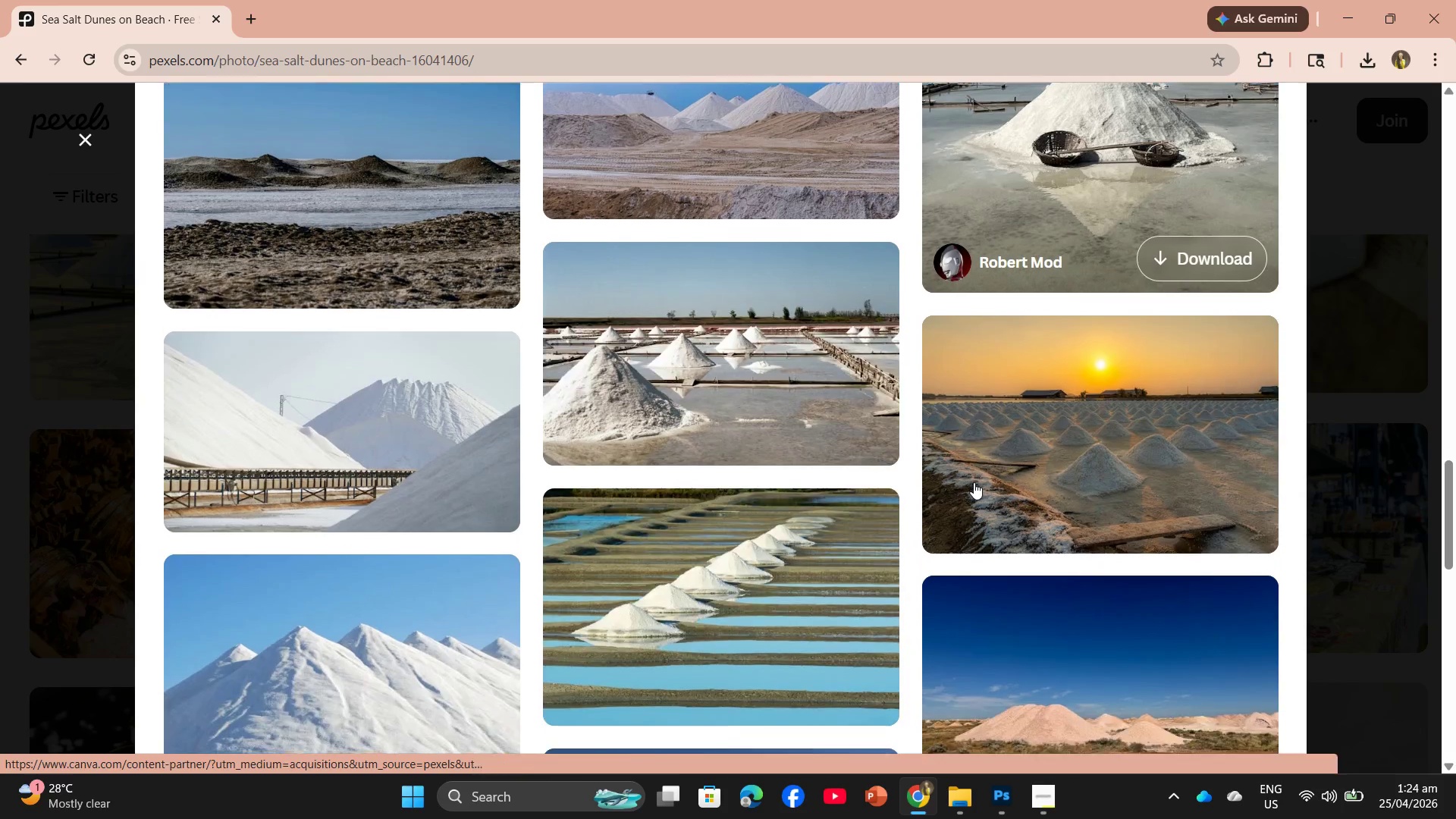 
scroll: coordinate [977, 472], scroll_direction: up, amount: 2.0
 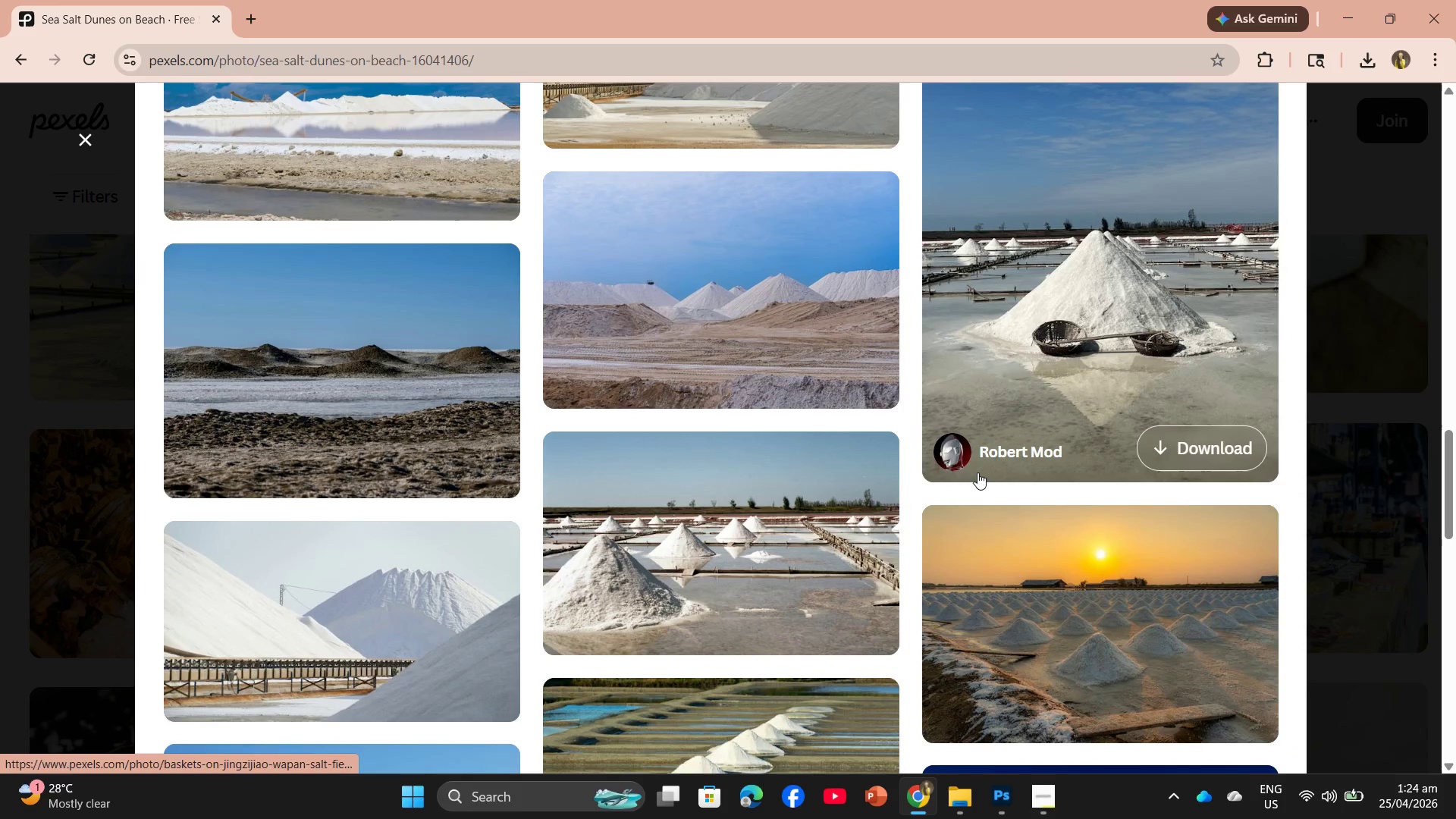 
scroll: coordinate [977, 472], scroll_direction: down, amount: 3.0
 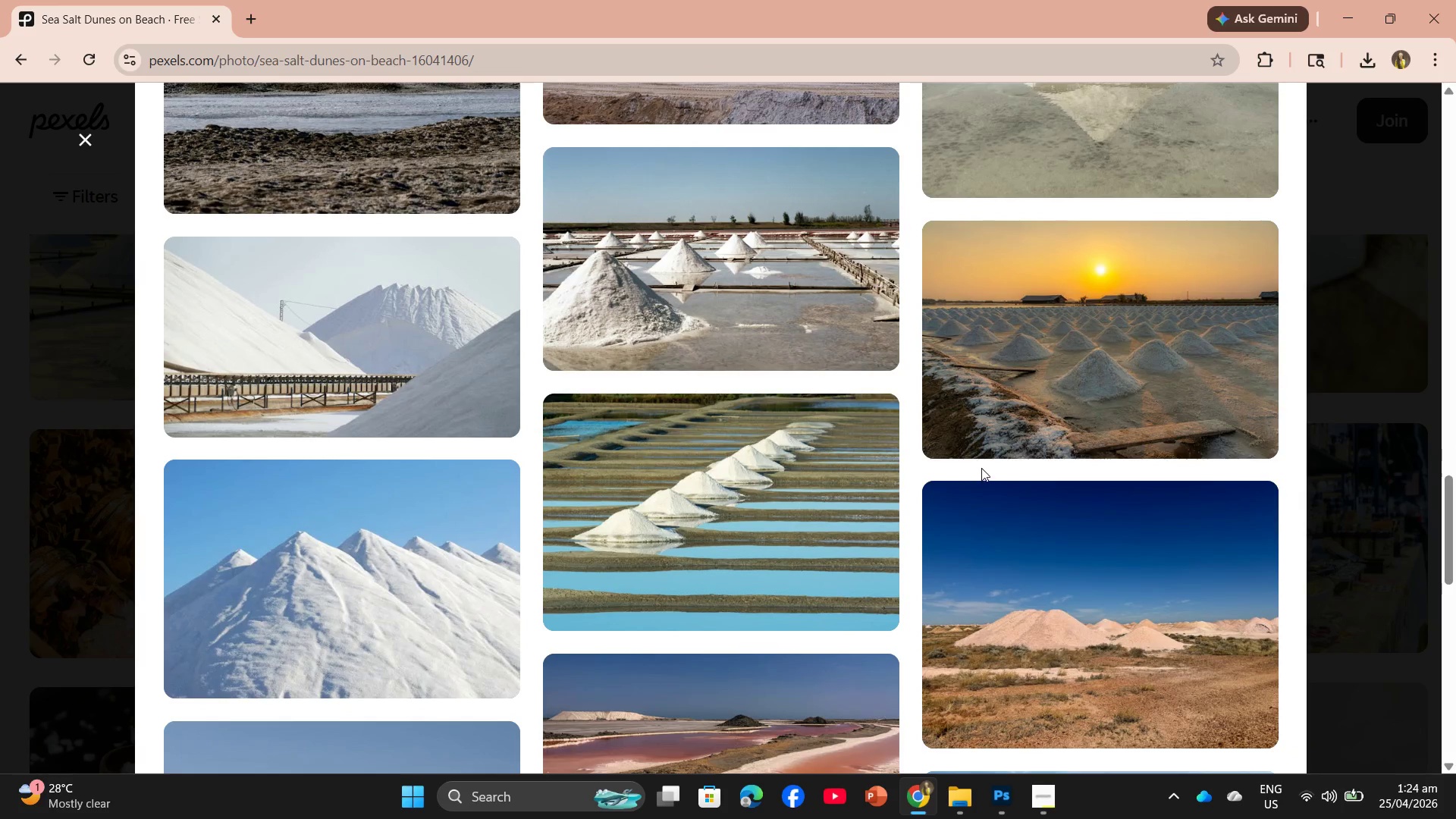 
scroll: coordinate [983, 466], scroll_direction: up, amount: 1.0
 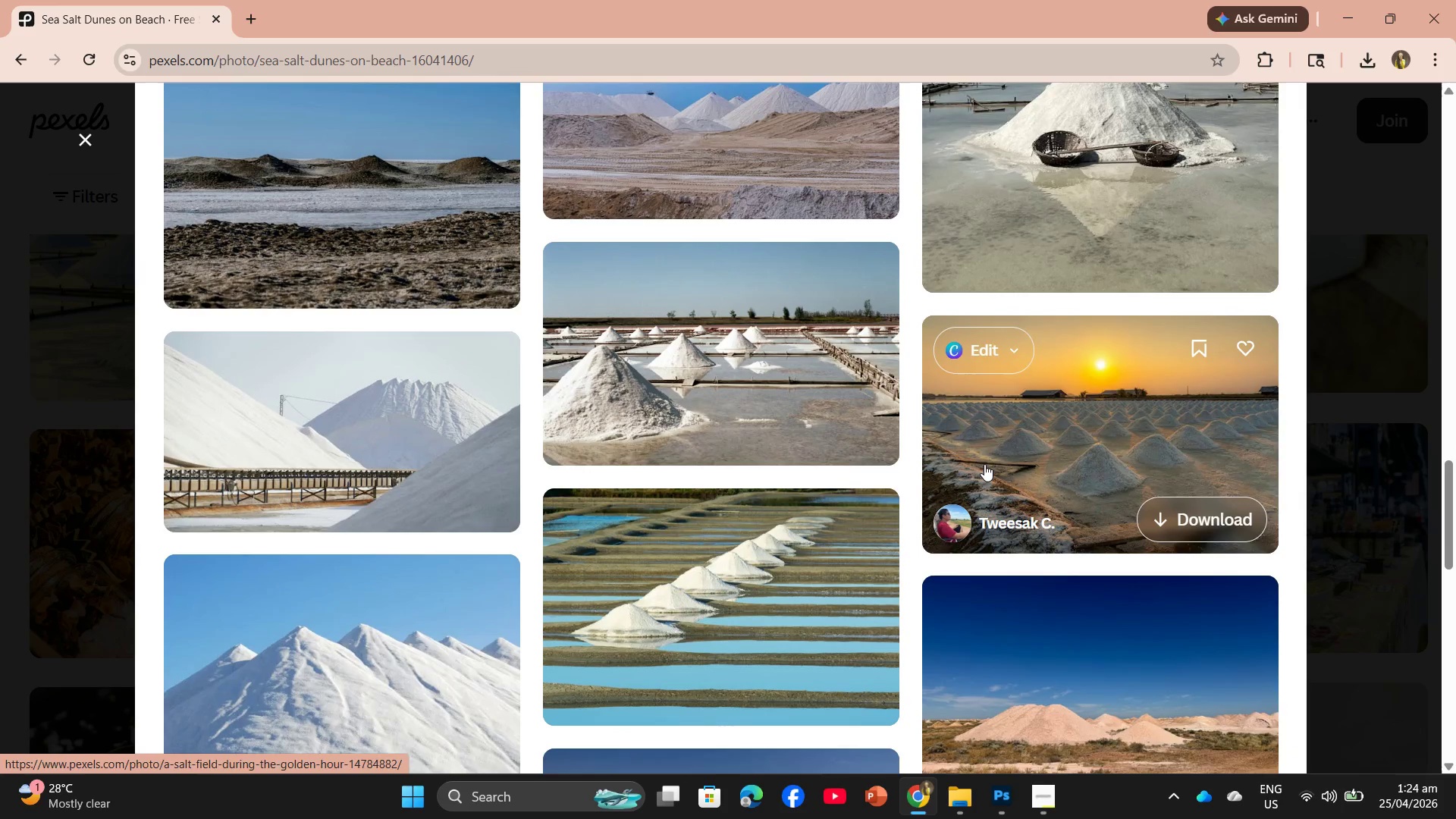 
scroll: coordinate [985, 463], scroll_direction: down, amount: 4.0
 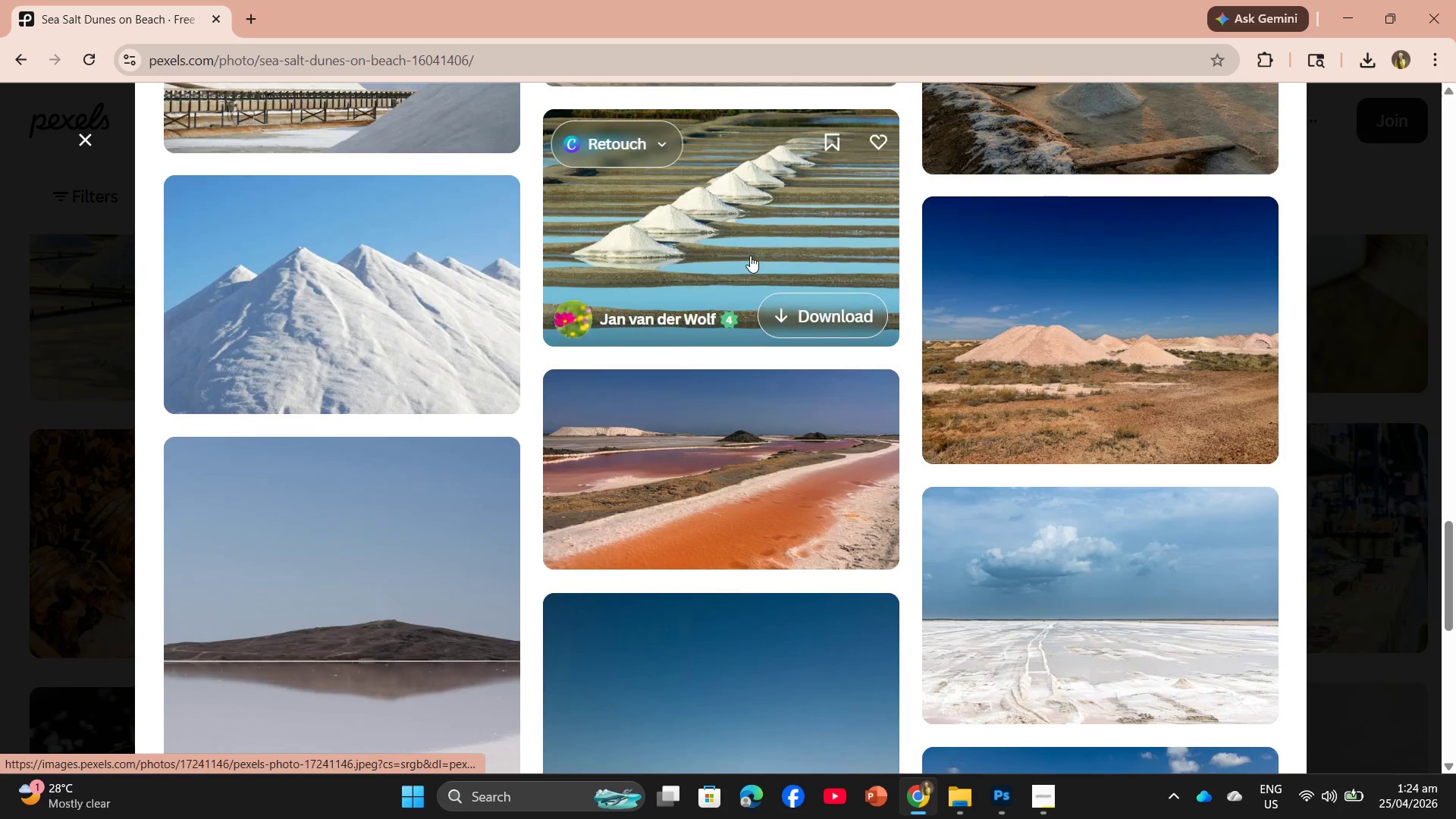 
left_click([750, 256])
 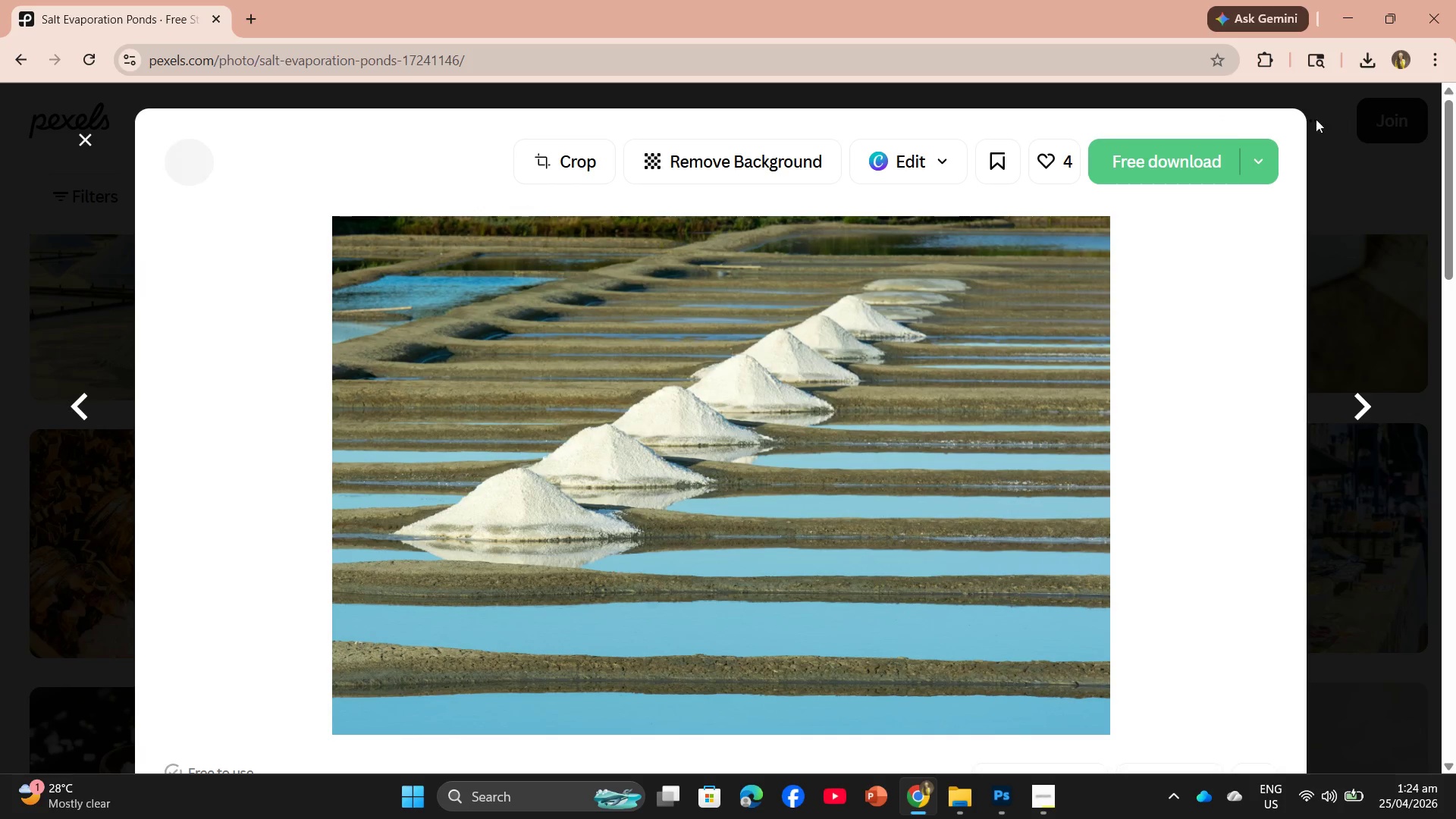 
left_click([1184, 152])
 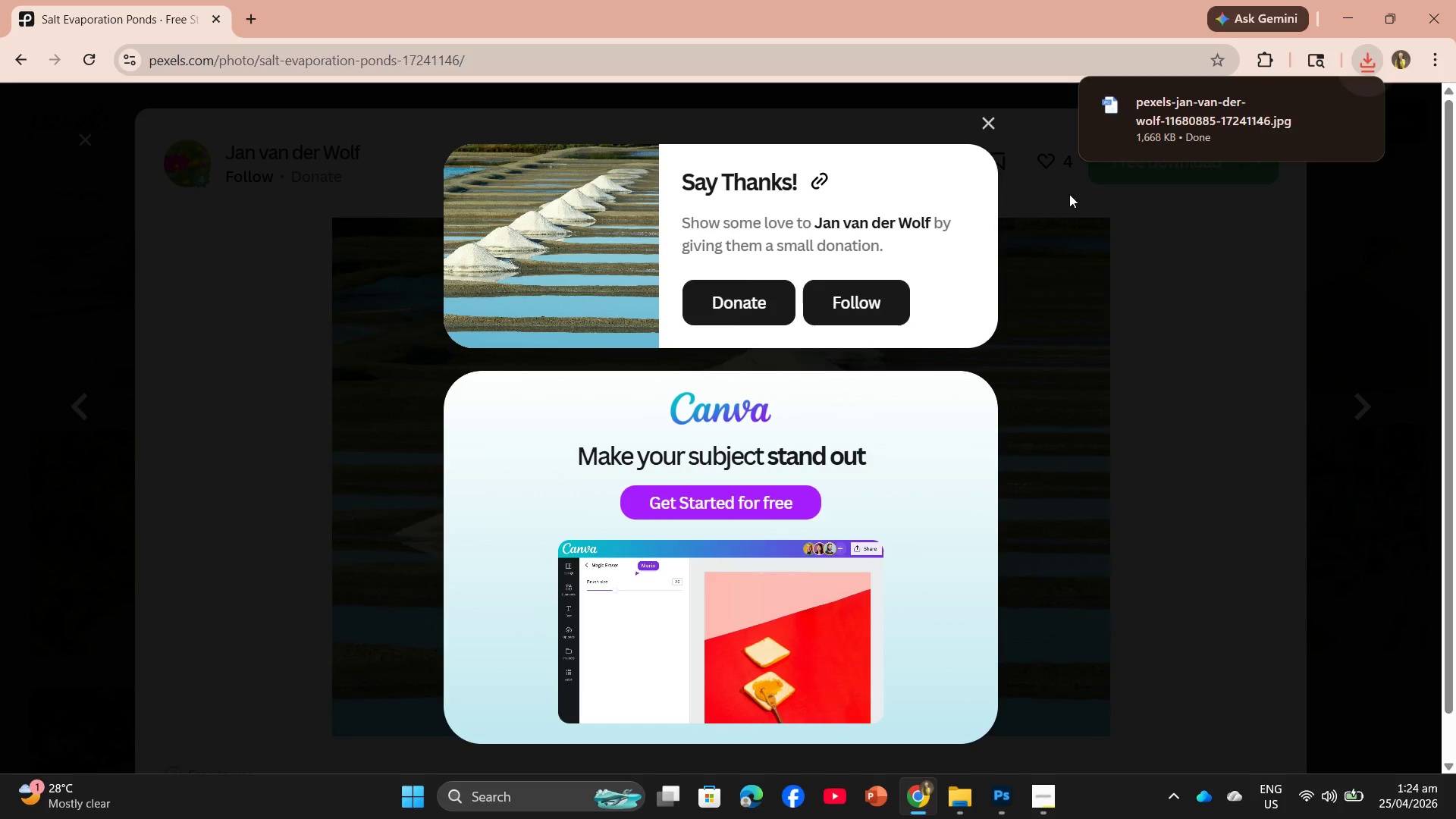 
left_click_drag(start_coordinate=[1172, 118], to_coordinate=[654, 442])
 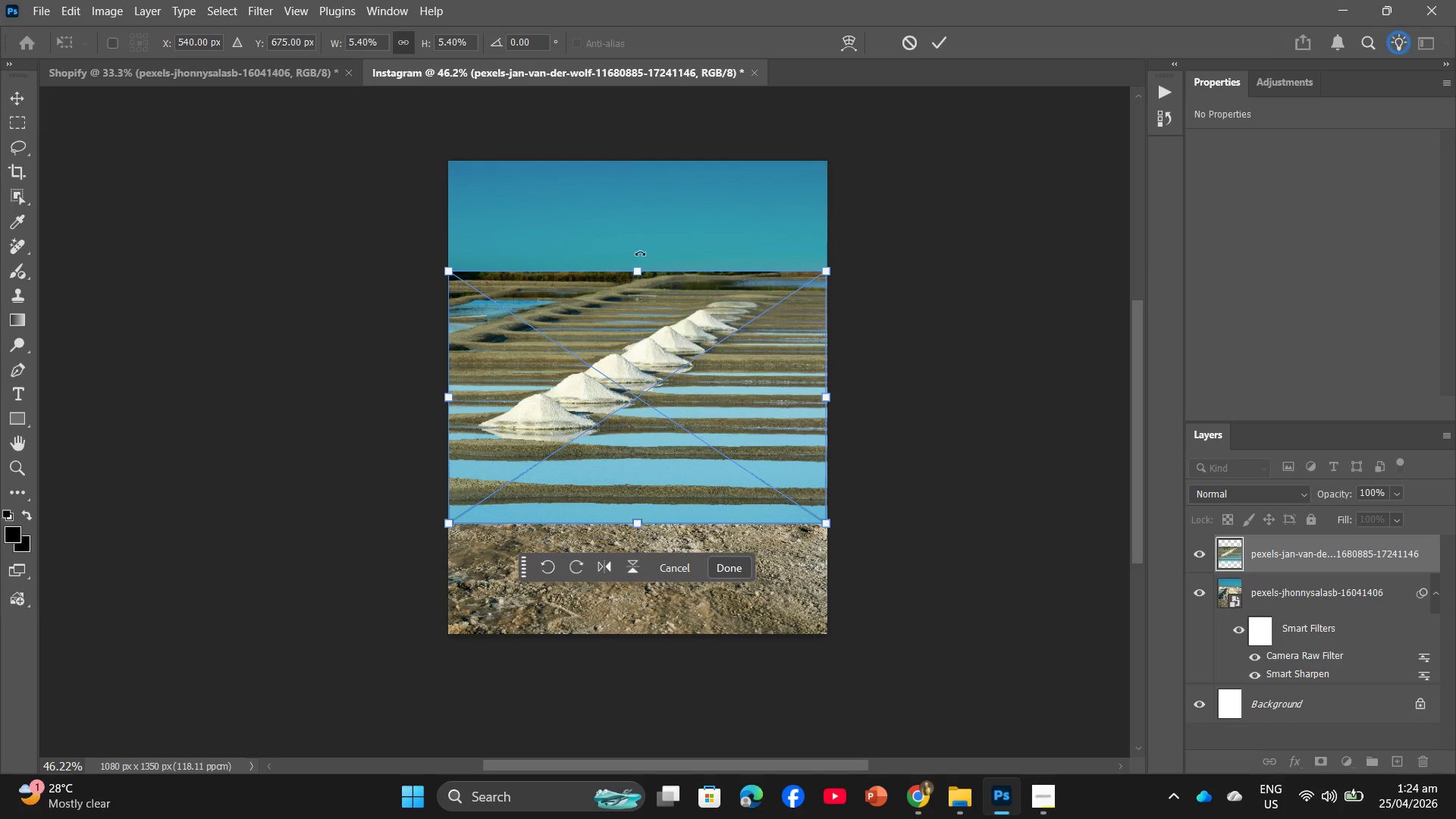 
left_click_drag(start_coordinate=[638, 272], to_coordinate=[646, 165])
 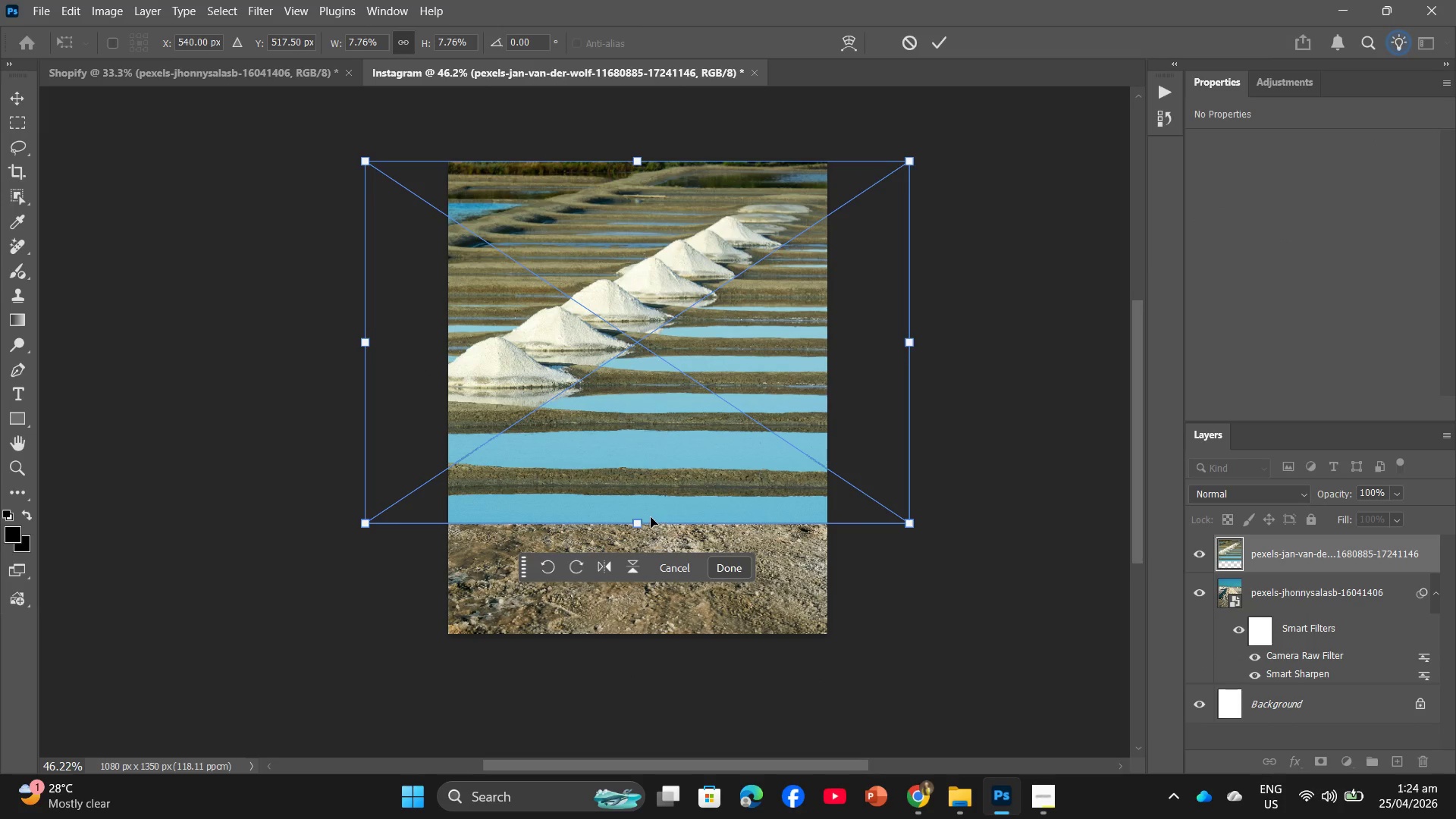 
left_click_drag(start_coordinate=[635, 524], to_coordinate=[642, 628])
 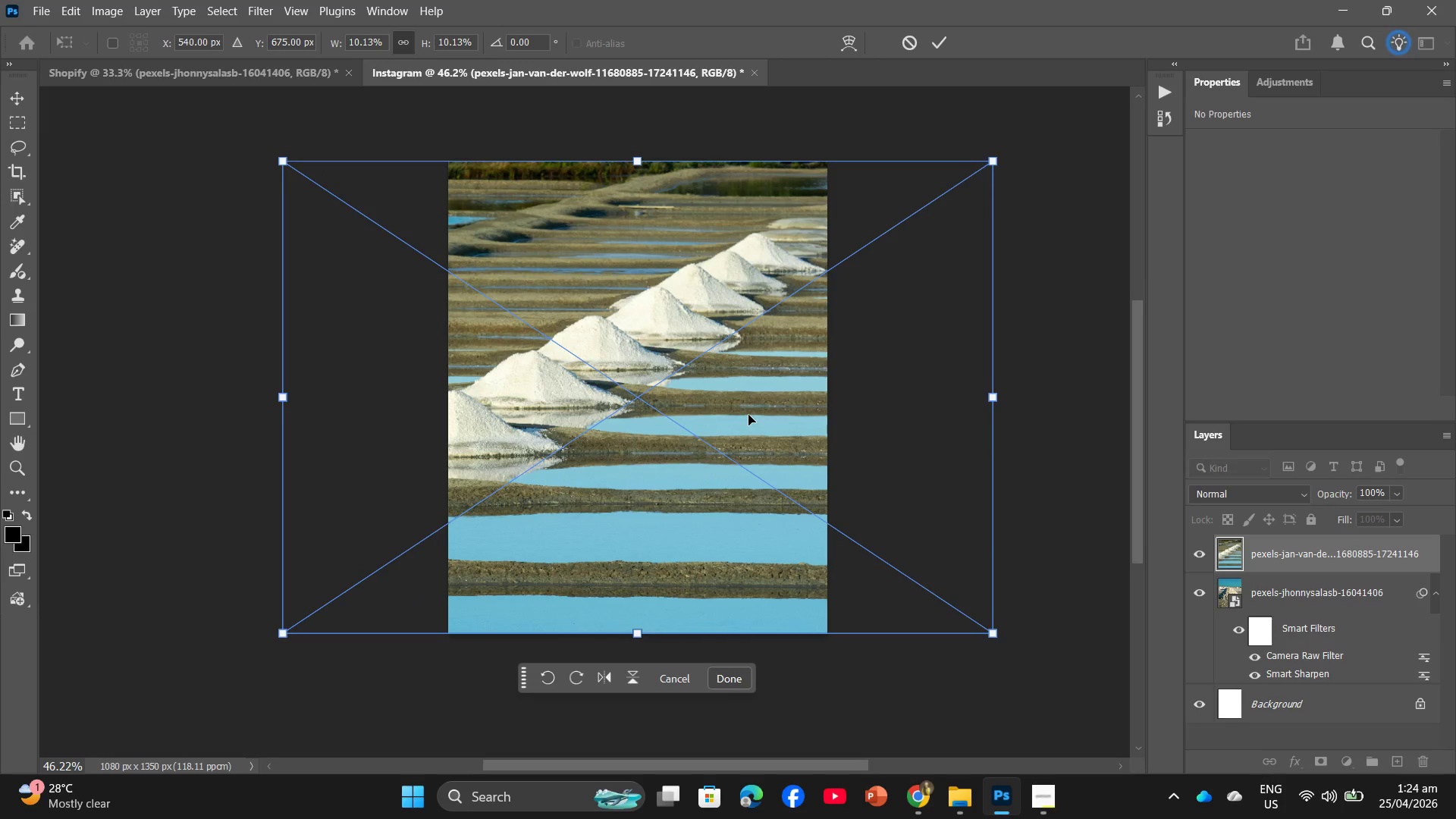 
left_click_drag(start_coordinate=[748, 415], to_coordinate=[762, 416])
 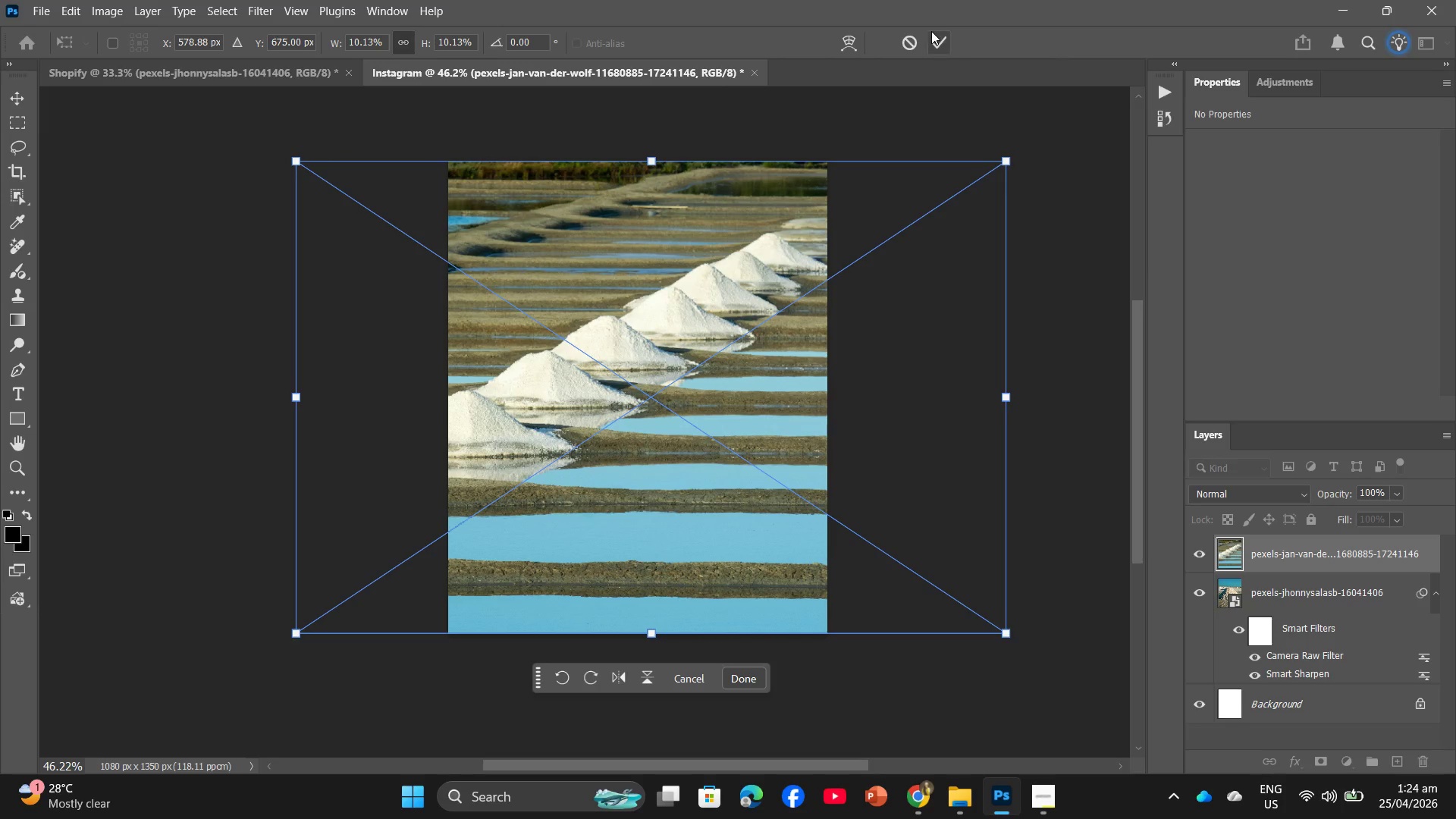 
left_click([934, 35])
 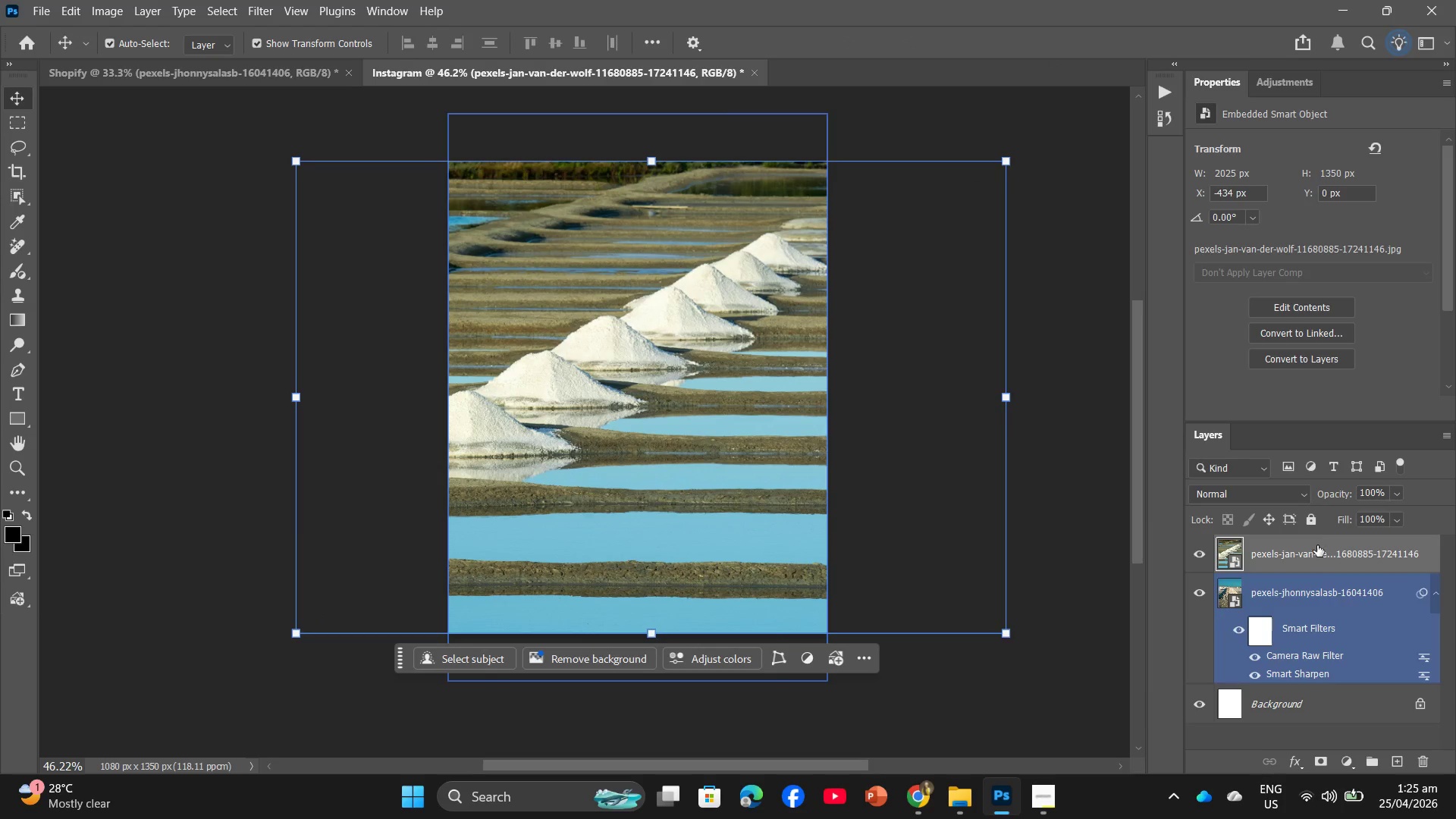 
wait(6.66)
 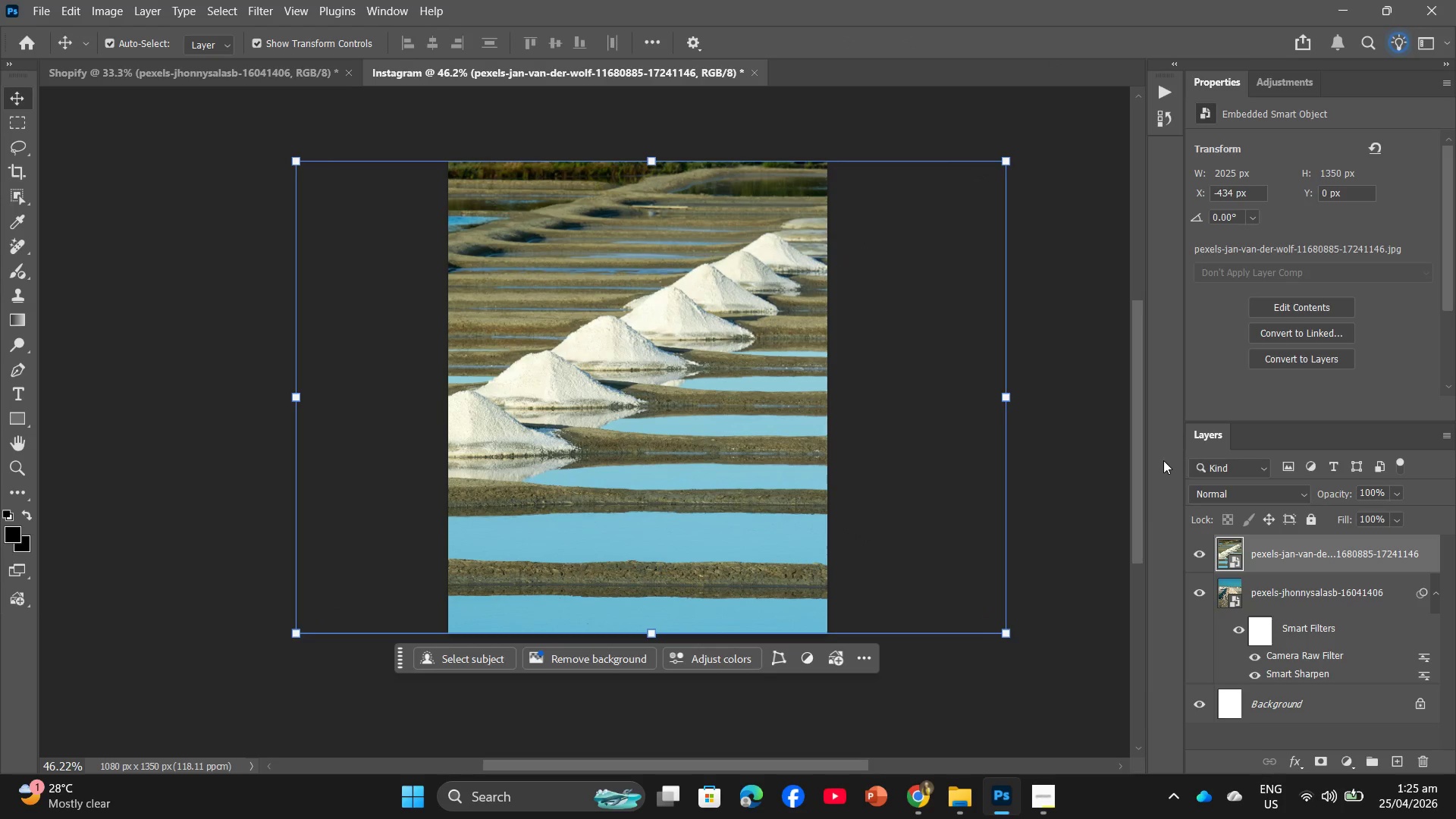 
left_click([274, 14])
 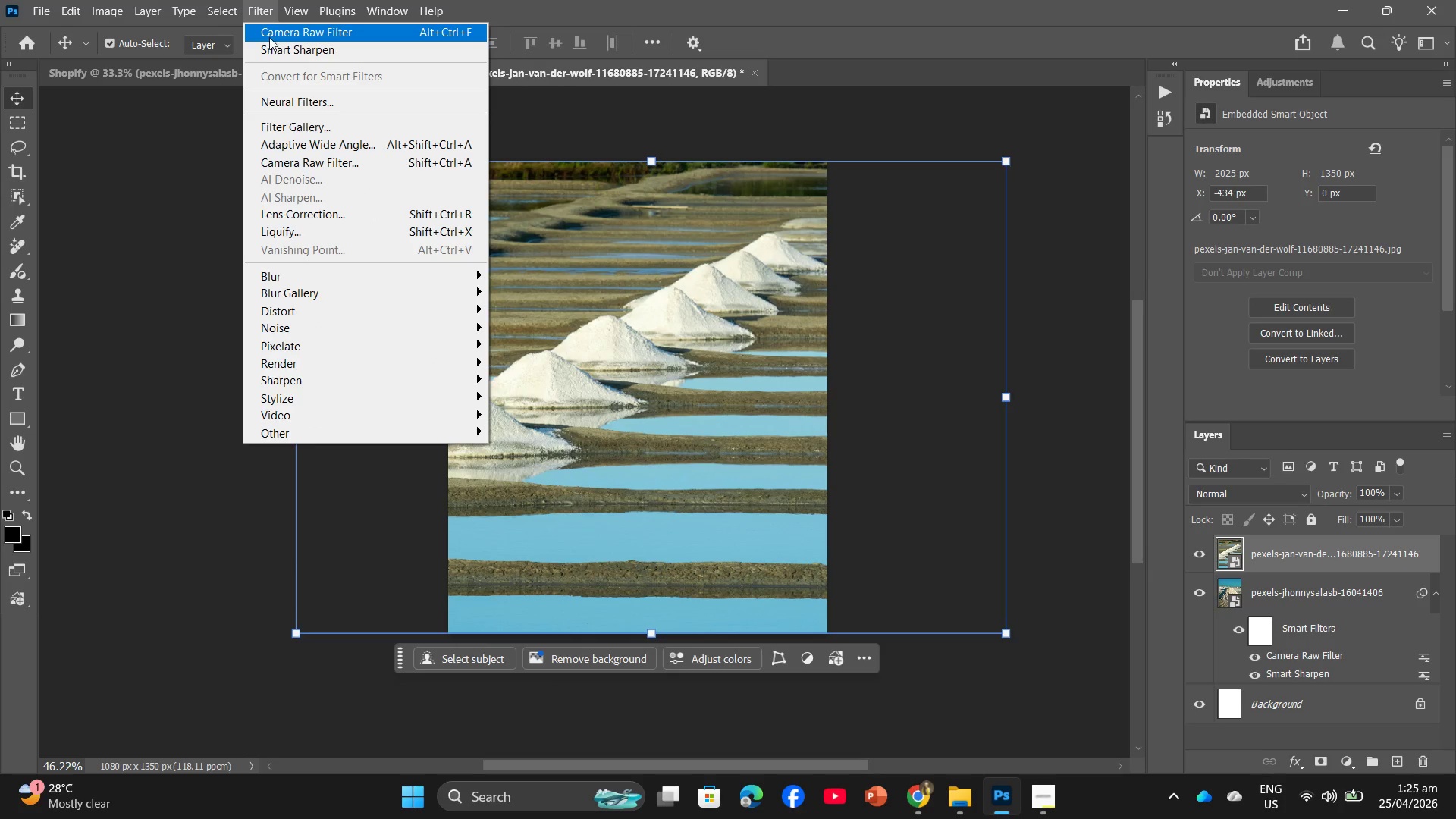 
left_click([270, 48])
 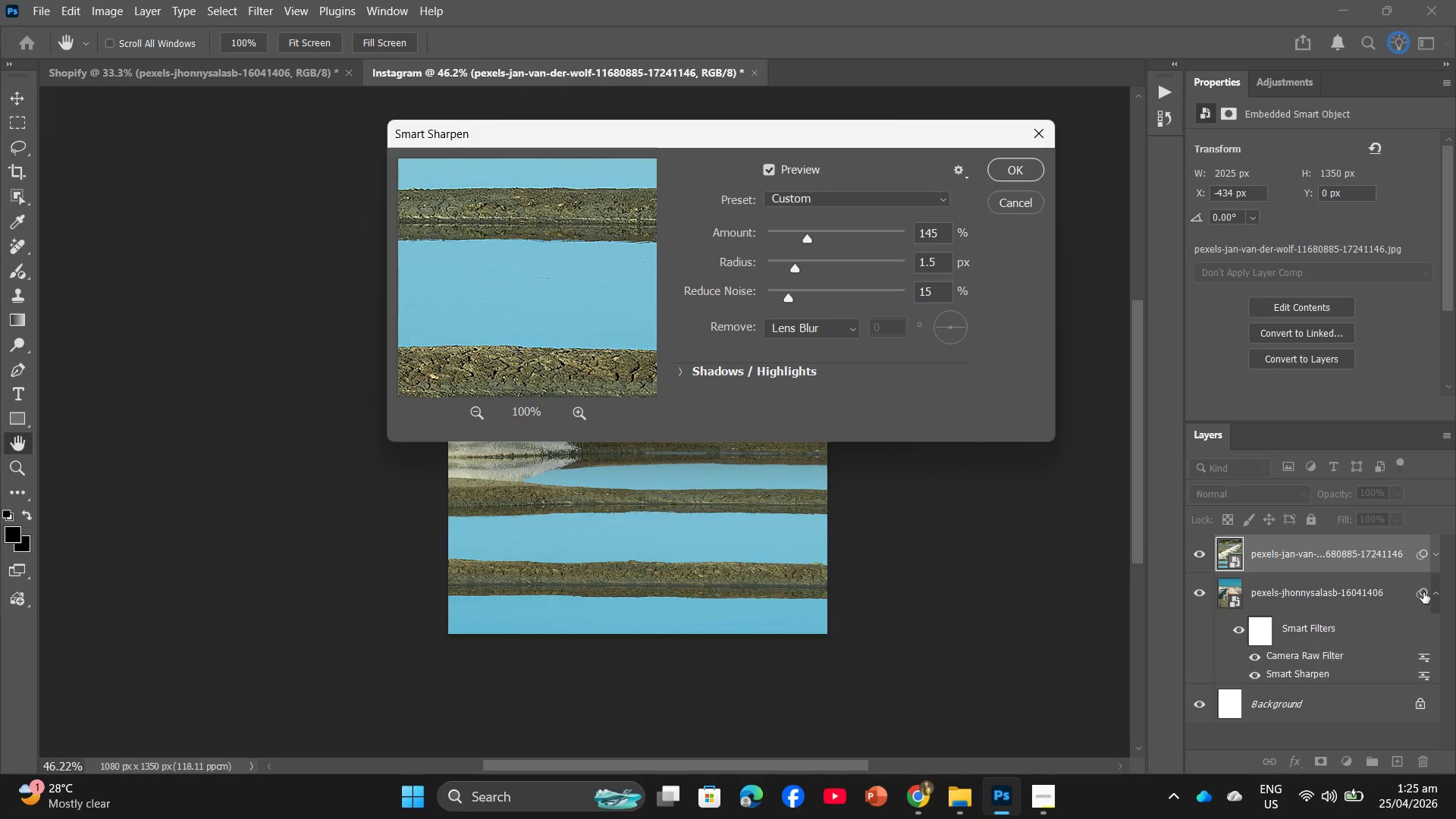 
wait(7.17)
 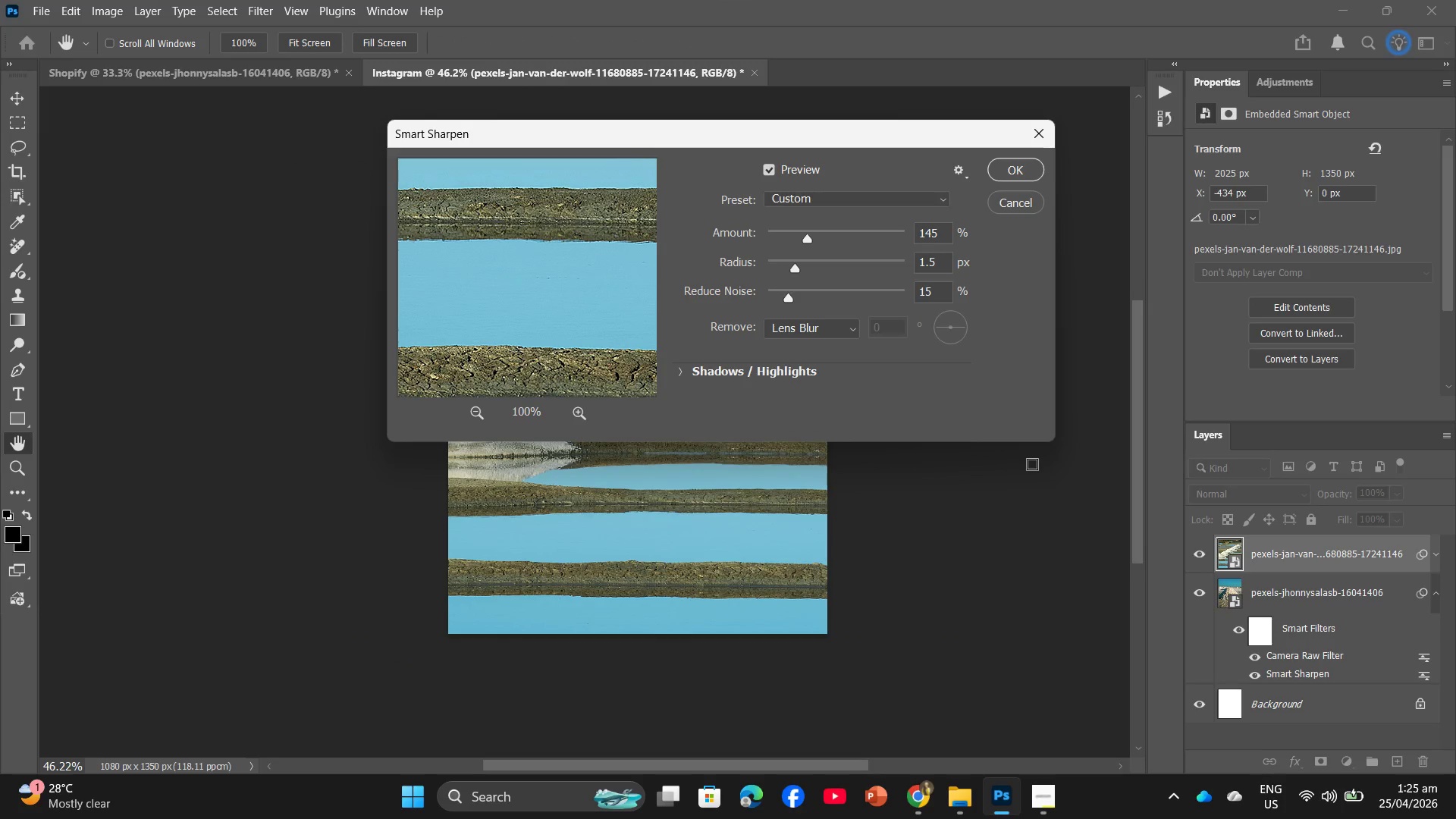 
left_click([1013, 170])
 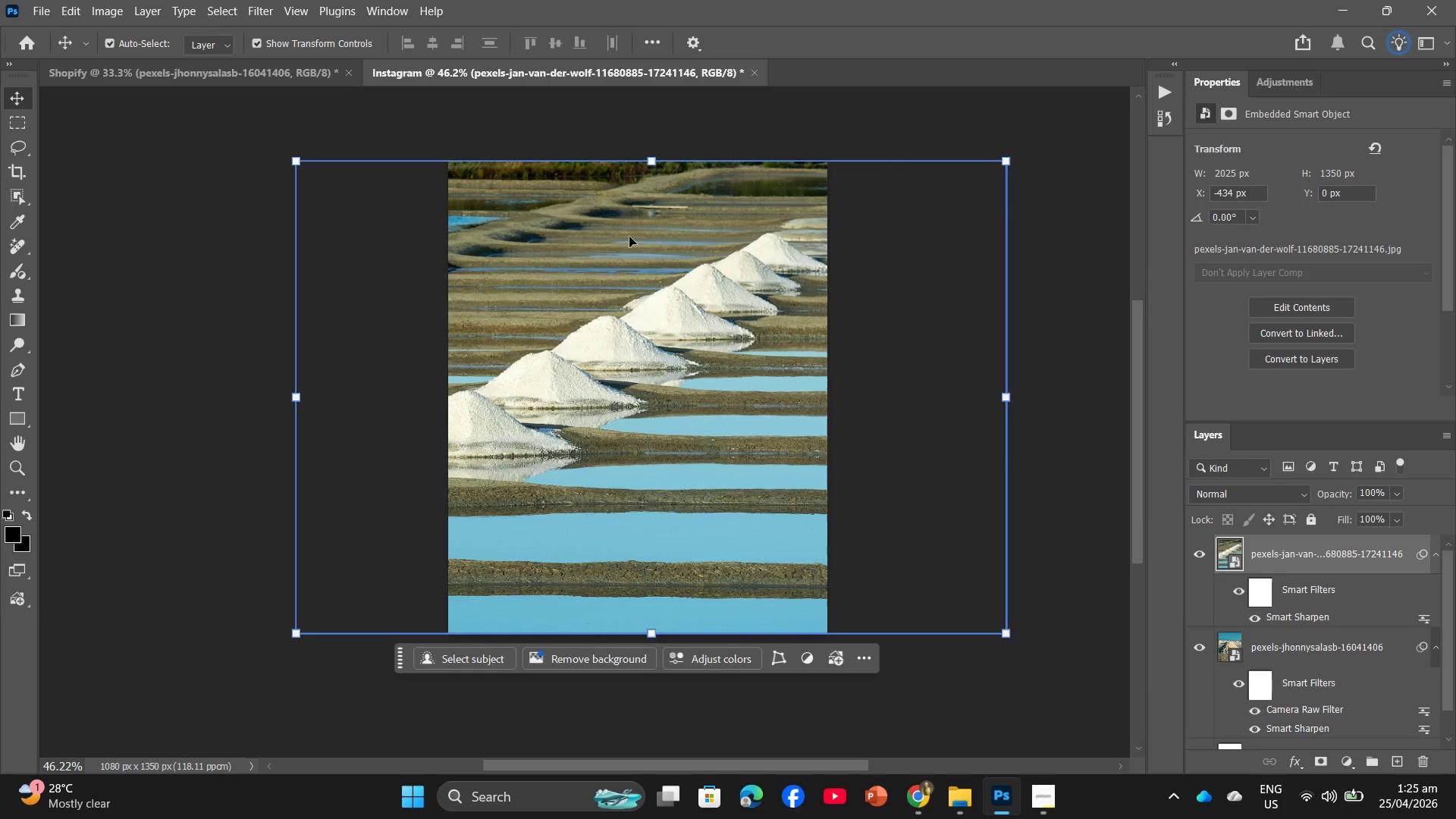 
wait(7.64)
 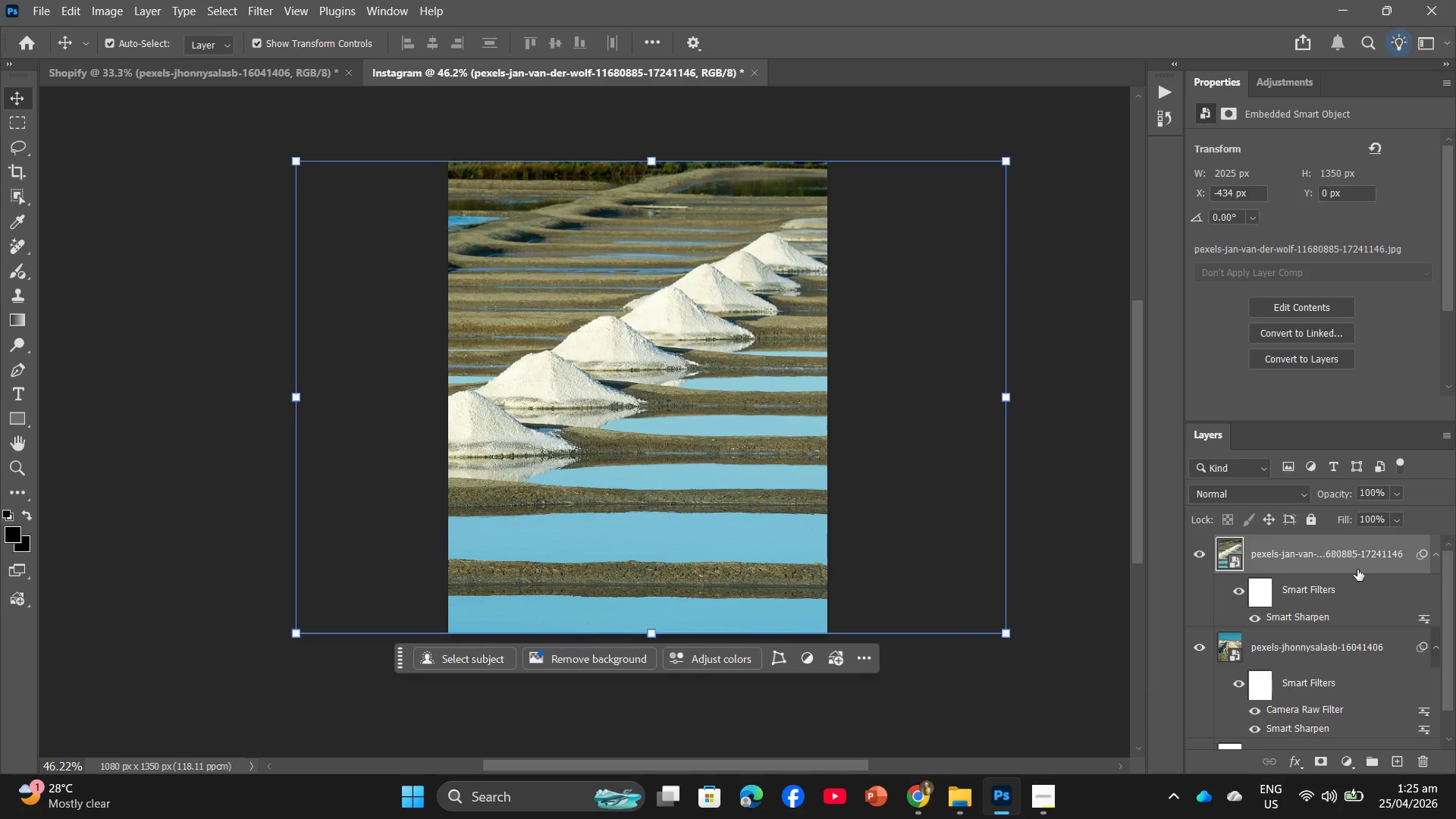 
left_click([253, 9])
 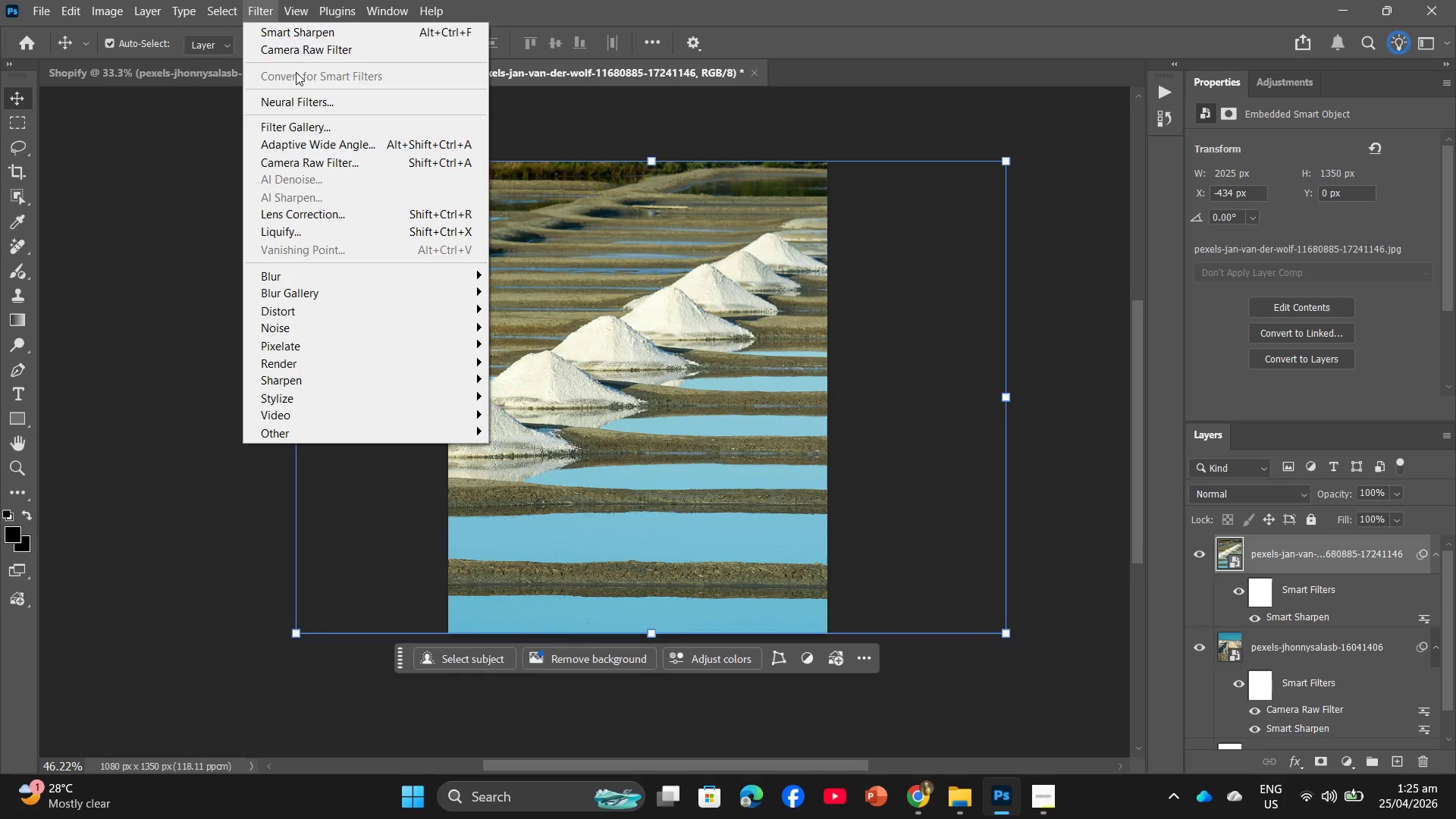 
left_click([296, 57])
 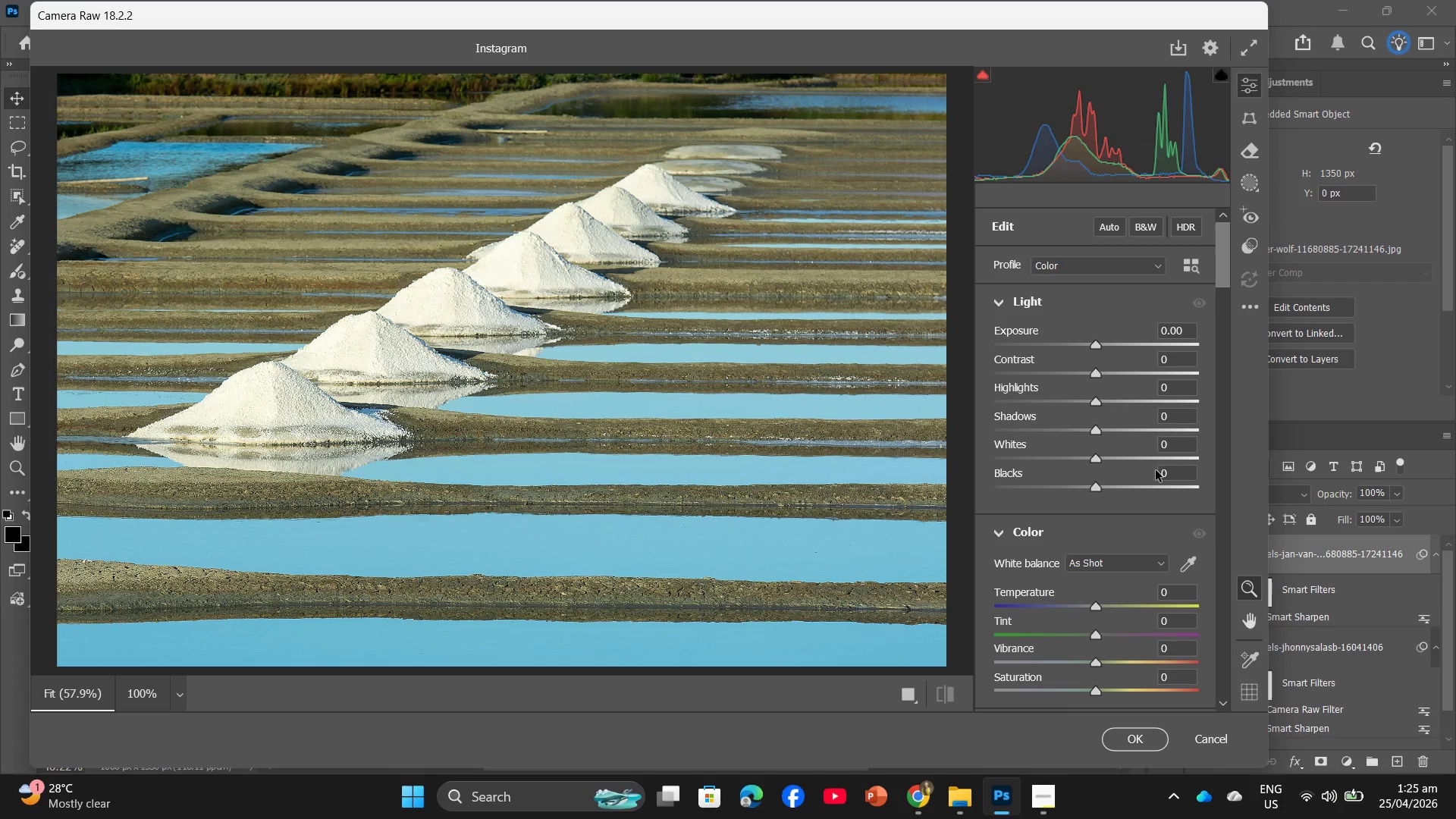 
left_click([1172, 601])
 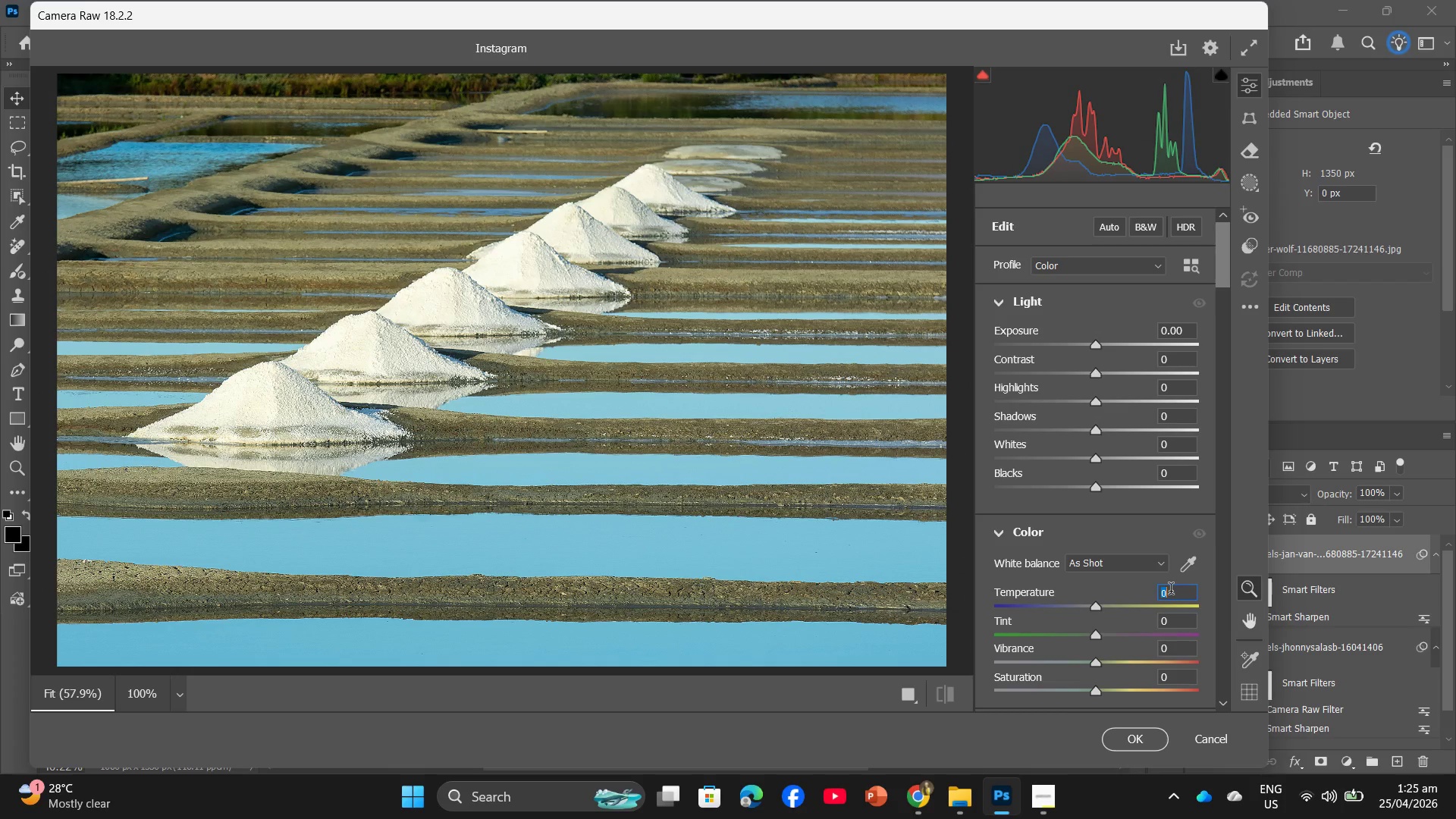 
key(Numpad1)
 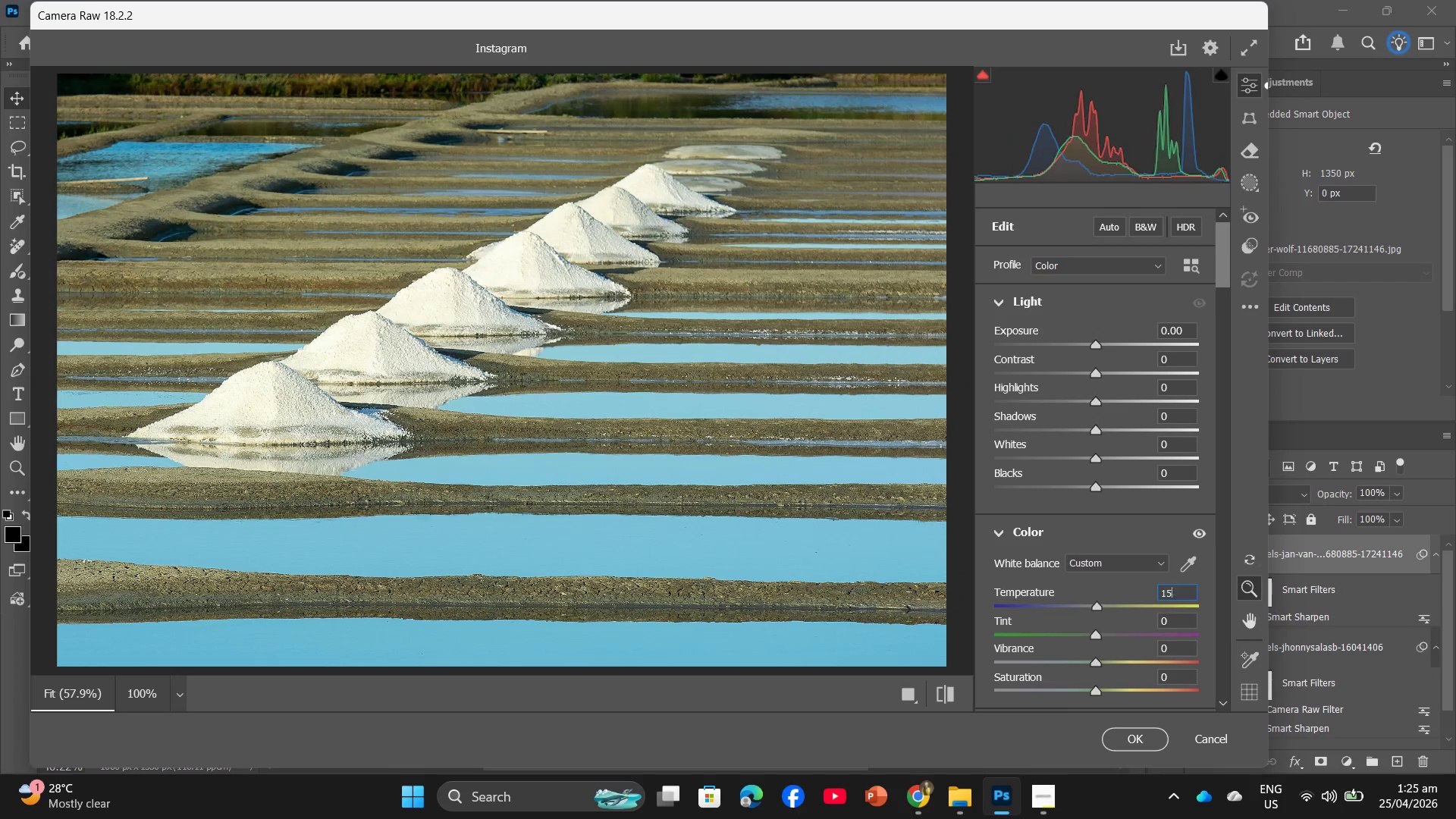 
key(Numpad5)
 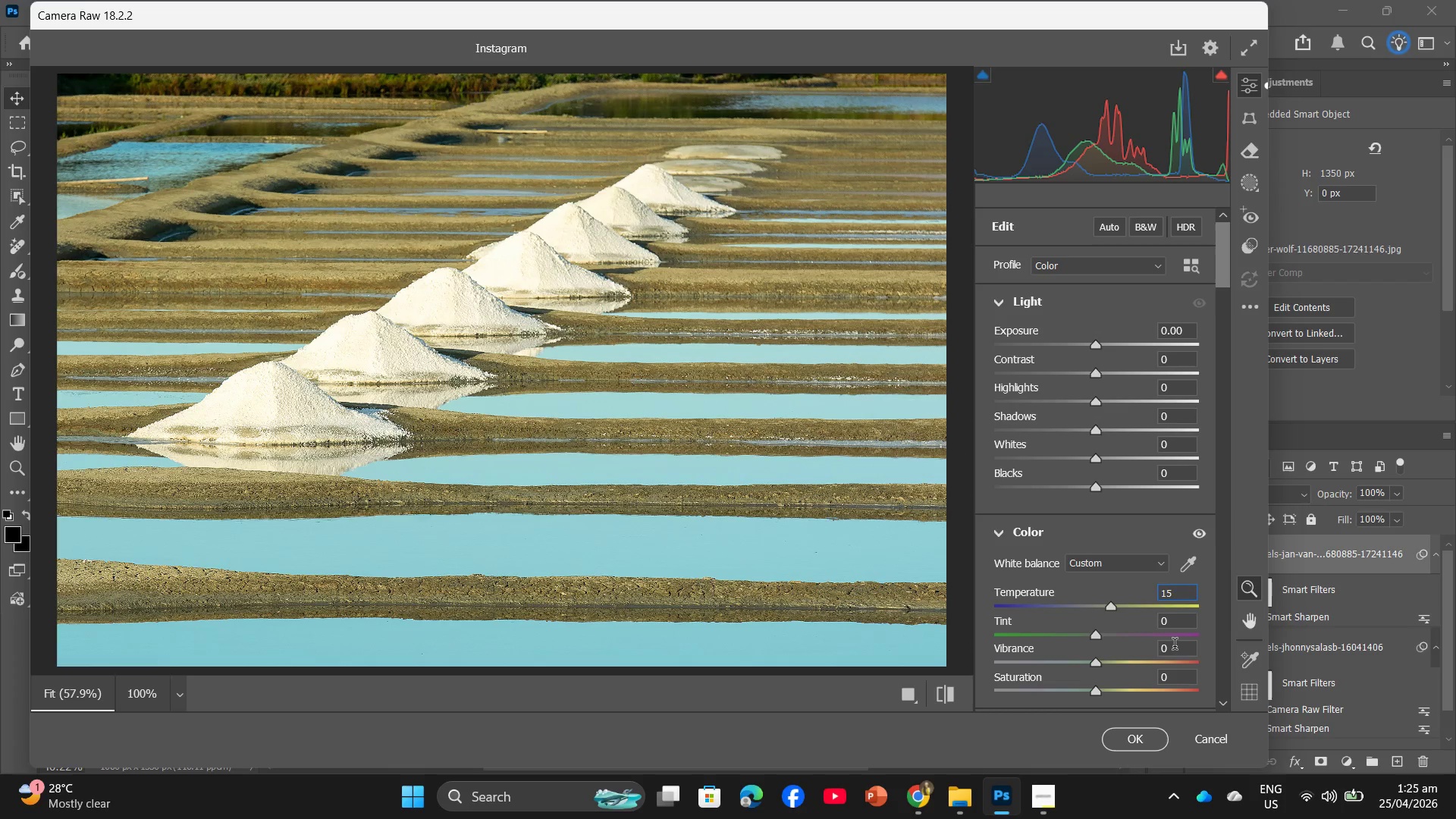 
left_click([1175, 646])
 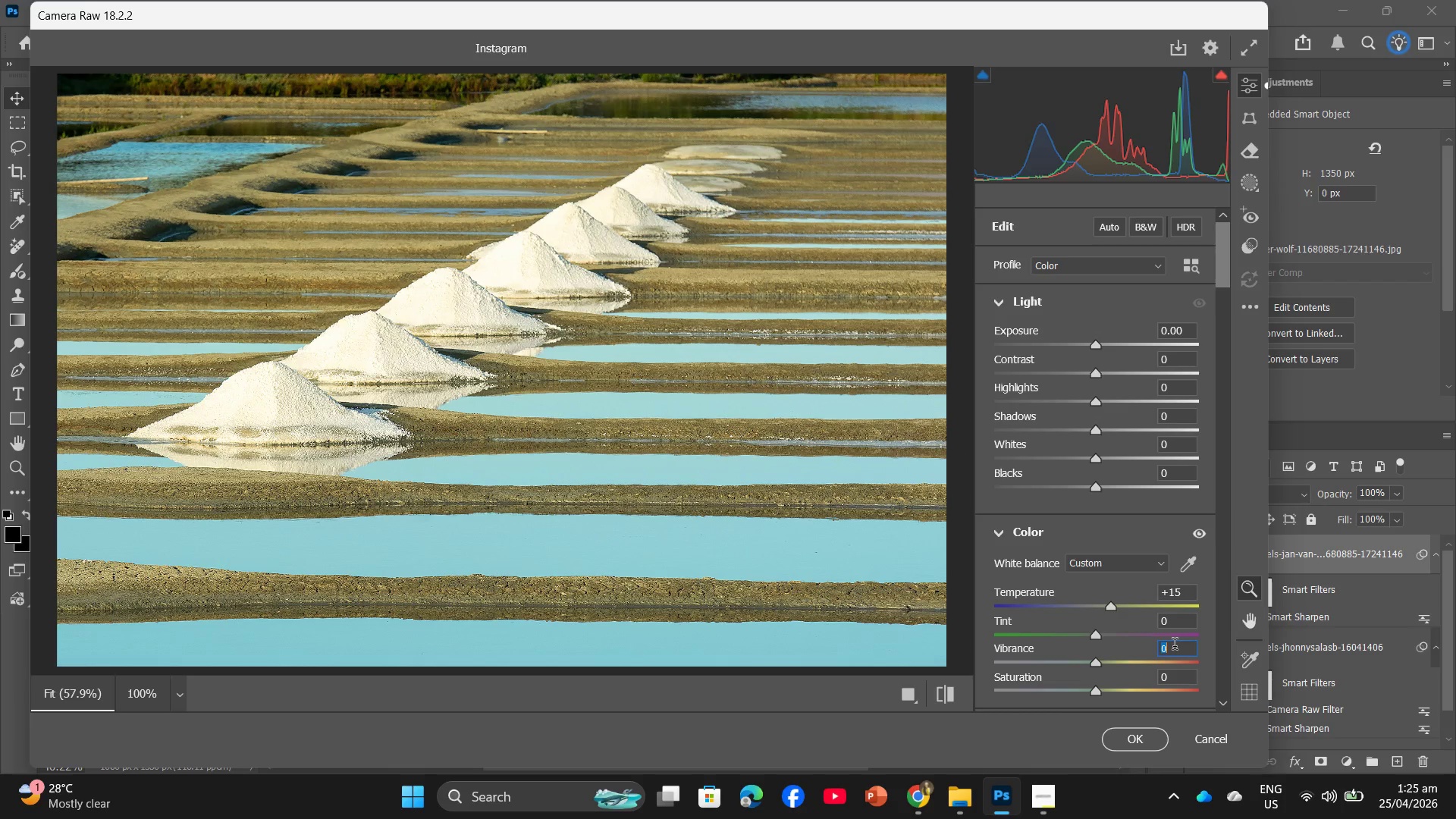 
key(Numpad5)
 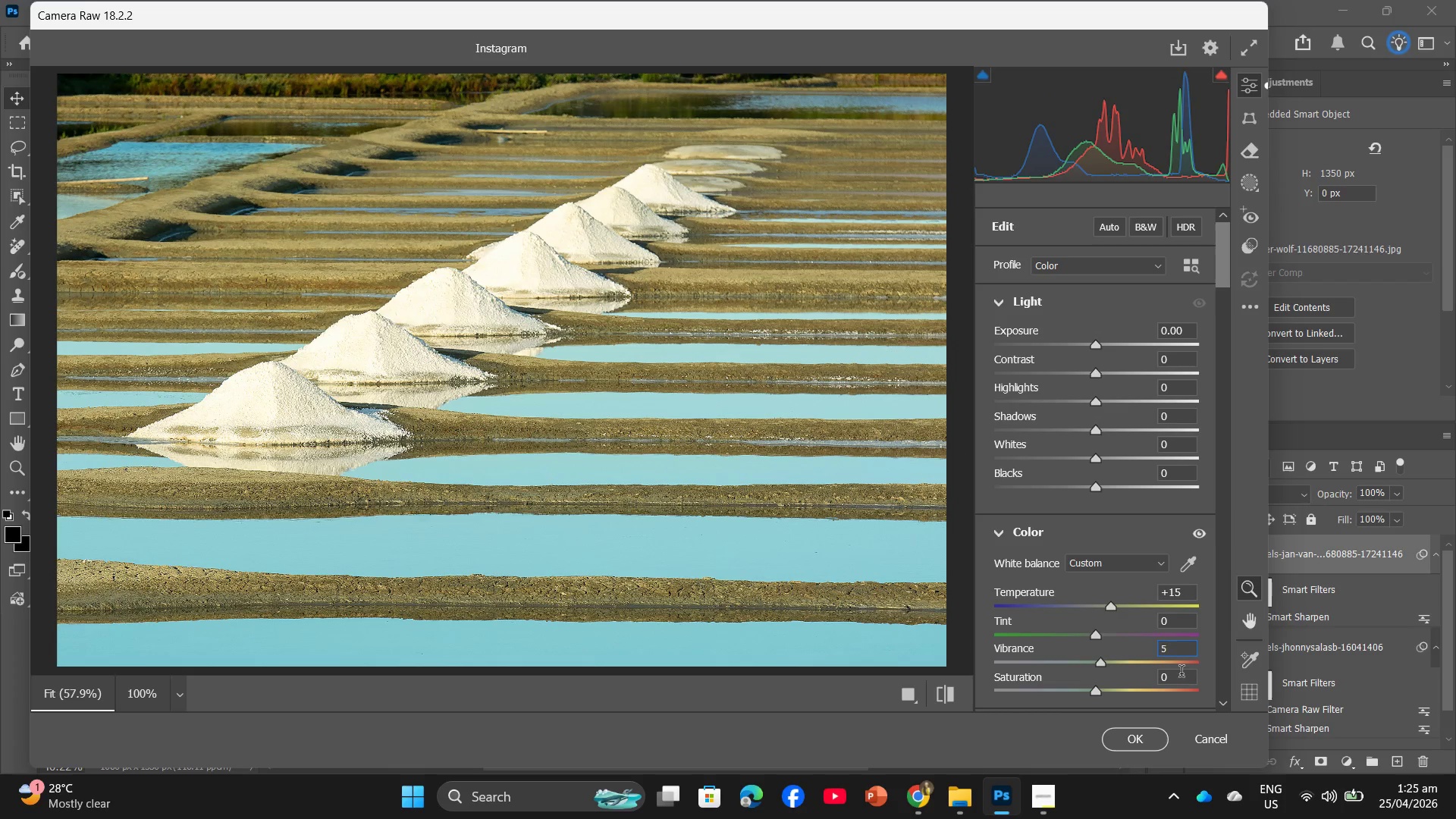 
left_click([1181, 676])
 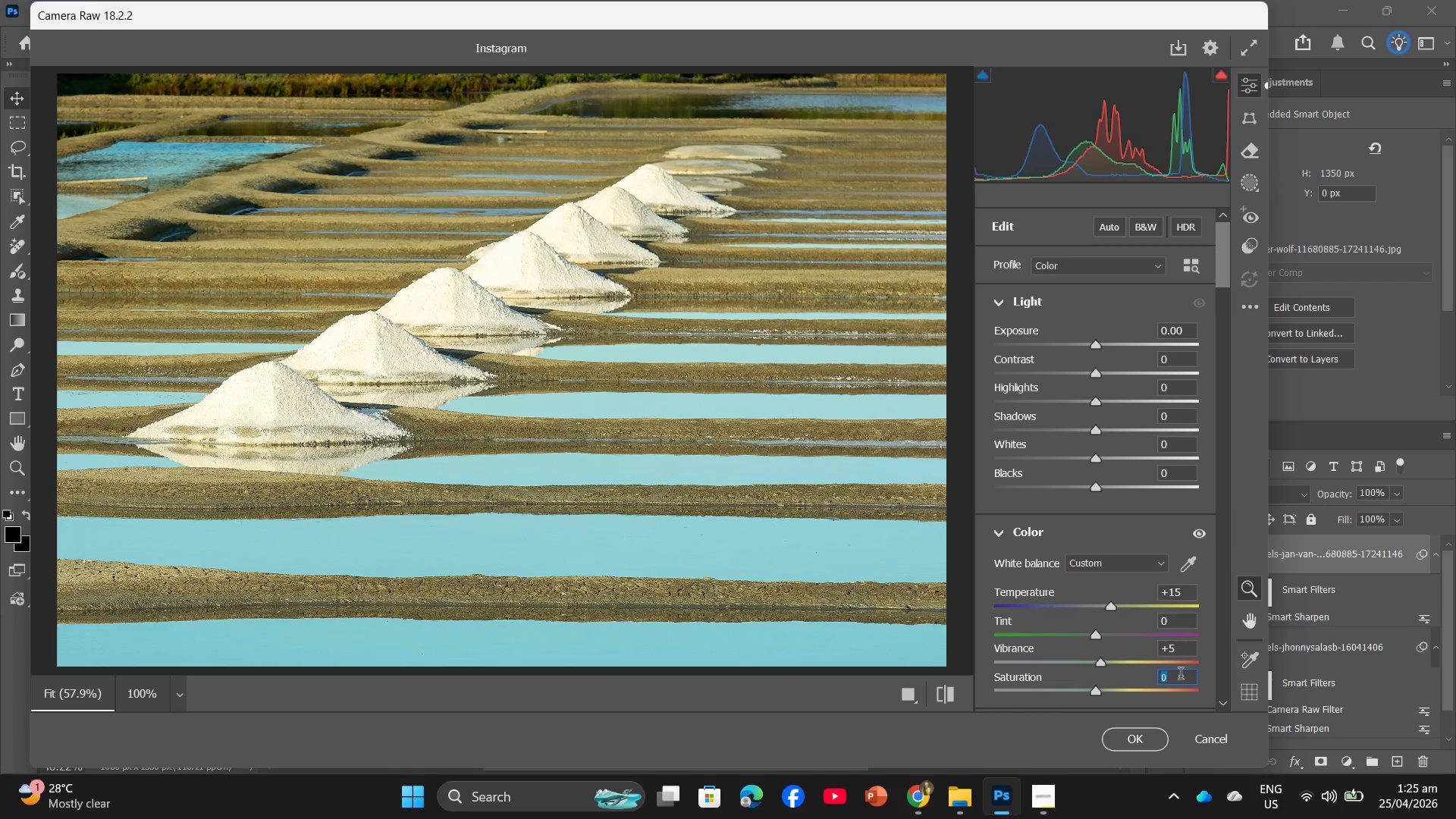 
key(Numpad5)
 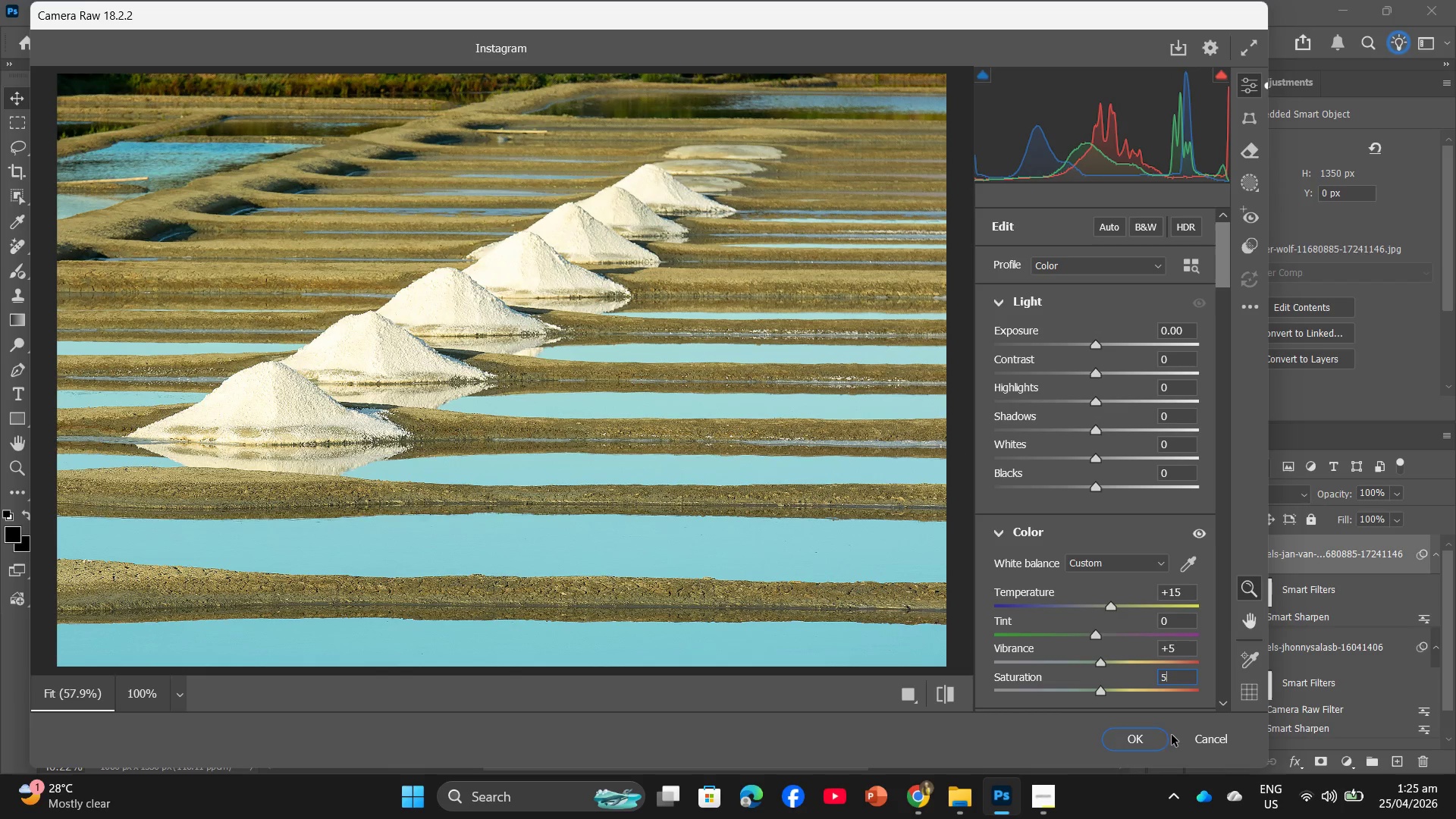 
left_click([1126, 739])
 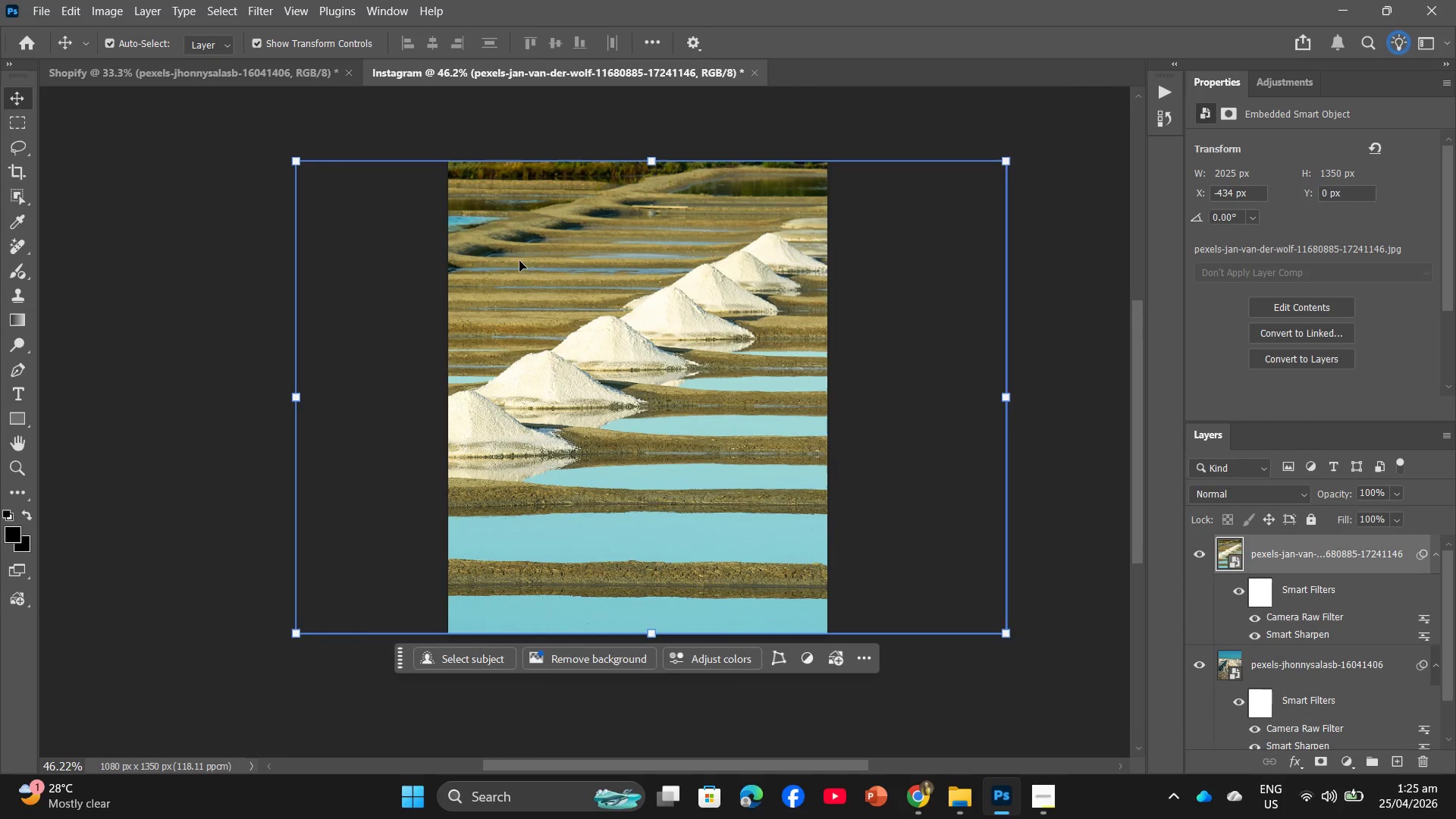 
mouse_move([1272, 636])
 